 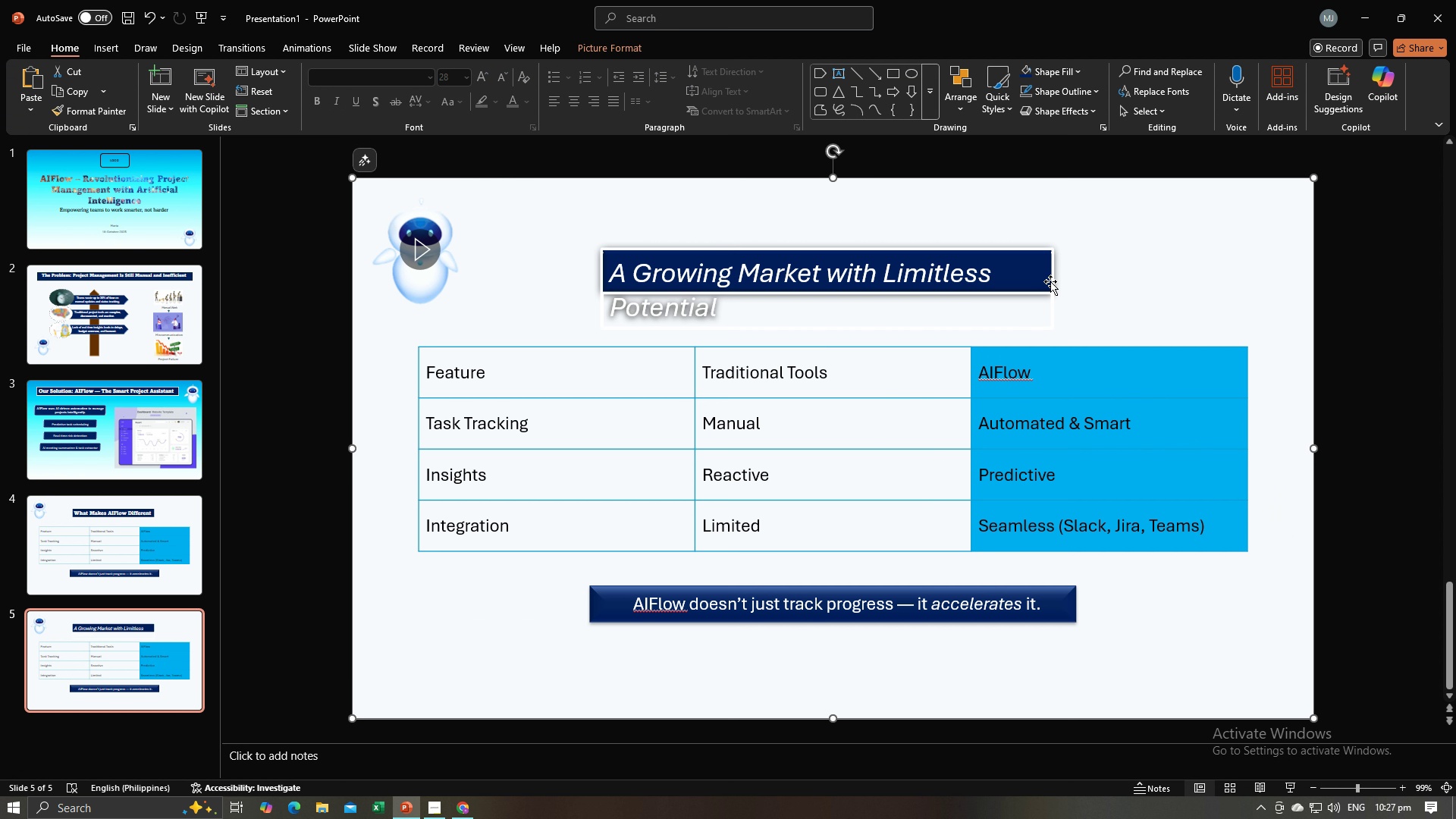 
left_click([1046, 280])
 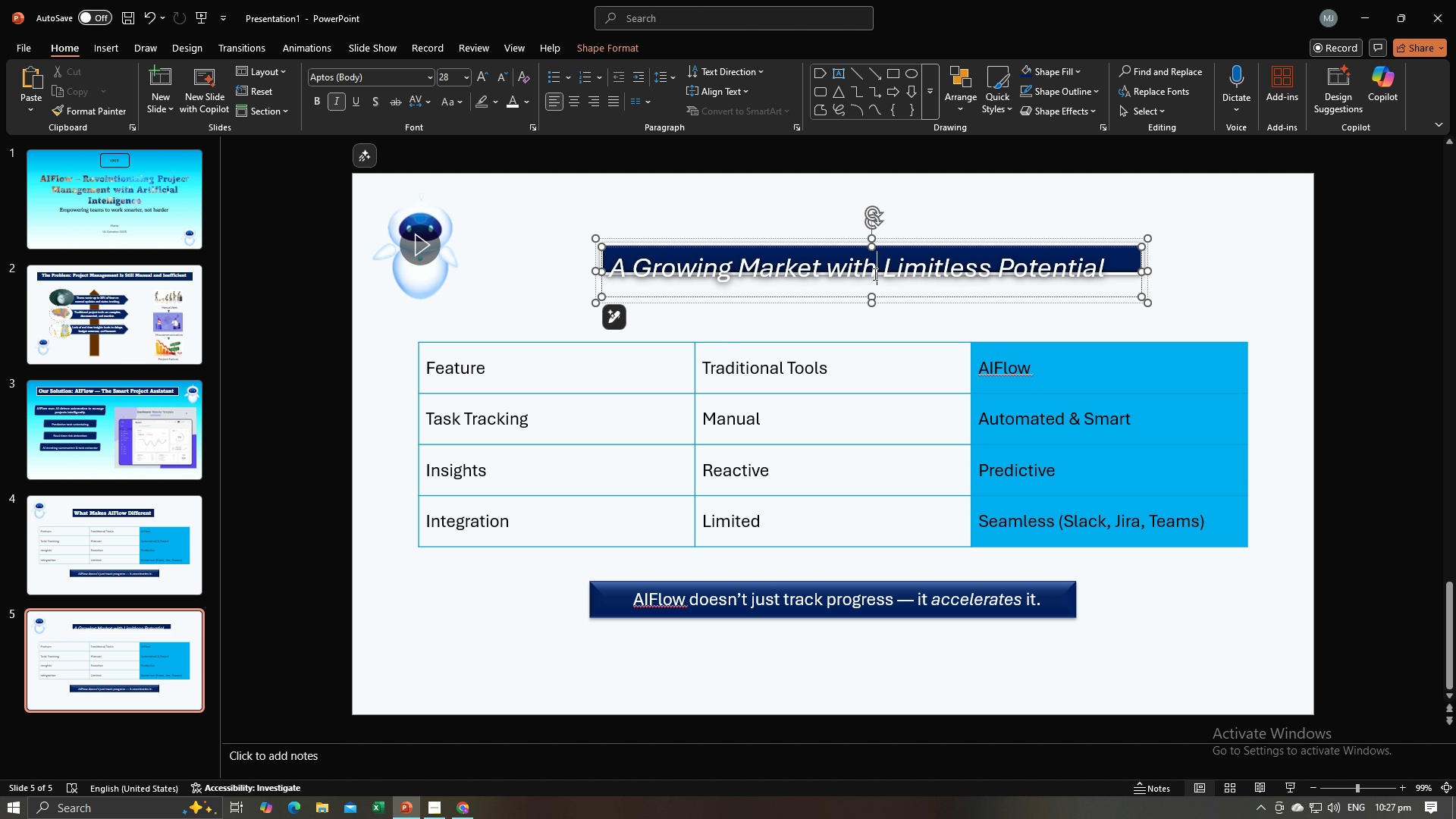 
wait(7.54)
 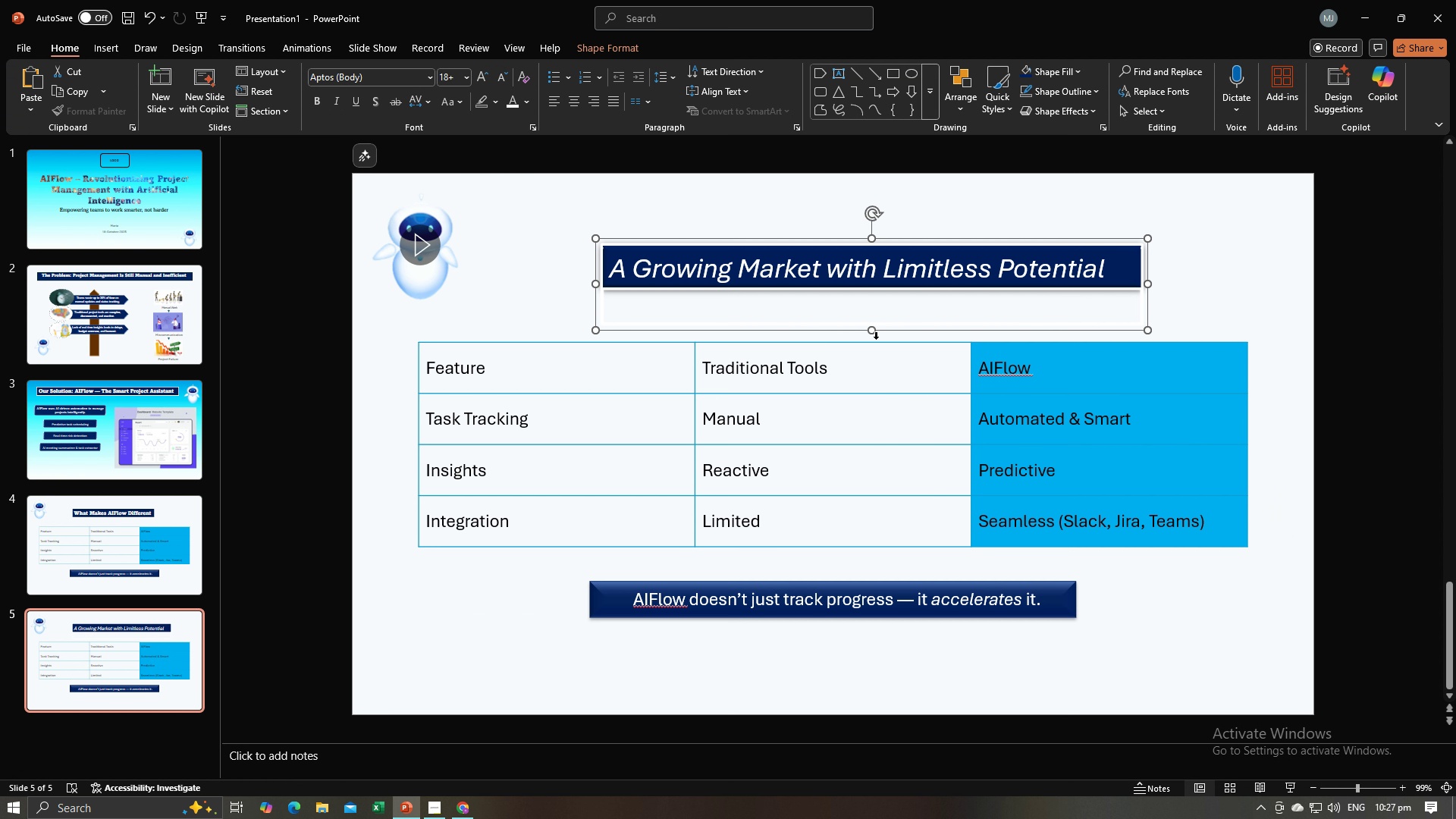 
left_click([612, 256])
 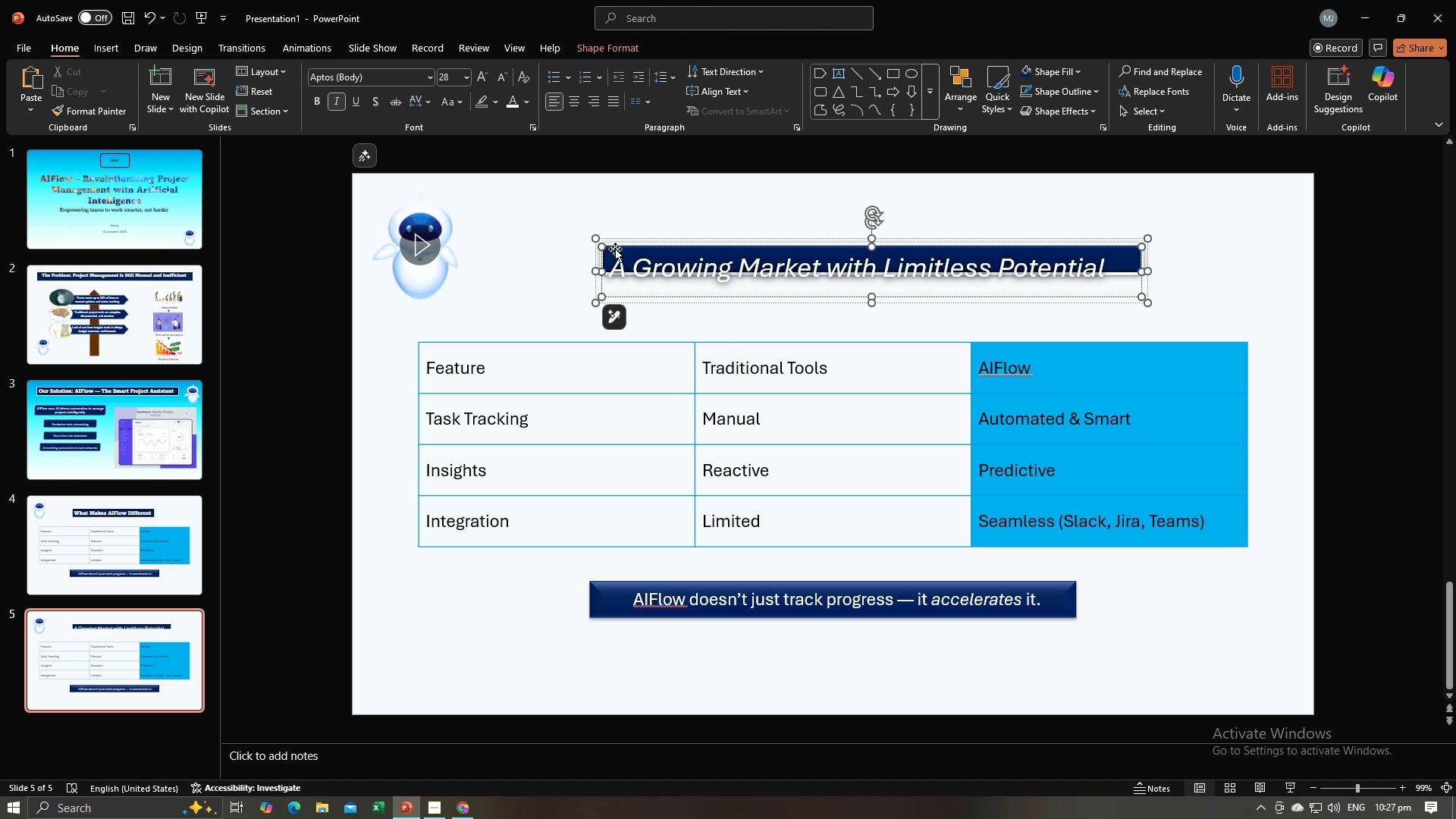 
left_click([615, 249])
 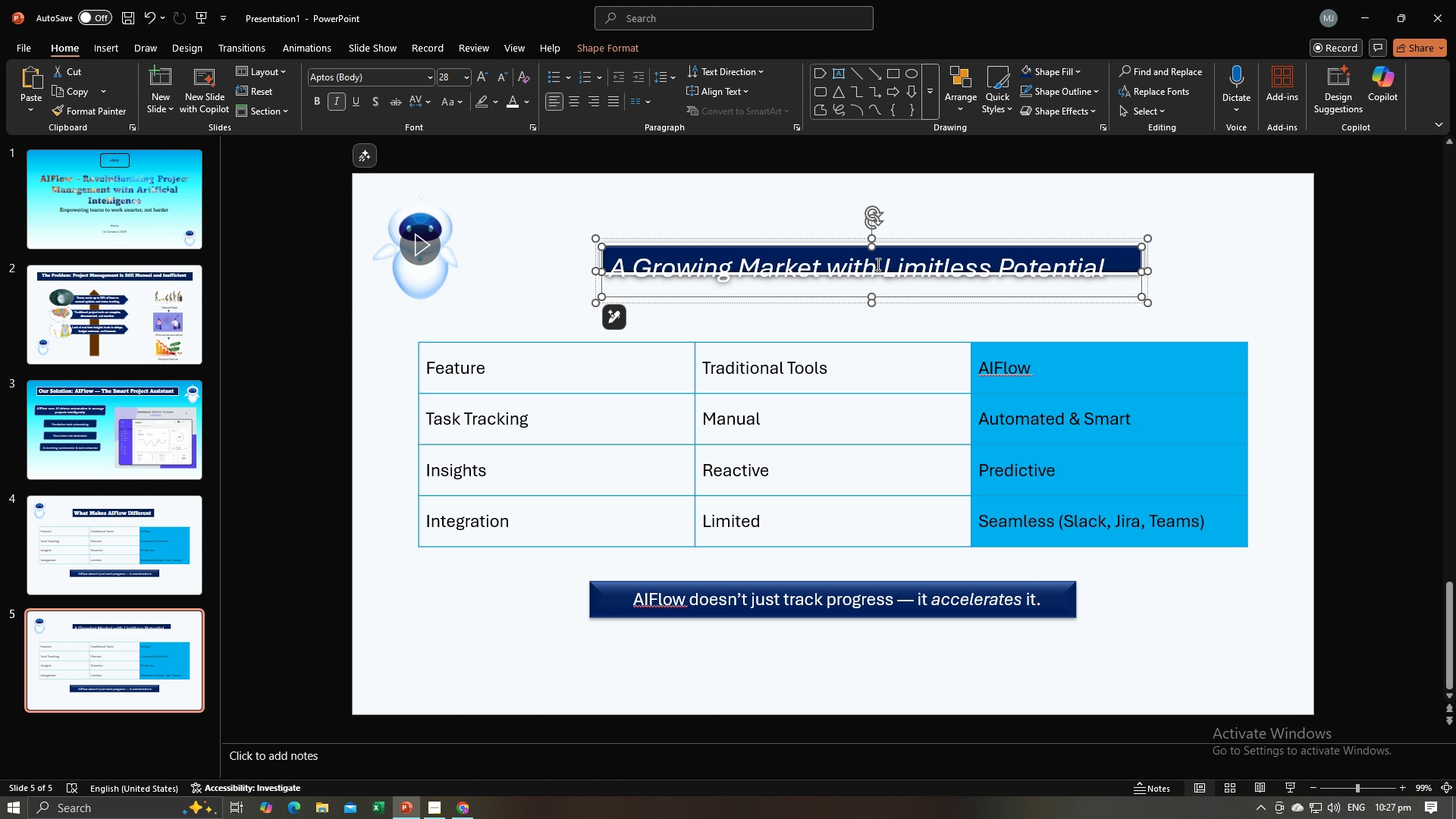 
wait(9.67)
 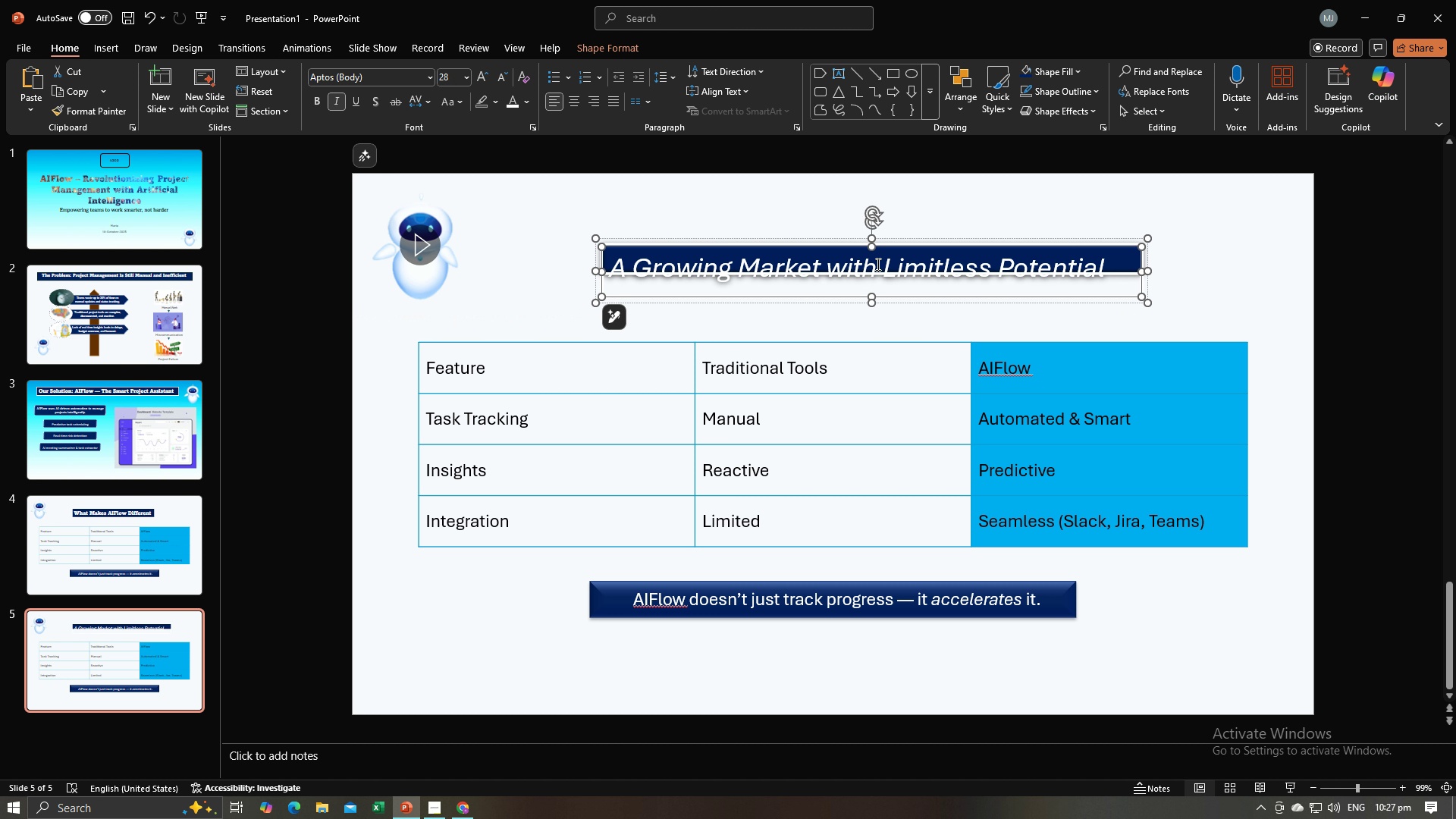 
left_click([872, 279])
 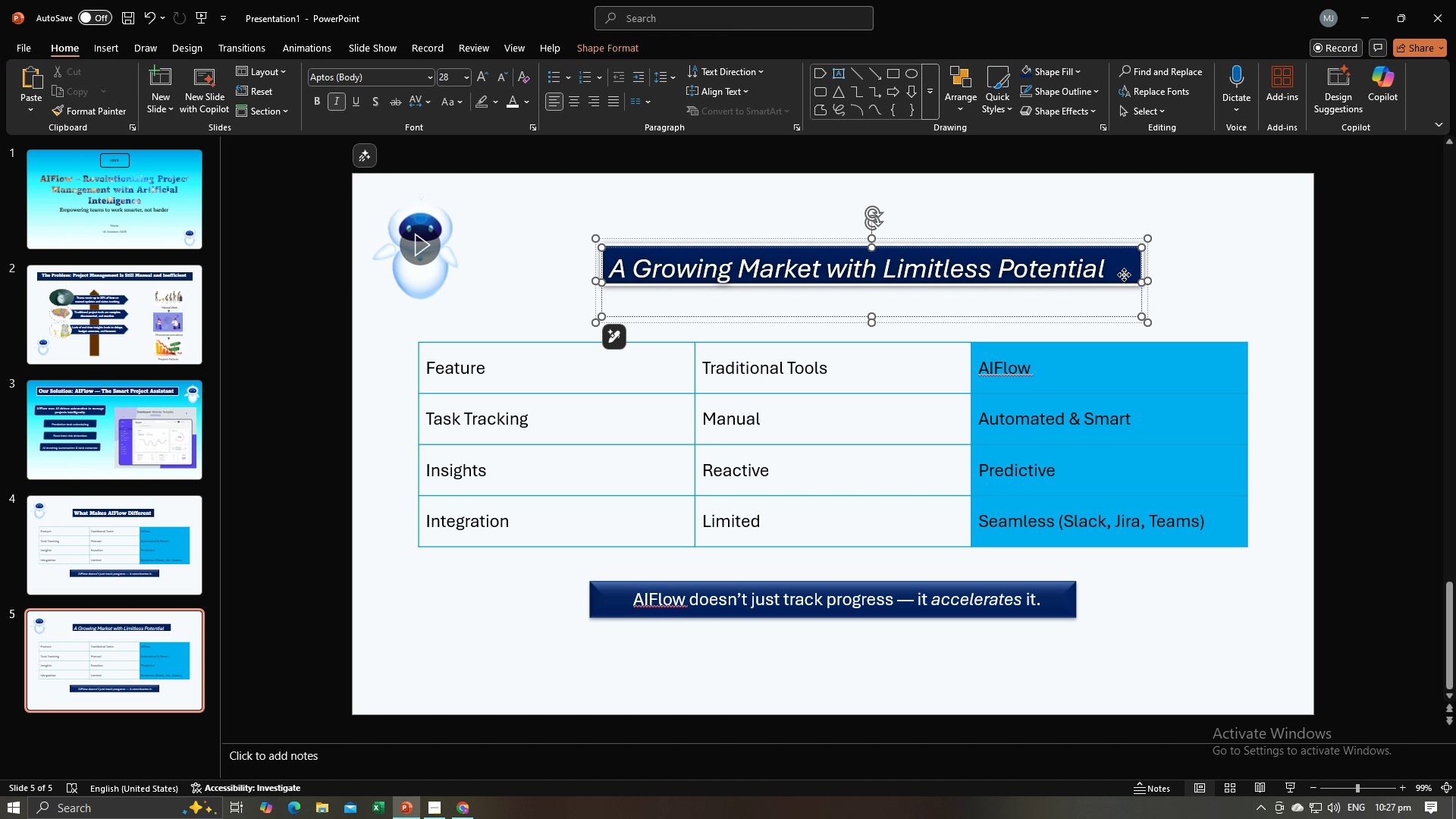 
left_click([1124, 275])
 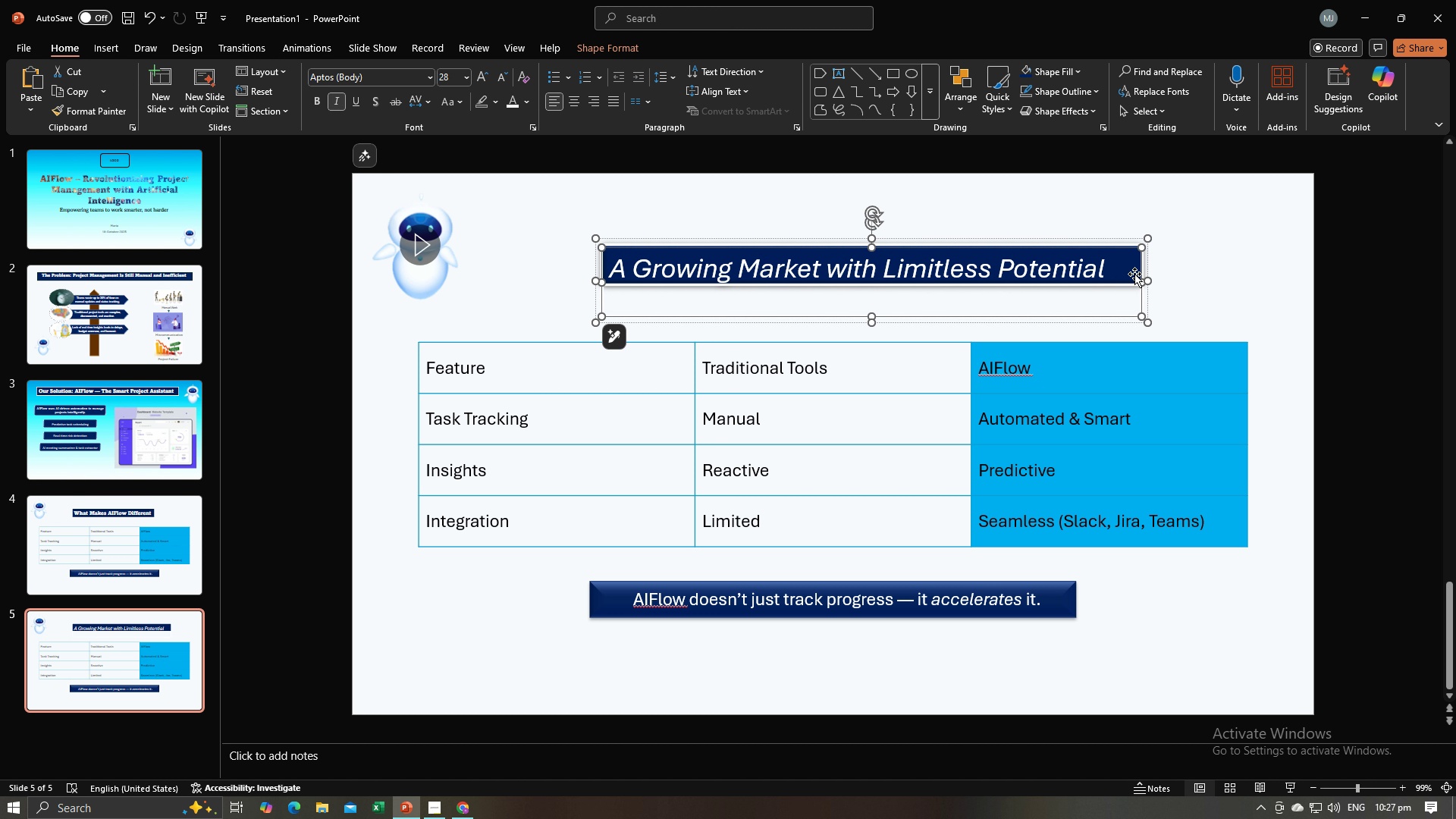 
left_click([1134, 274])
 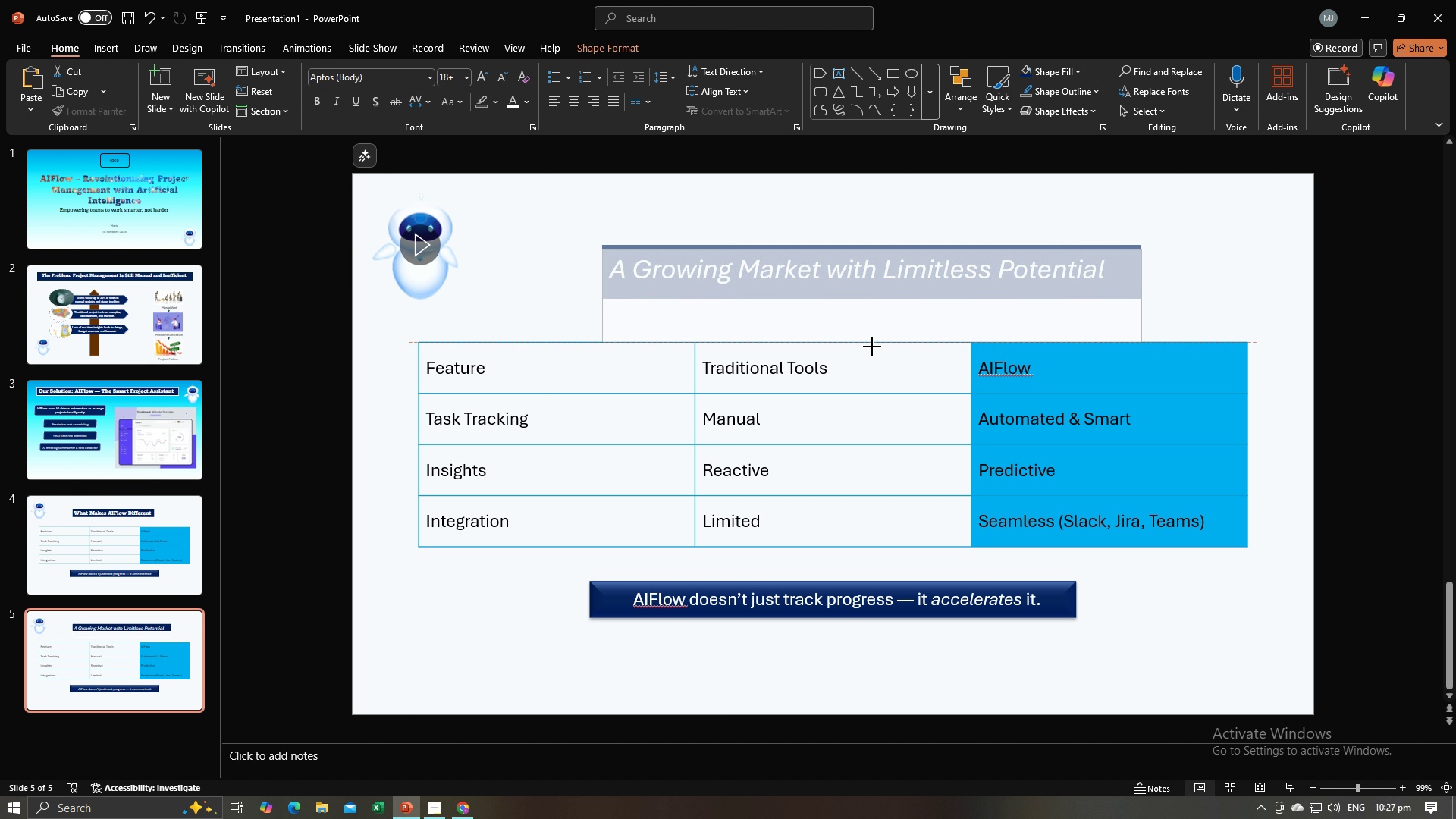 
wait(5.7)
 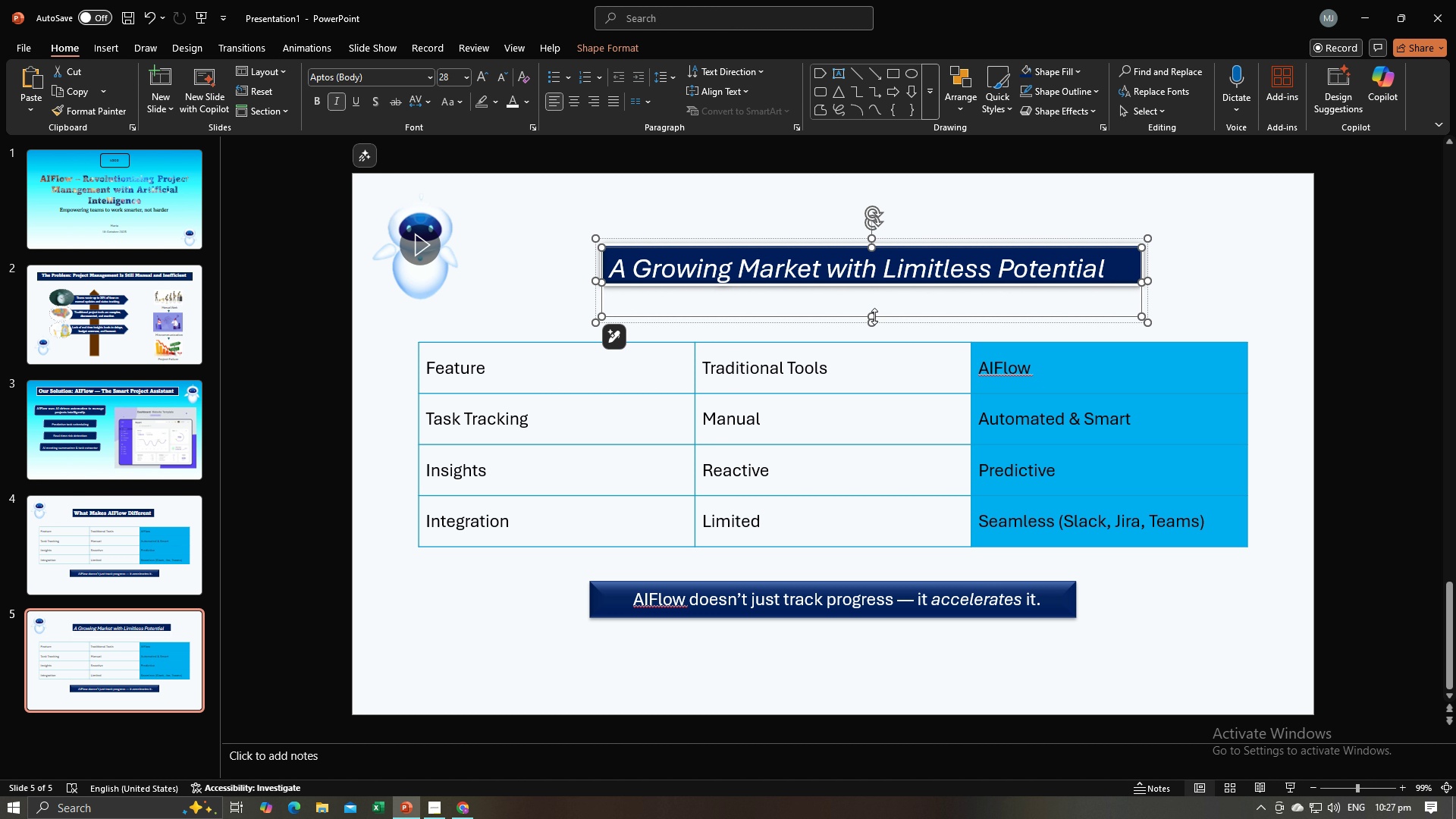 
left_click([1175, 299])
 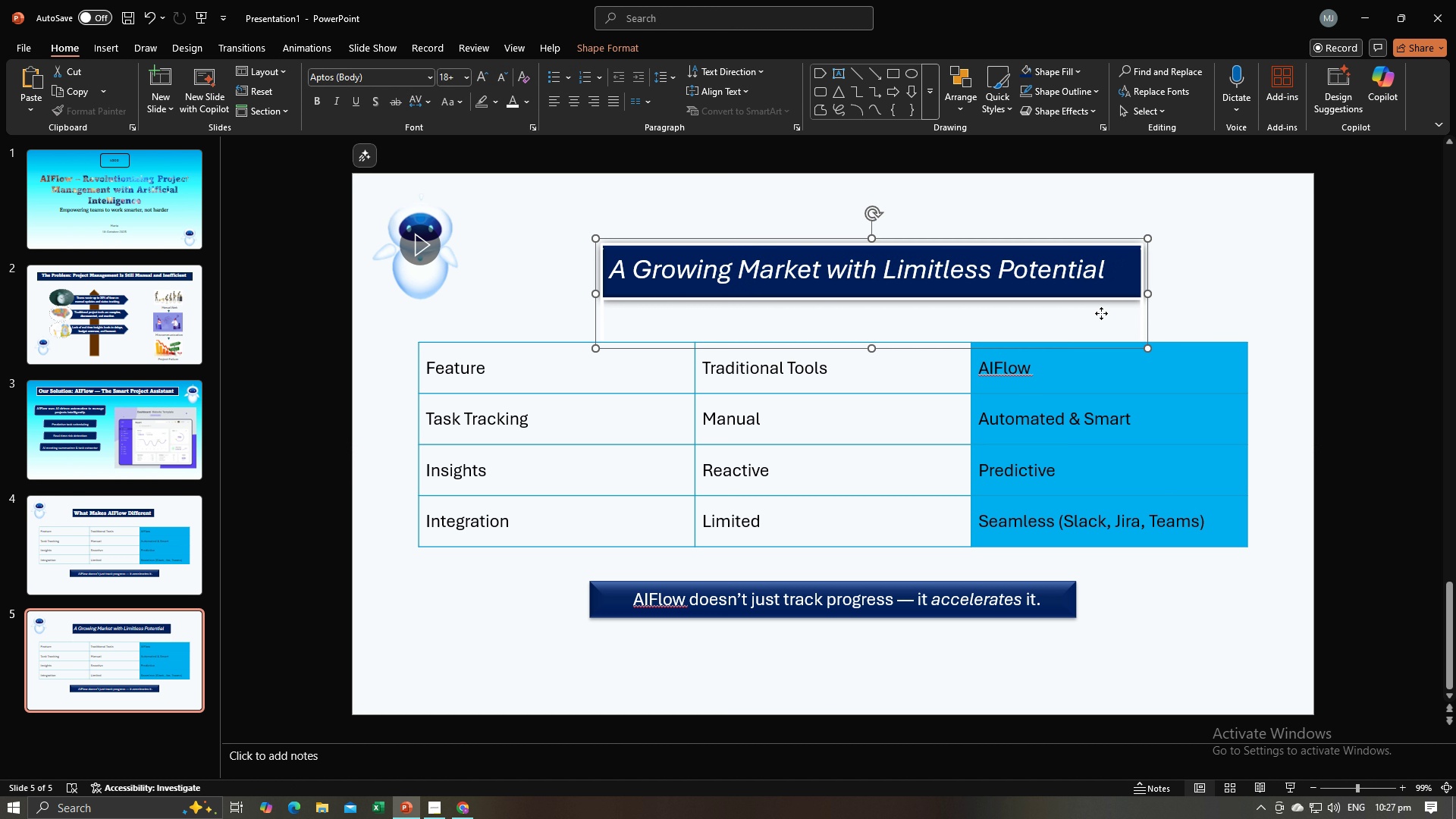 
left_click([1101, 313])
 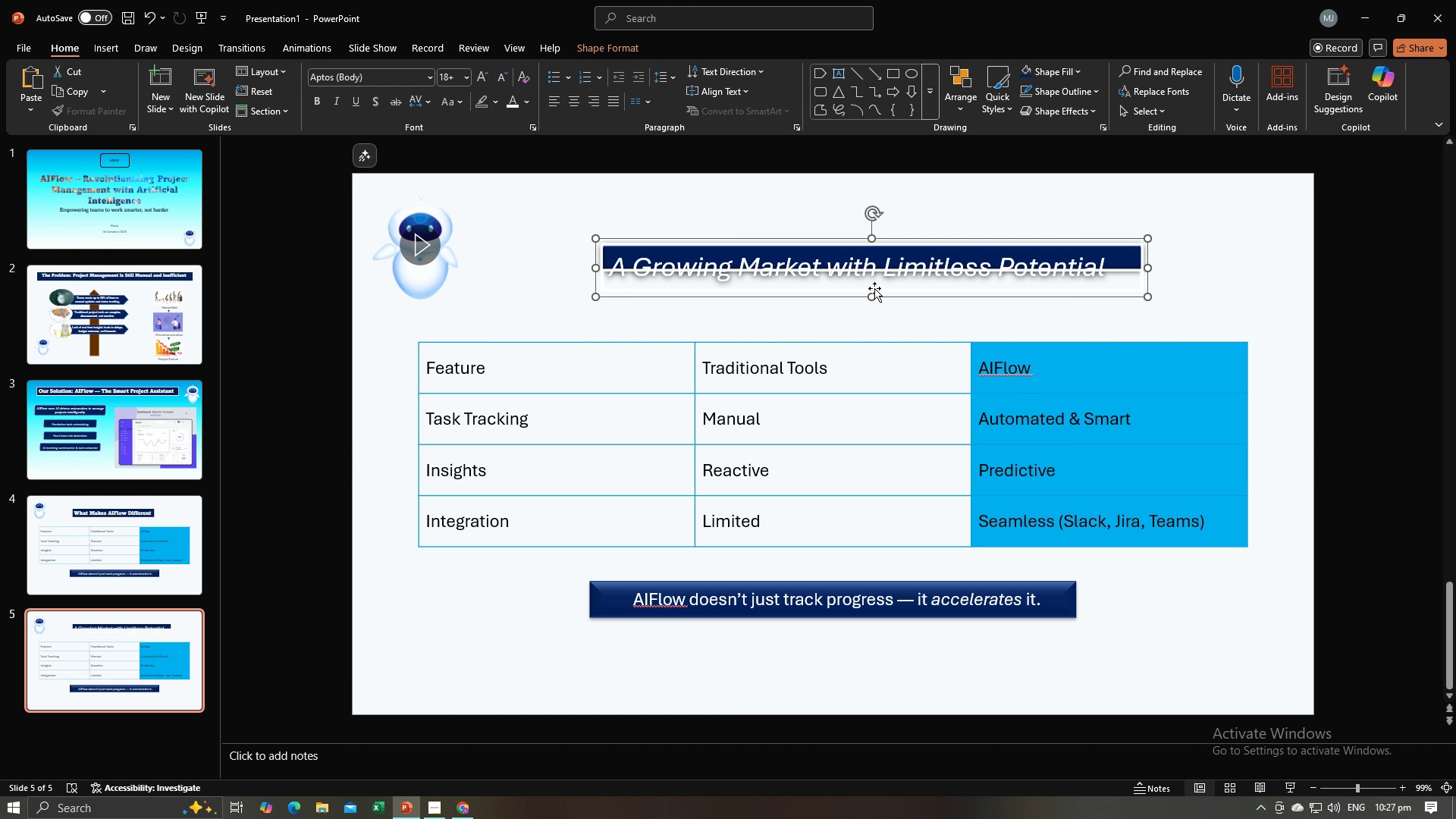 
left_click([1136, 266])
 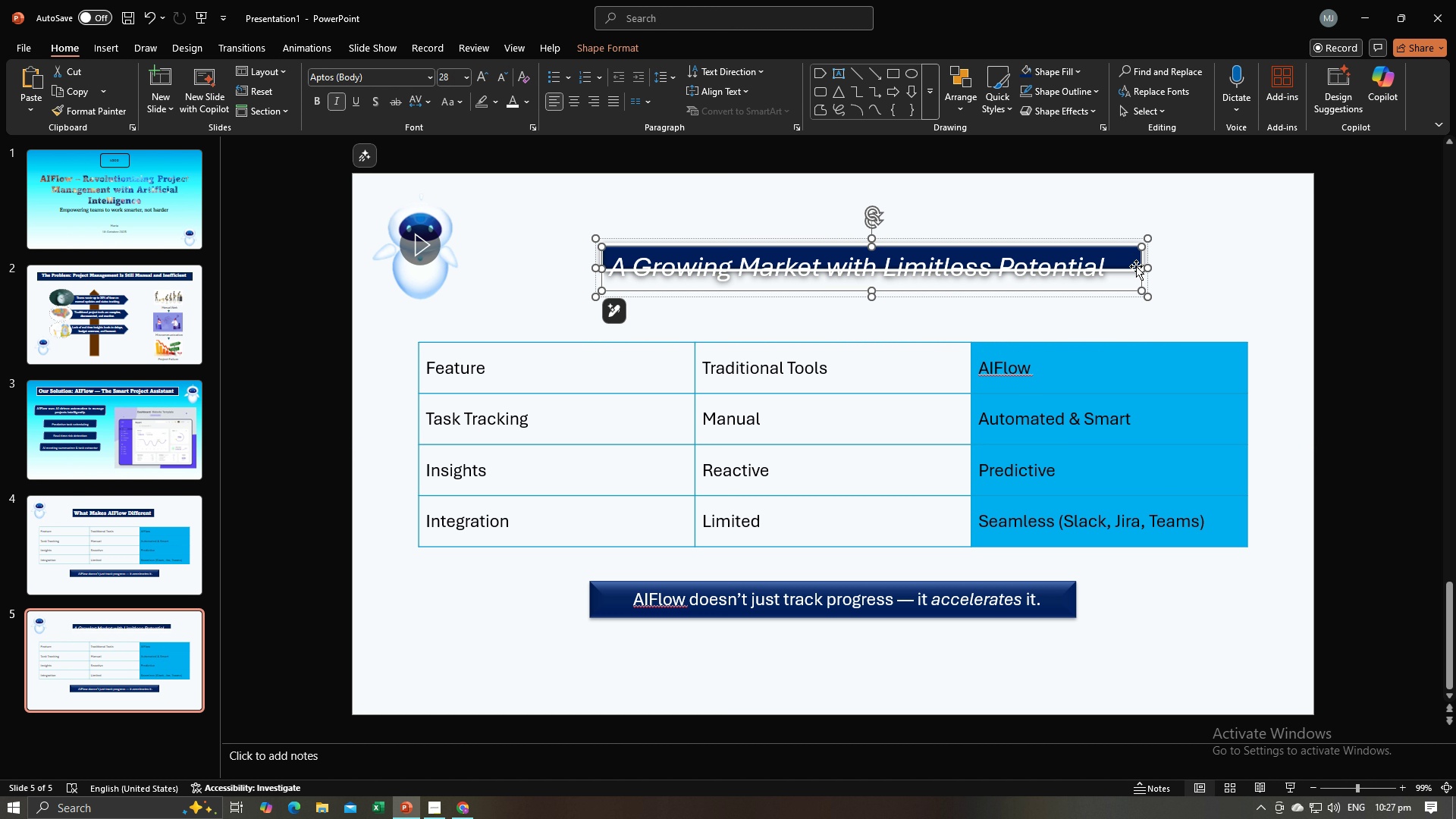 
double_click([1136, 266])
 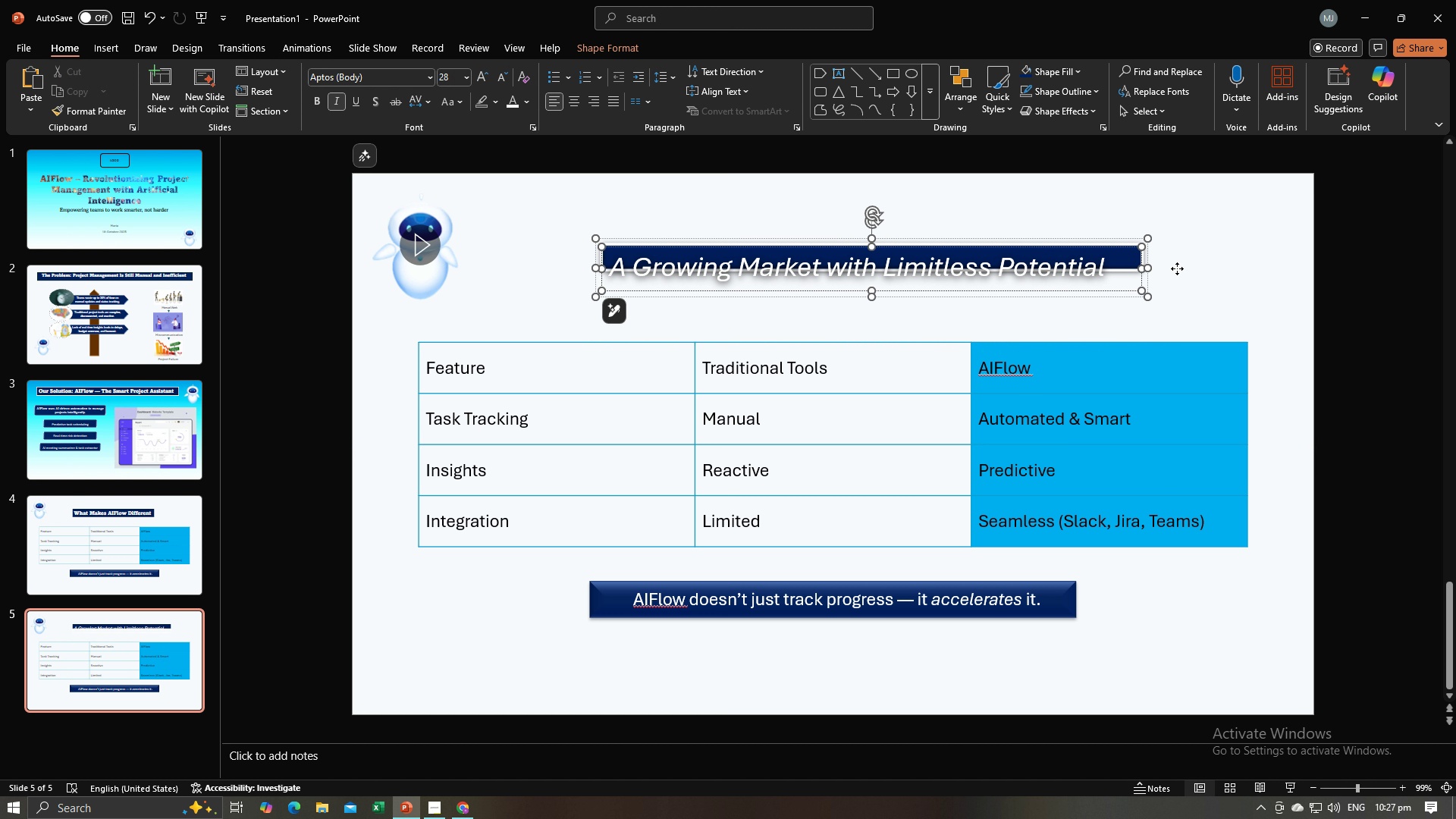 
left_click([1177, 268])
 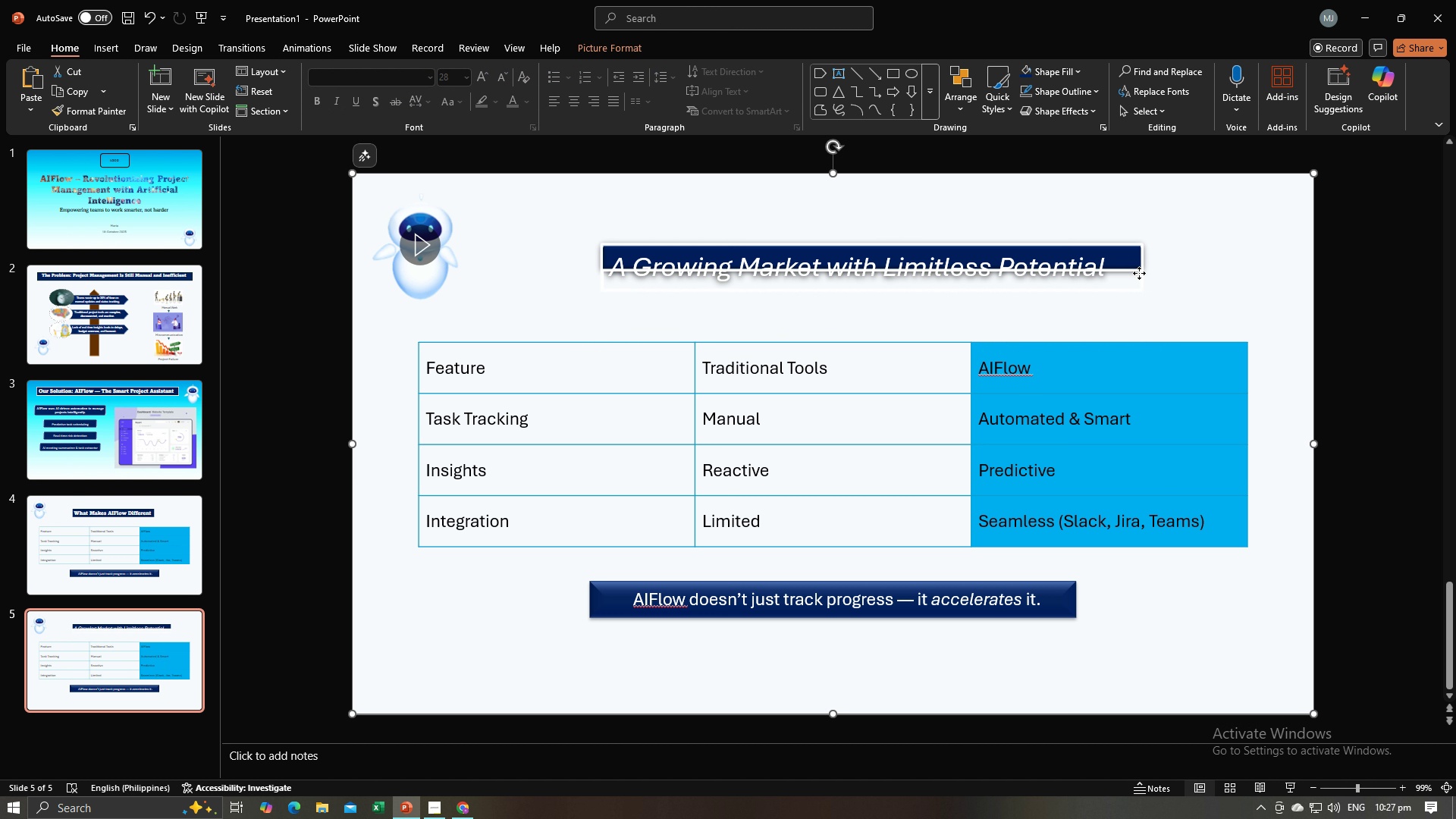 
left_click([1139, 273])
 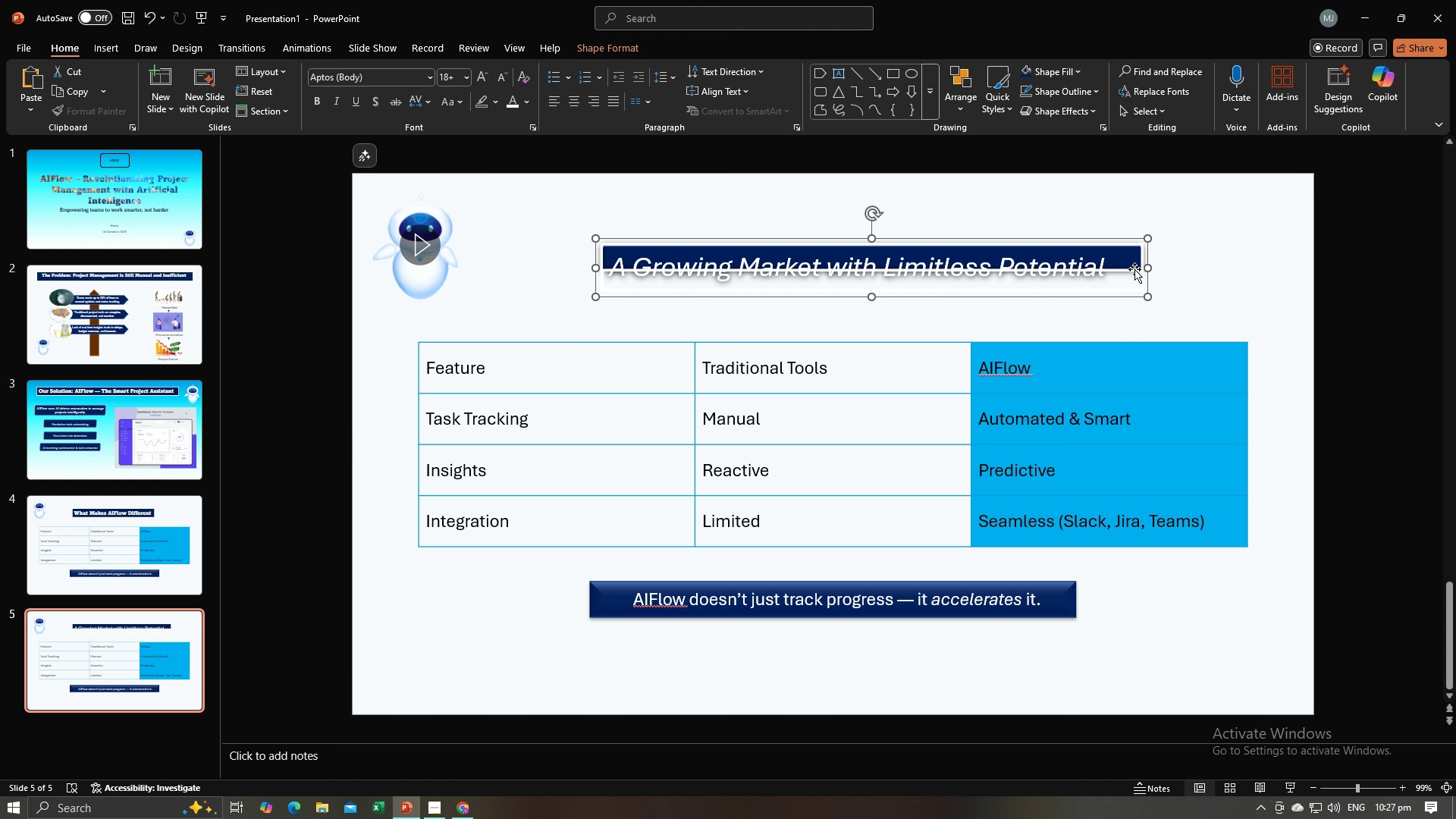 
double_click([1134, 269])
 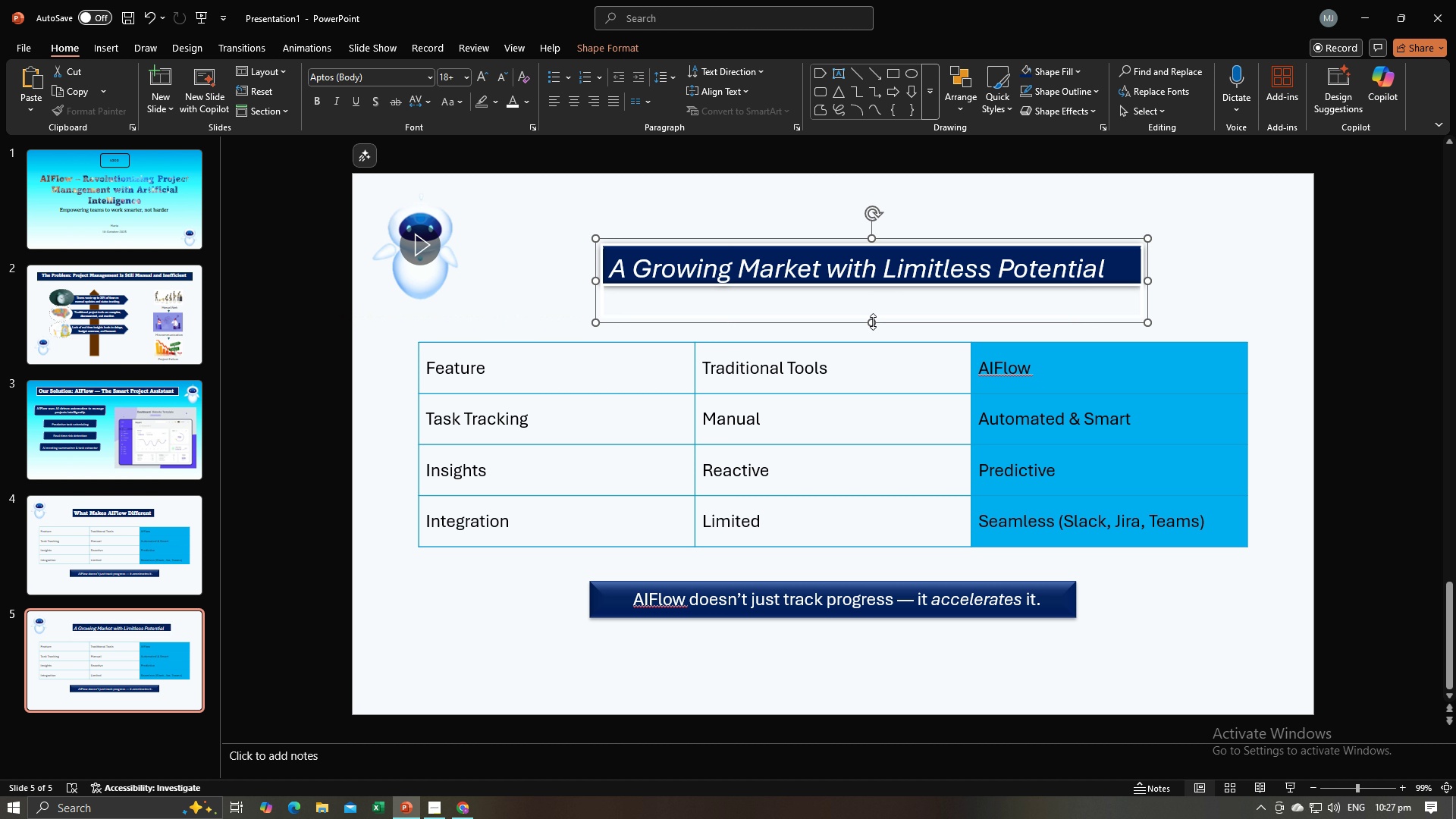 
left_click([533, 309])
 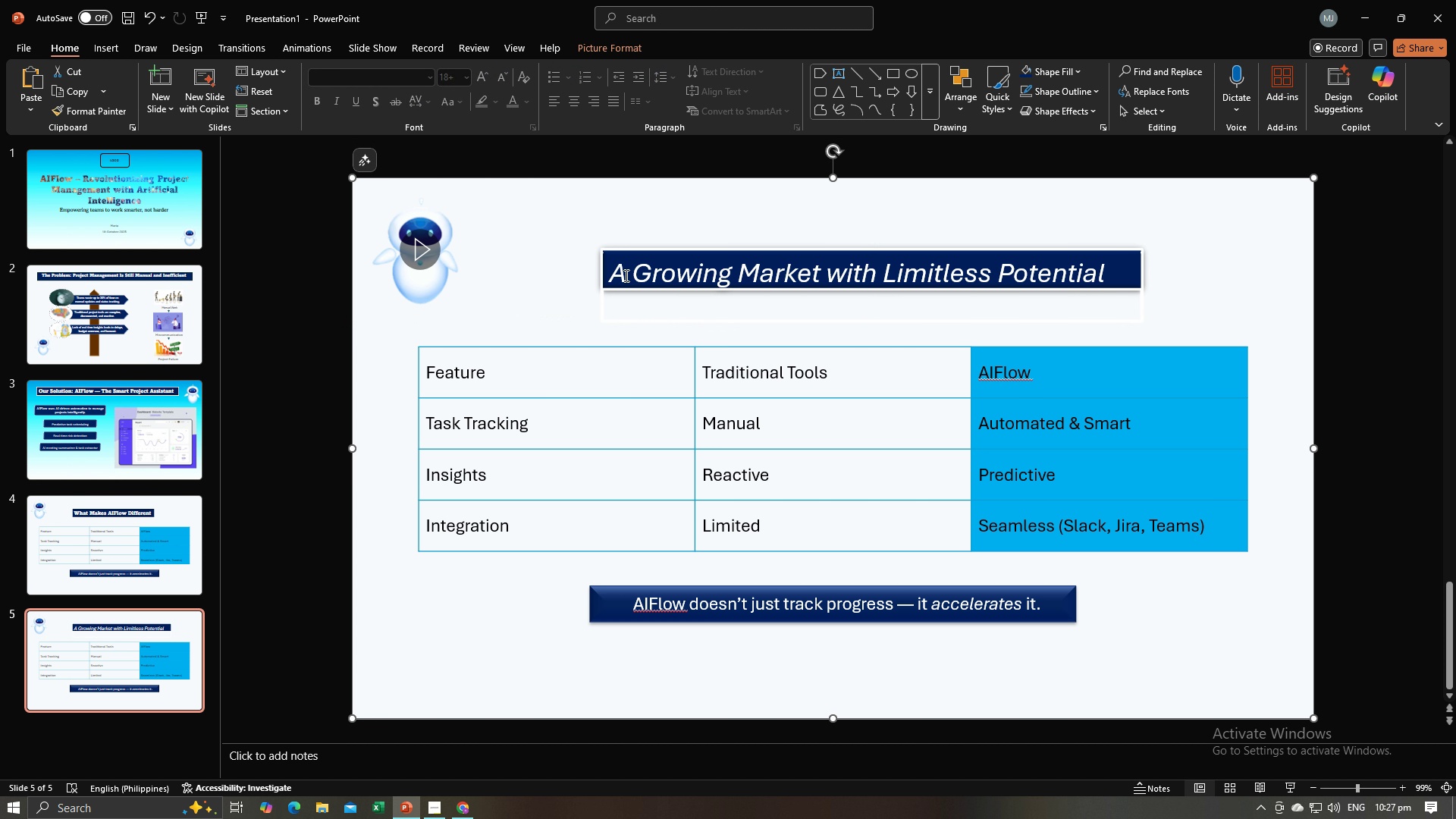 
left_click([614, 258])
 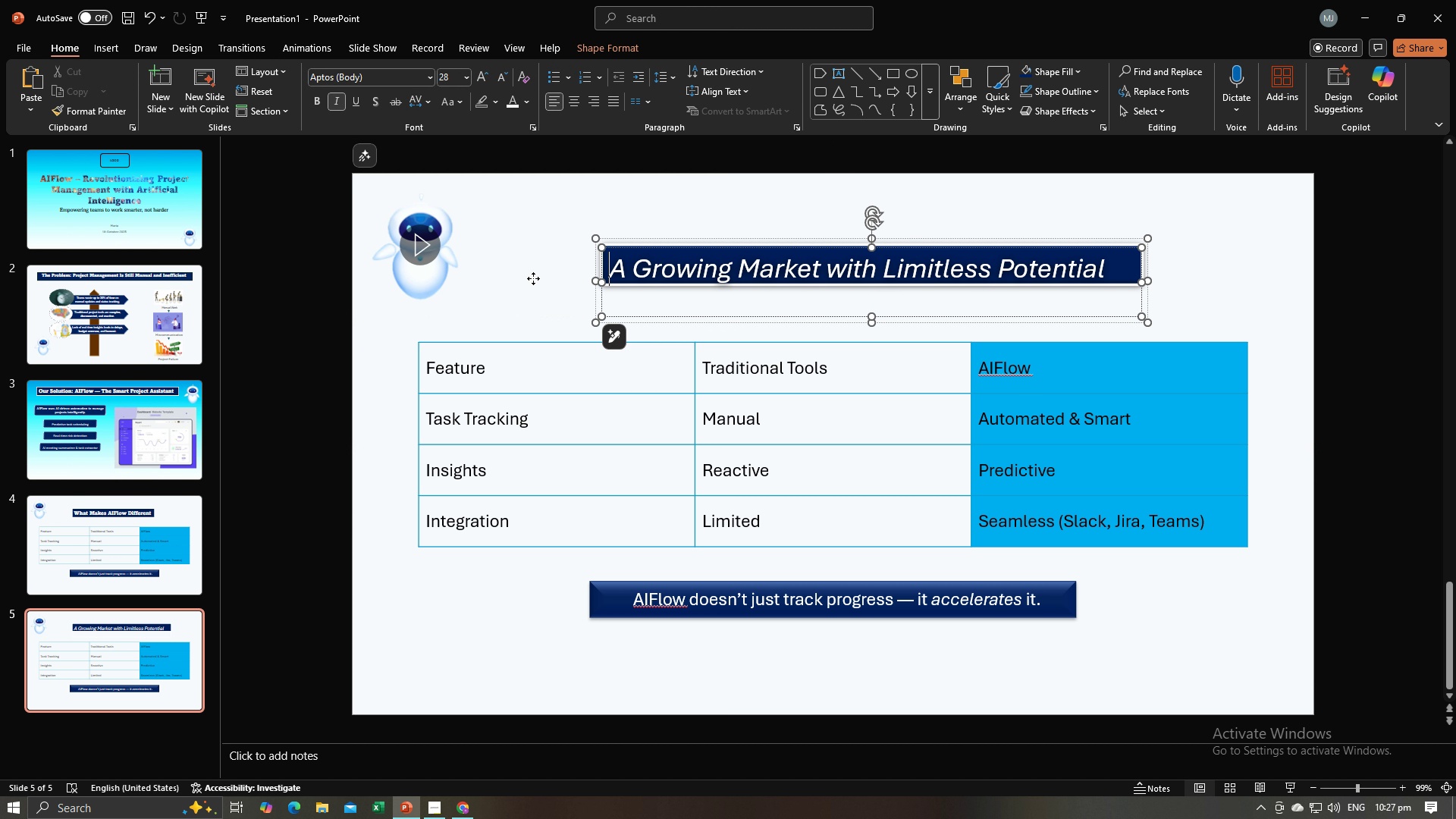 
left_click([533, 278])
 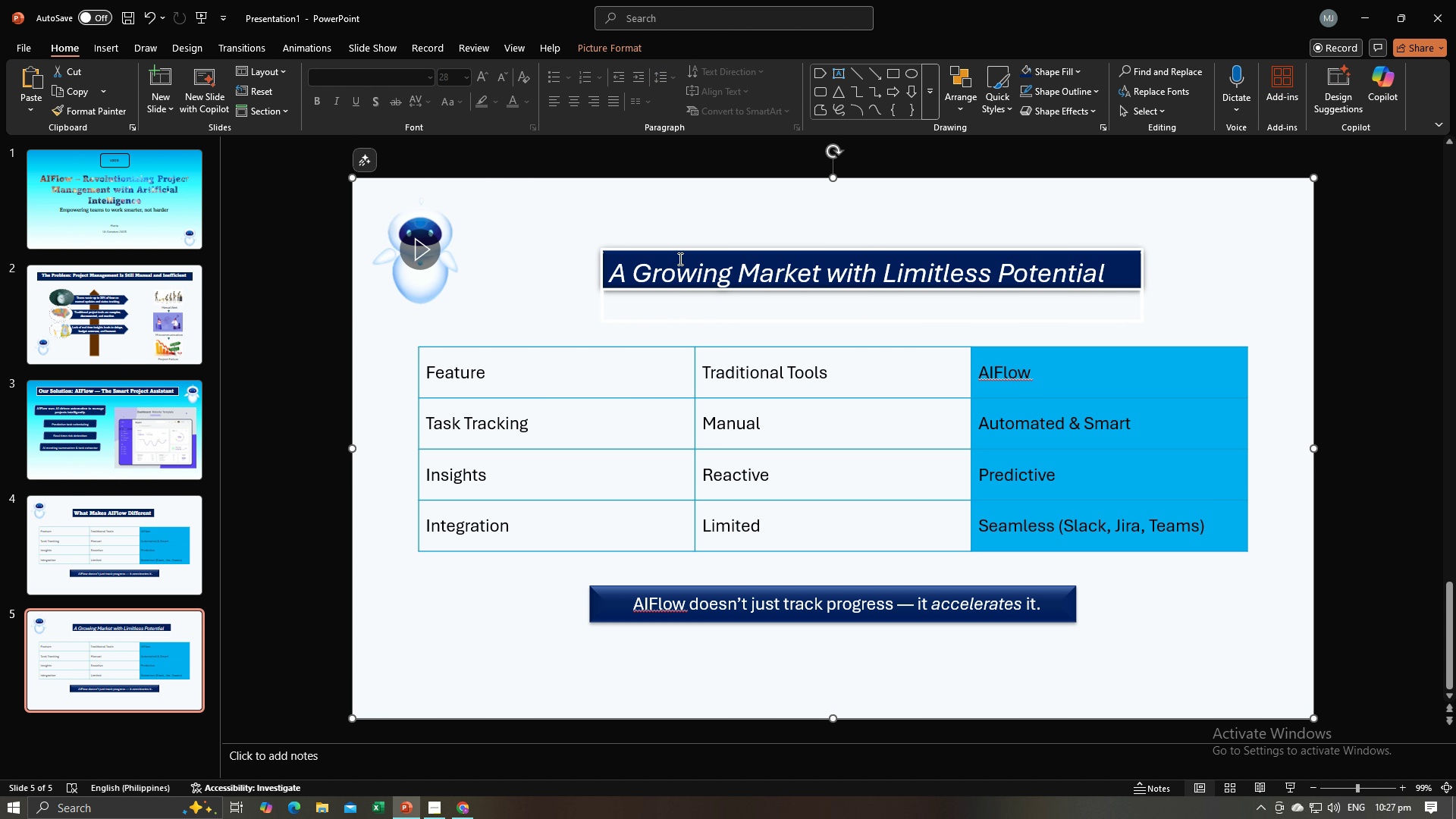 
left_click([676, 259])
 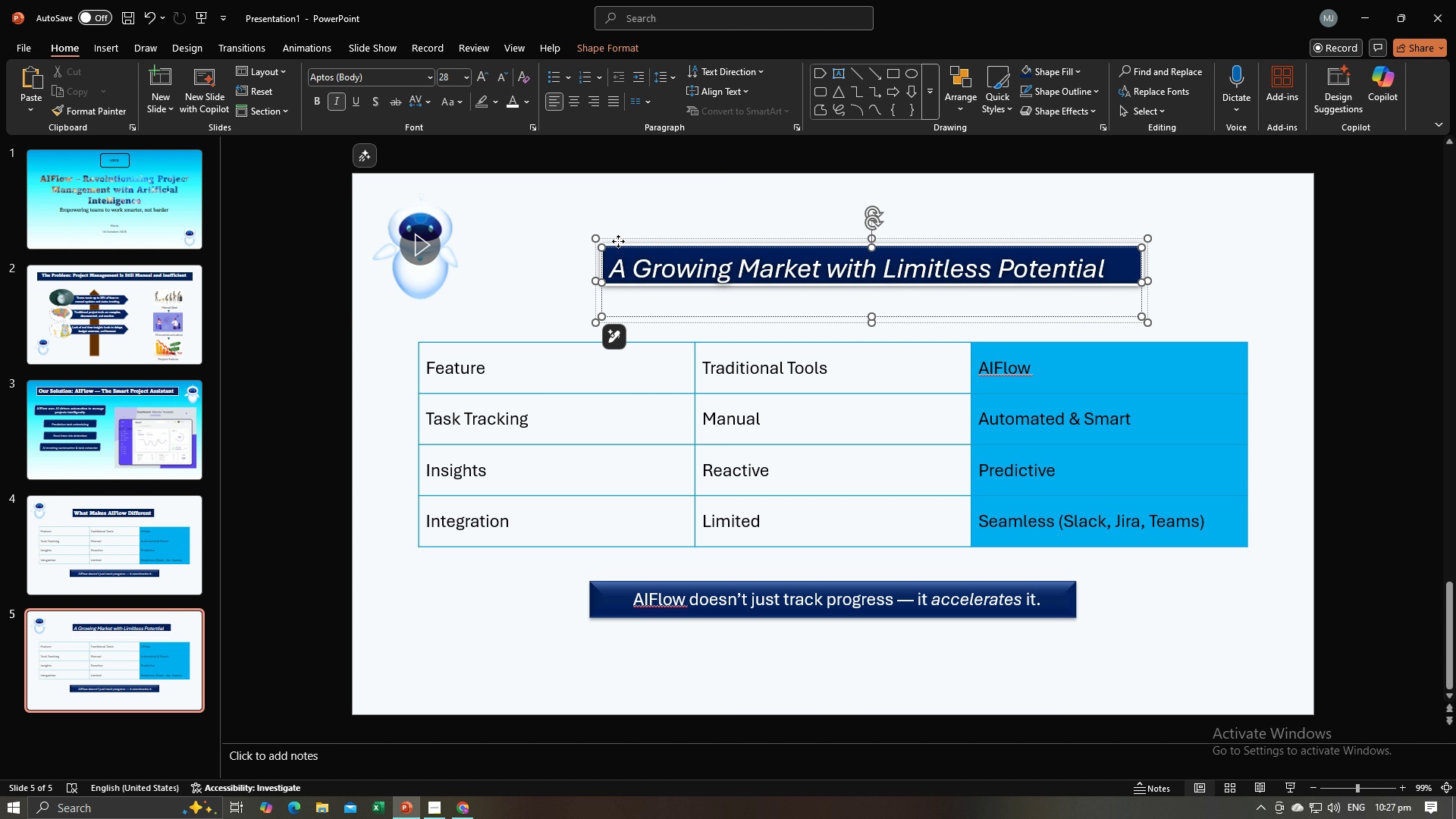 
left_click([618, 241])
 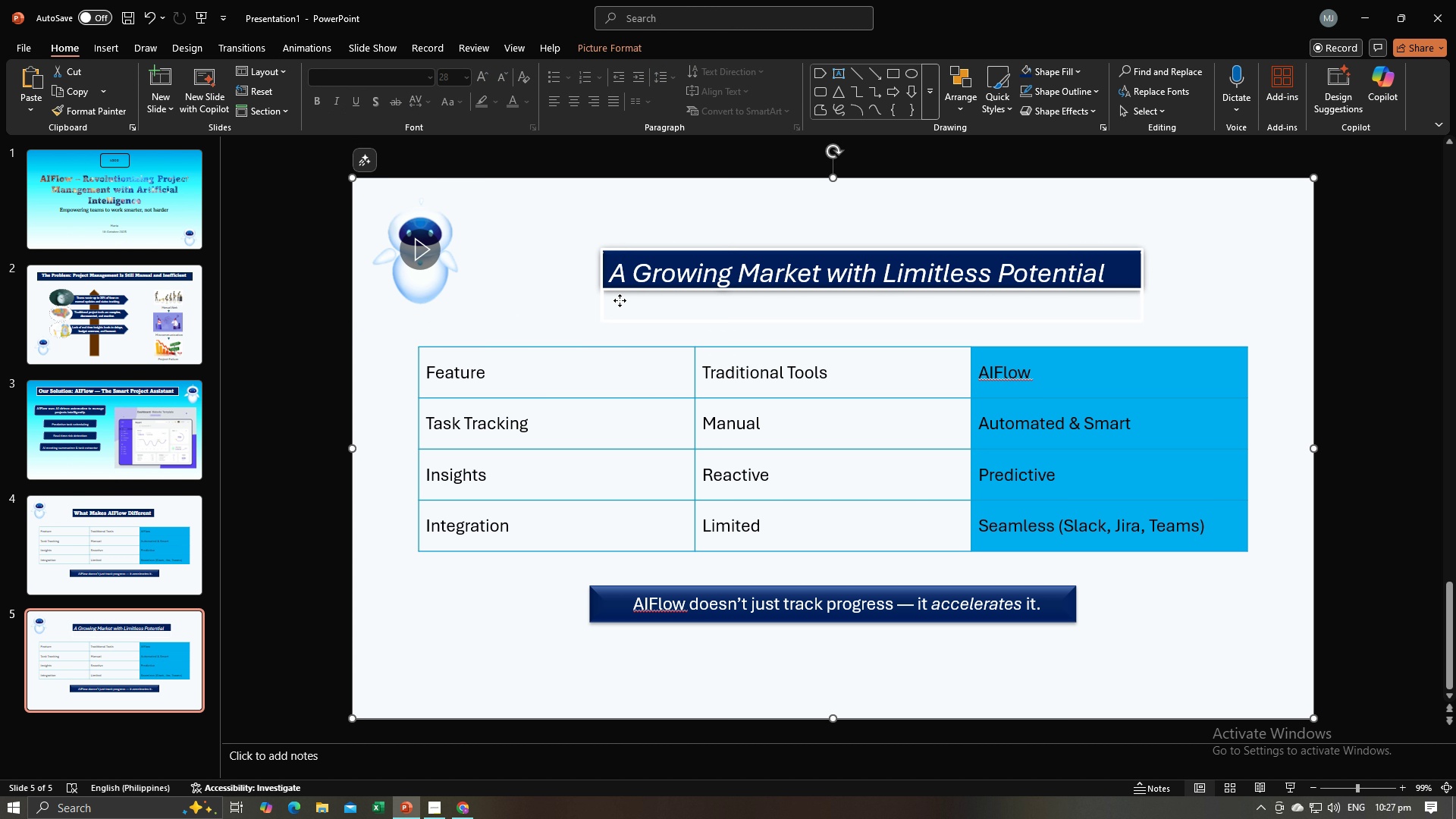 
left_click([620, 300])
 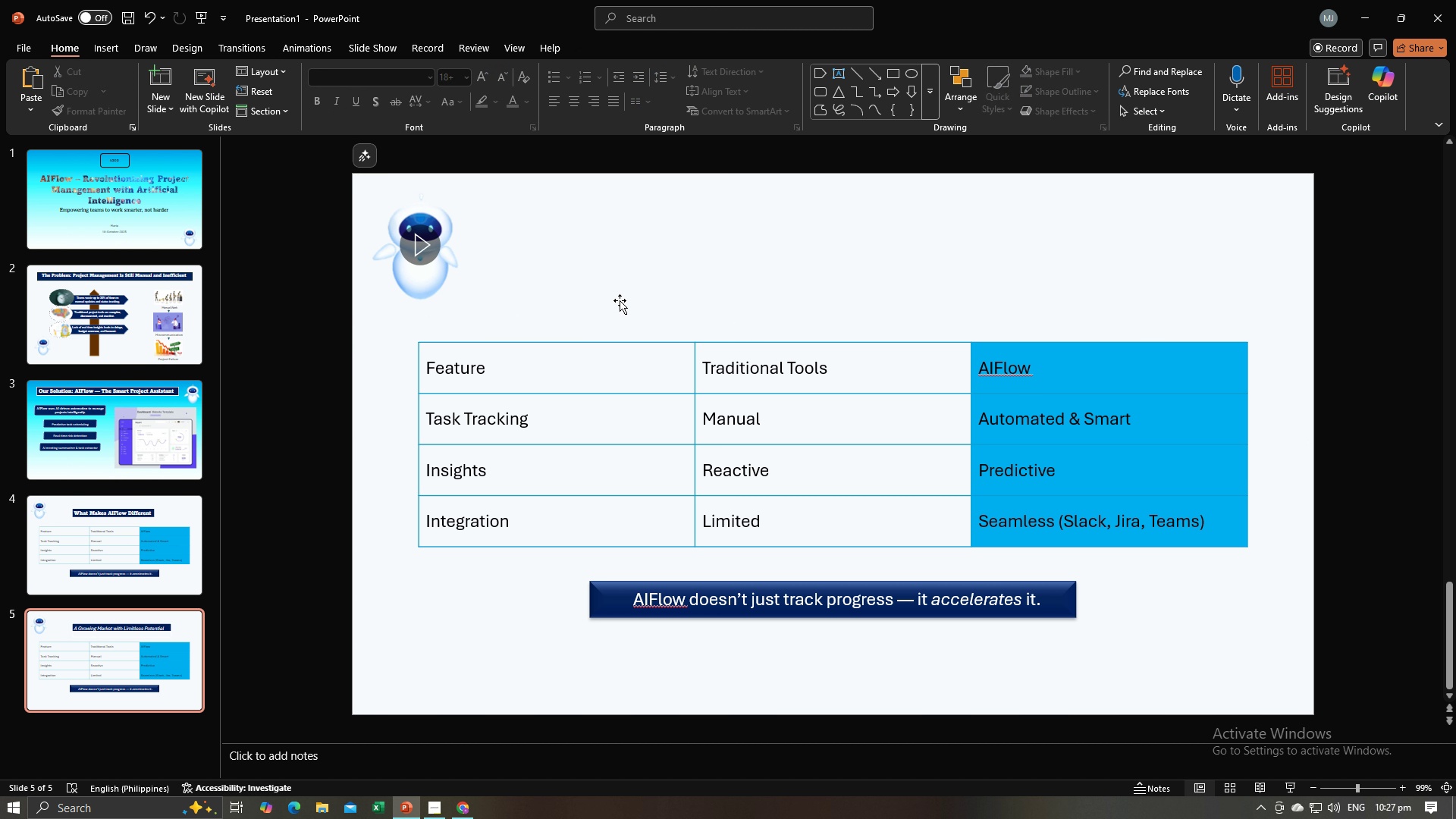 
key(Backspace)
 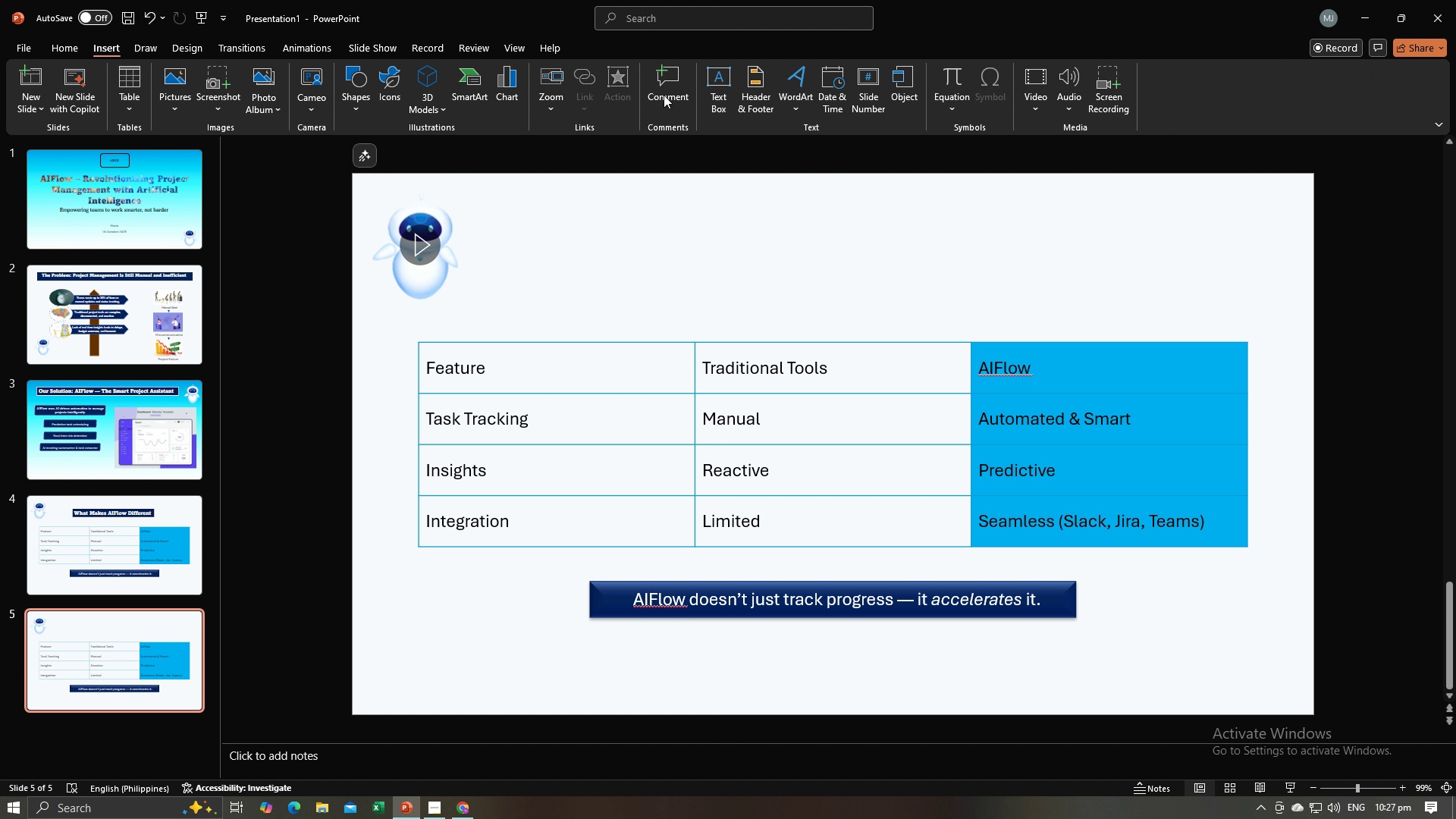 
left_click([362, 83])
 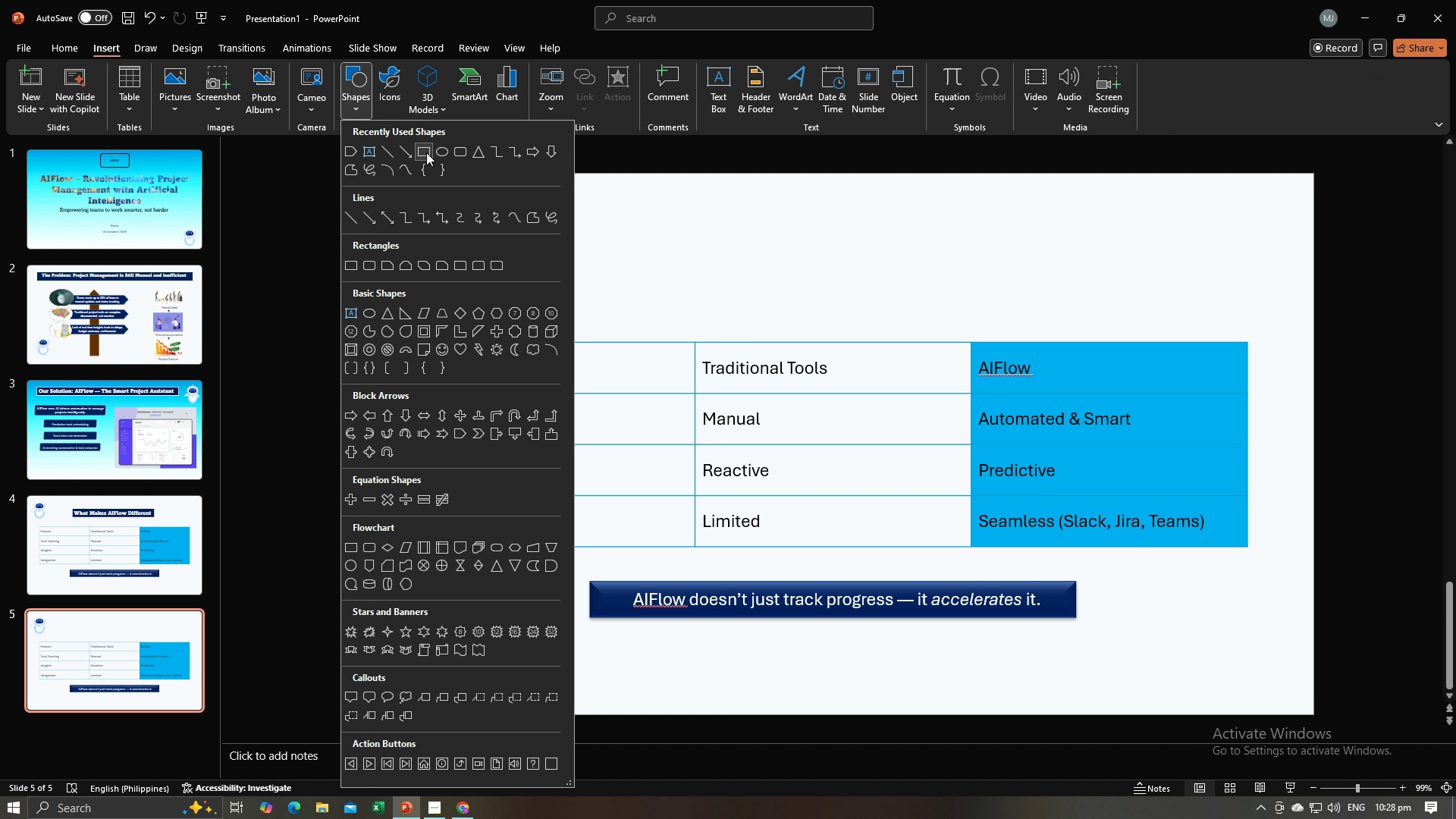 
left_click([426, 152])
 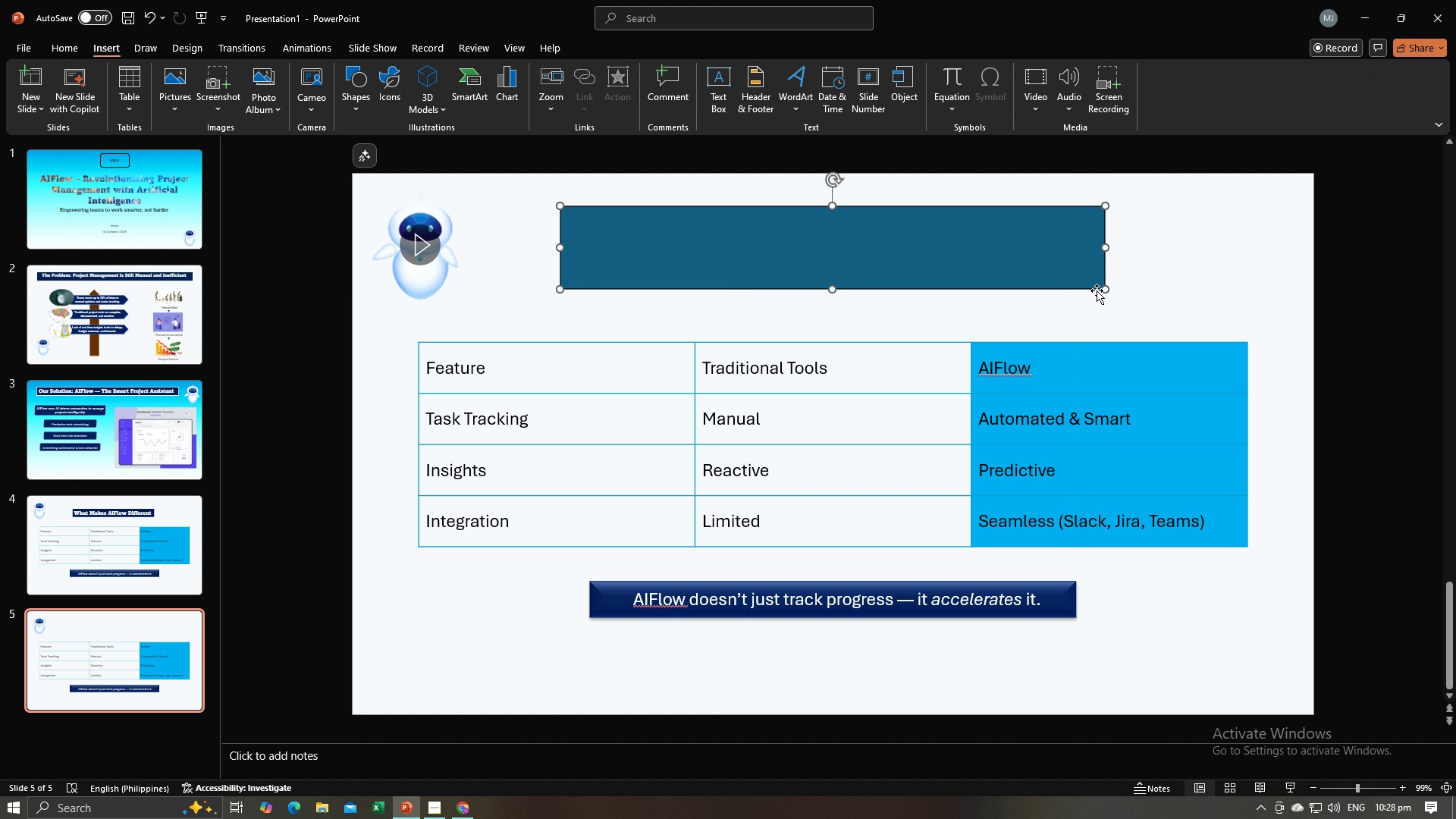 
wait(5.78)
 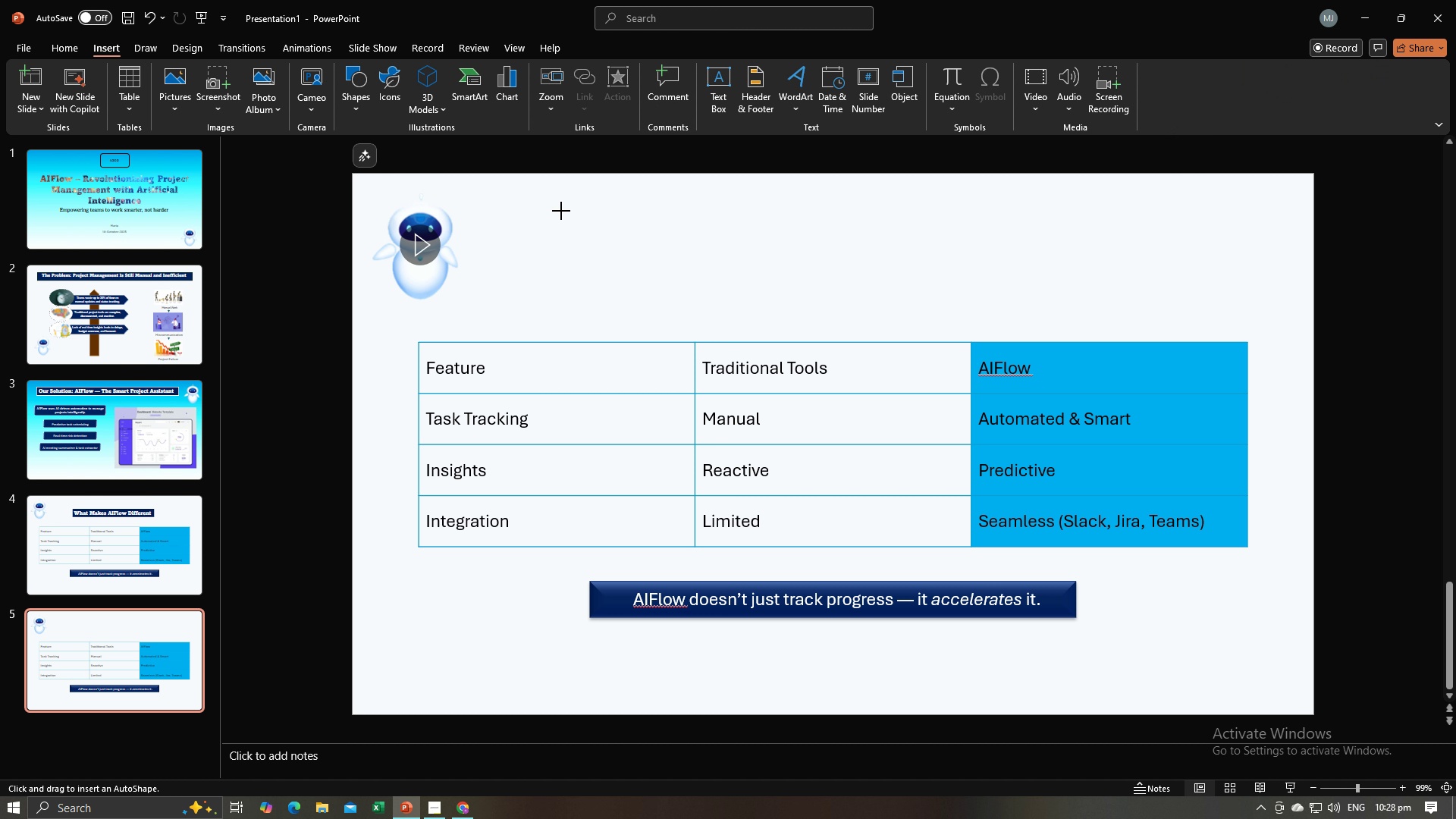 
left_click([584, 70])
 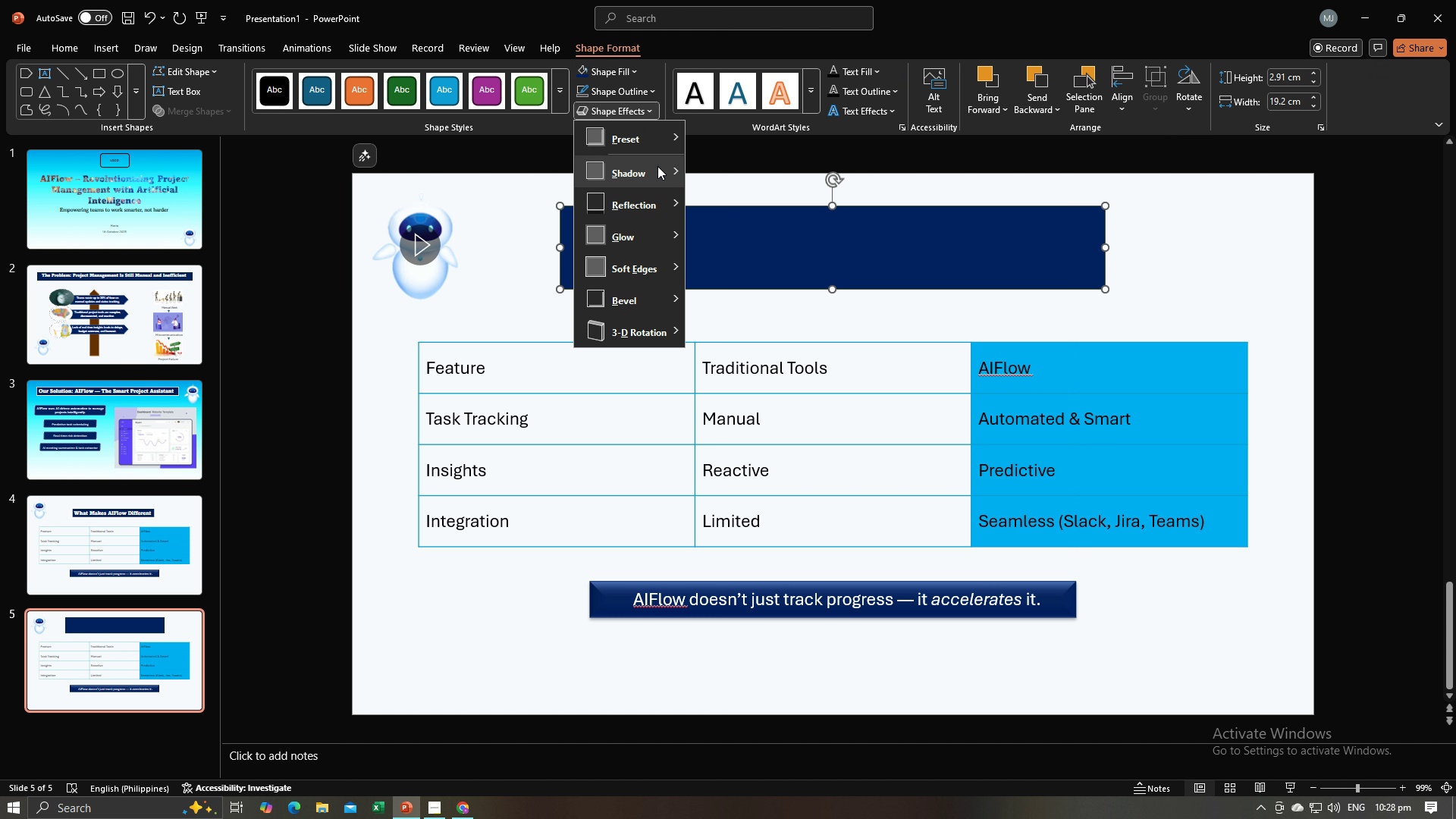 
left_click([646, 137])
 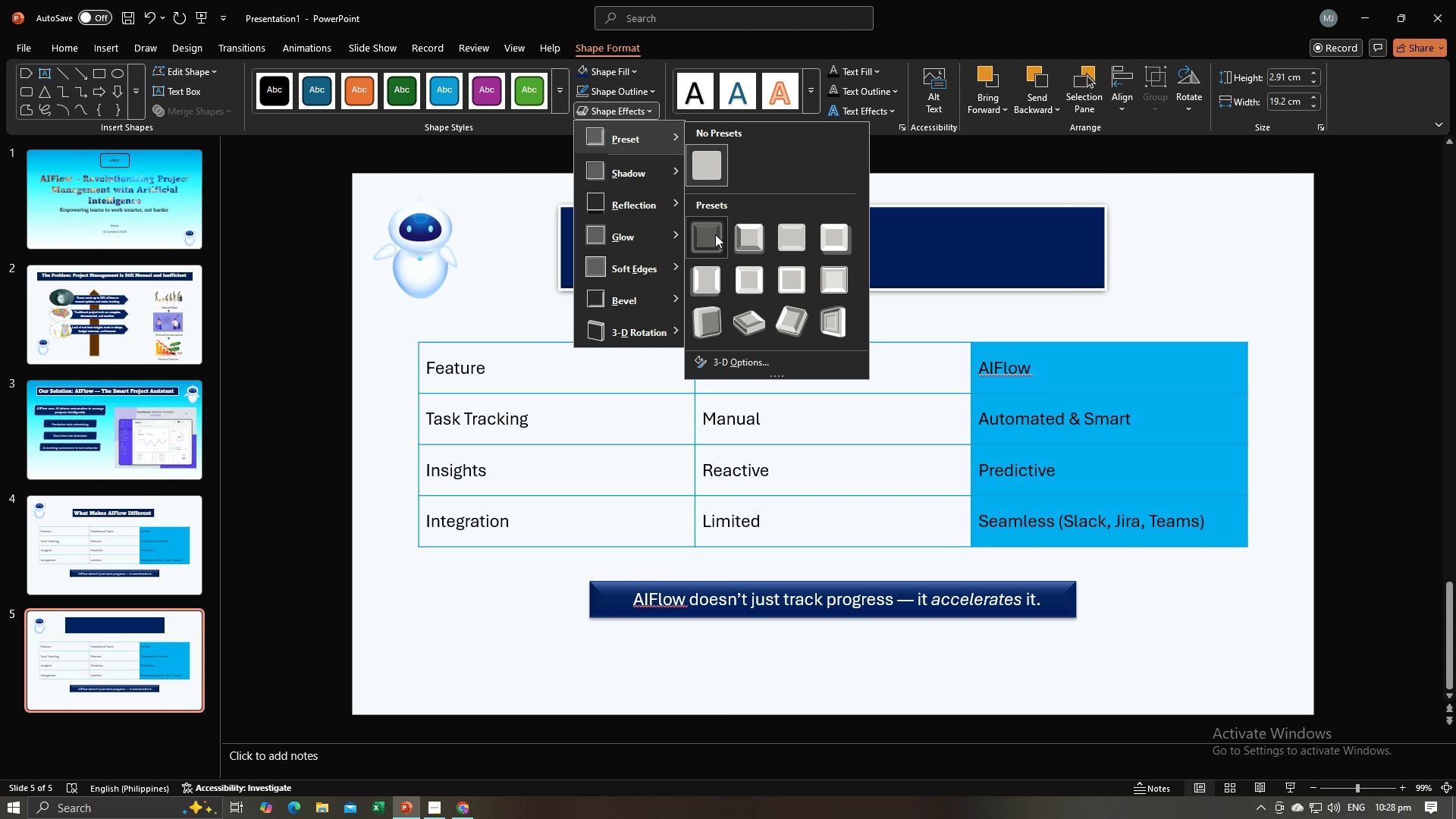 
left_click([715, 234])
 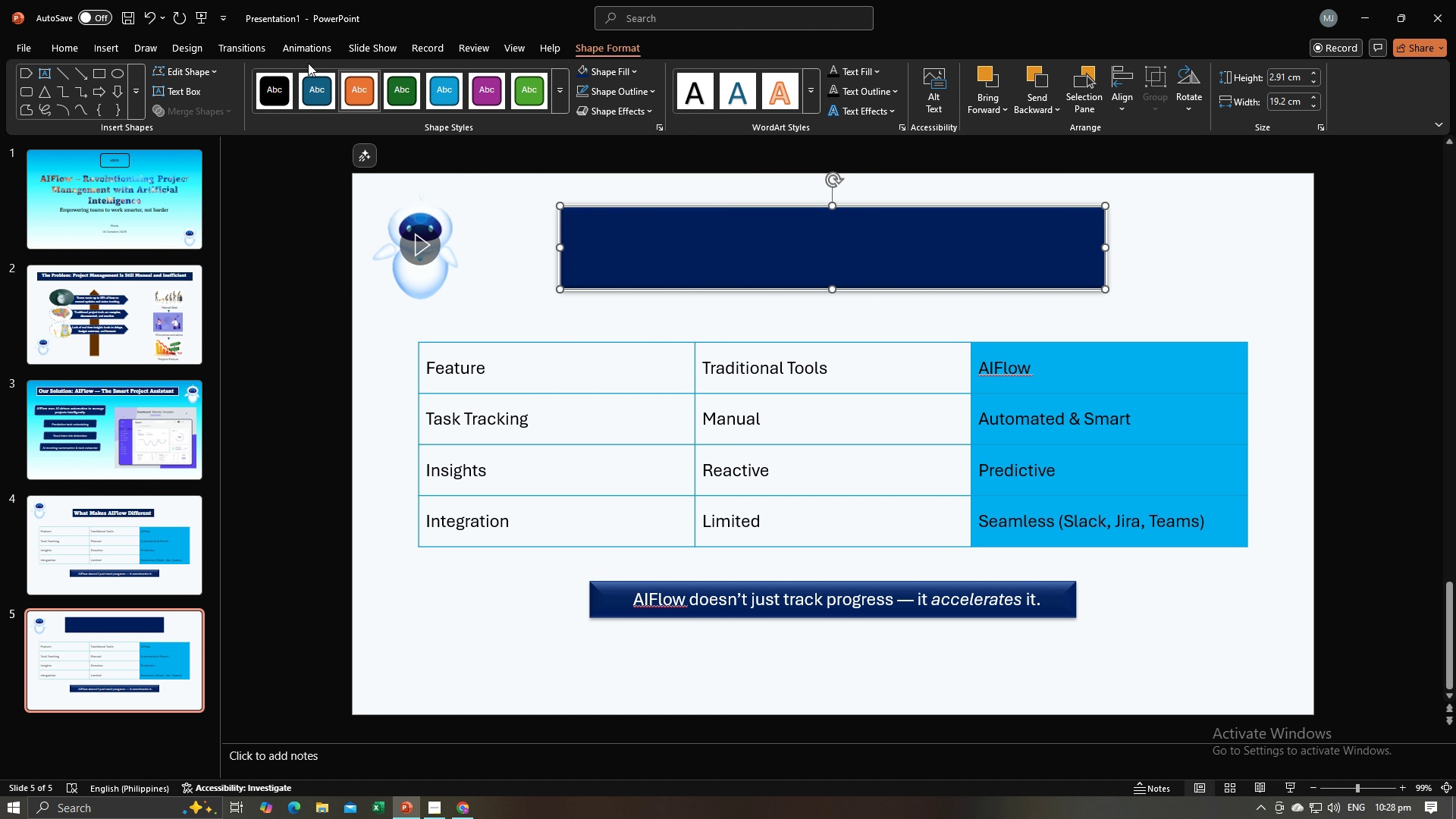 
left_click([174, 92])
 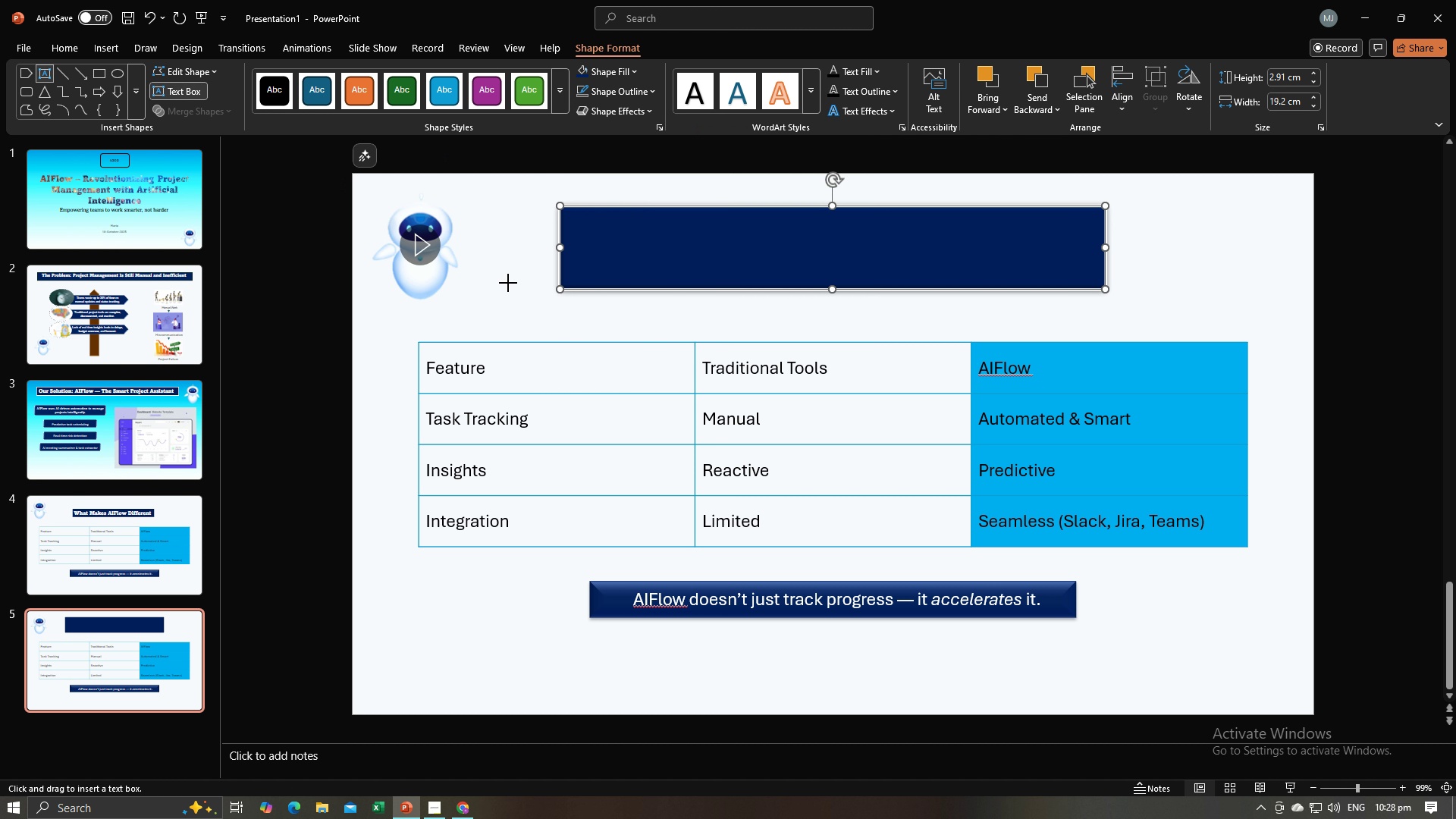 
left_click([508, 283])
 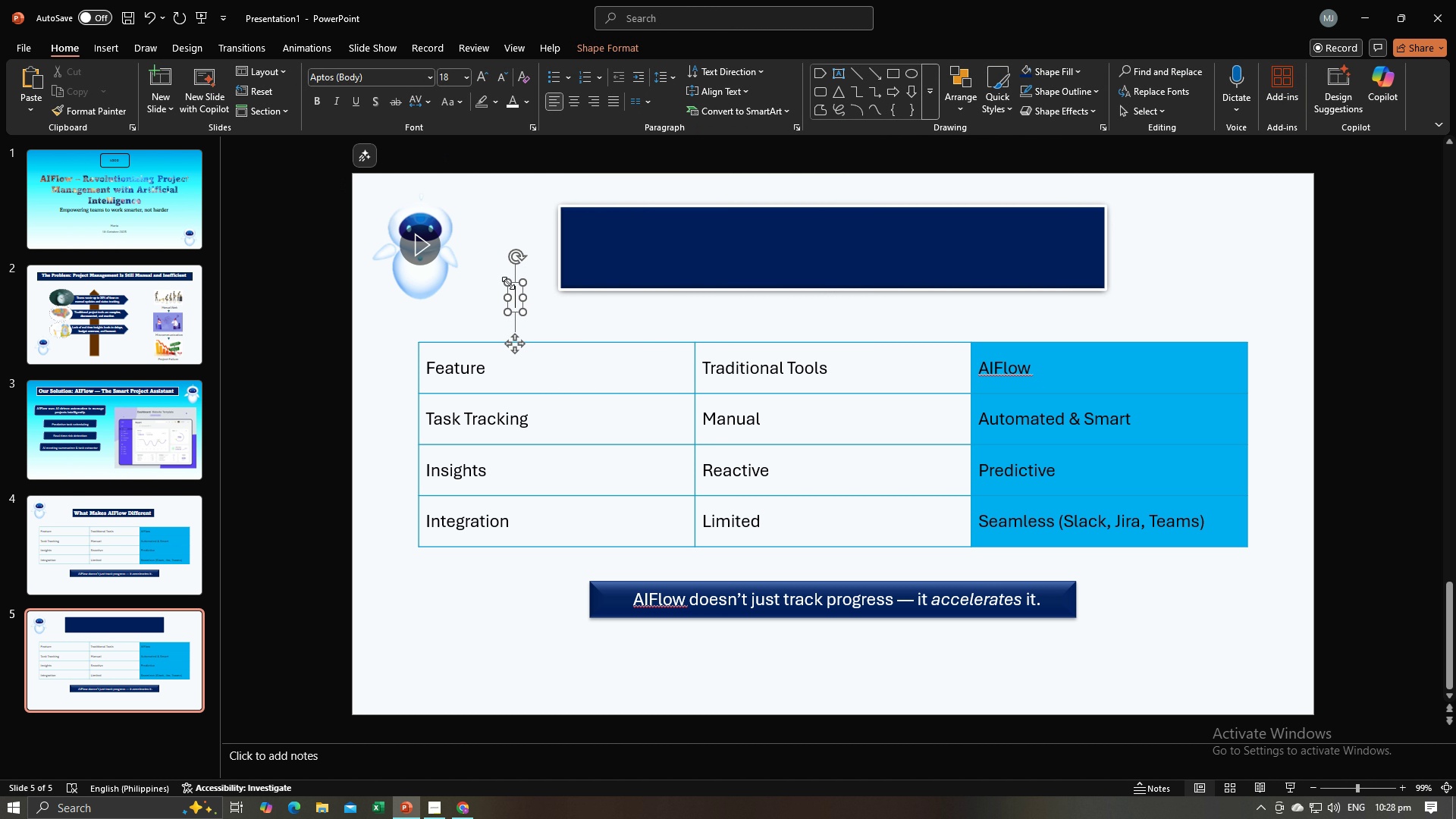 
key(Control+V)
 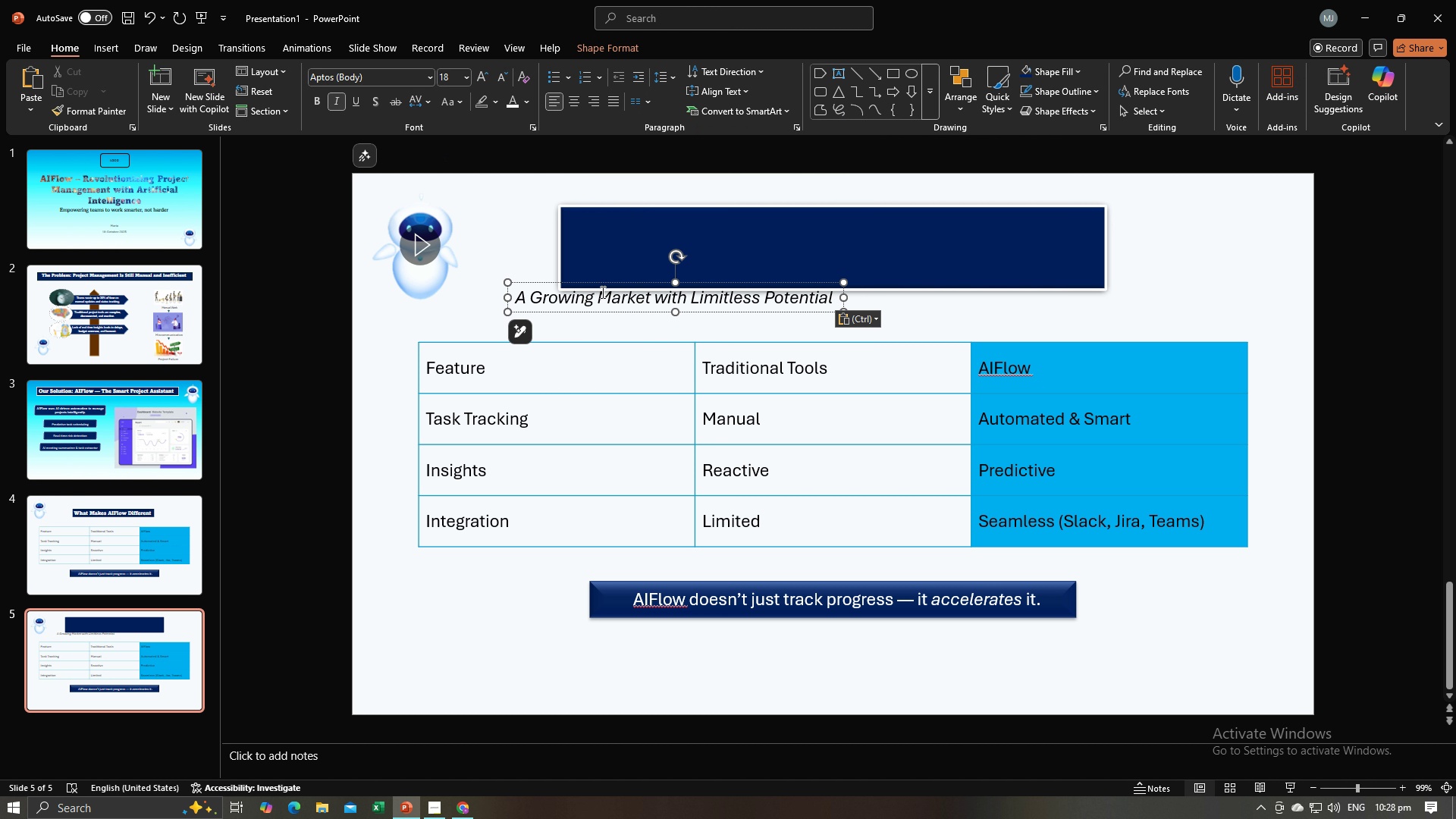 
key(Control+A)
 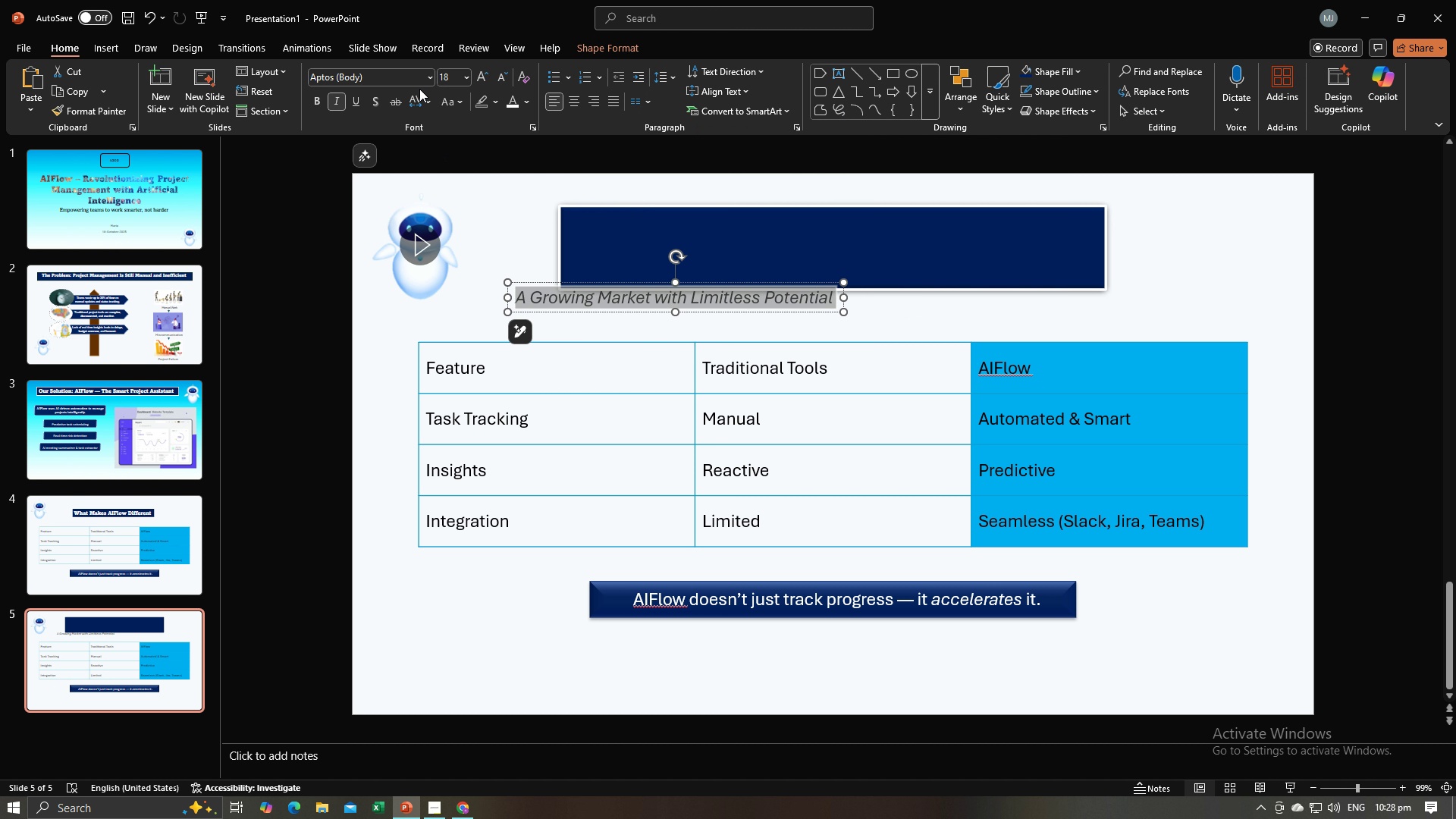 
mouse_move([428, 103])
 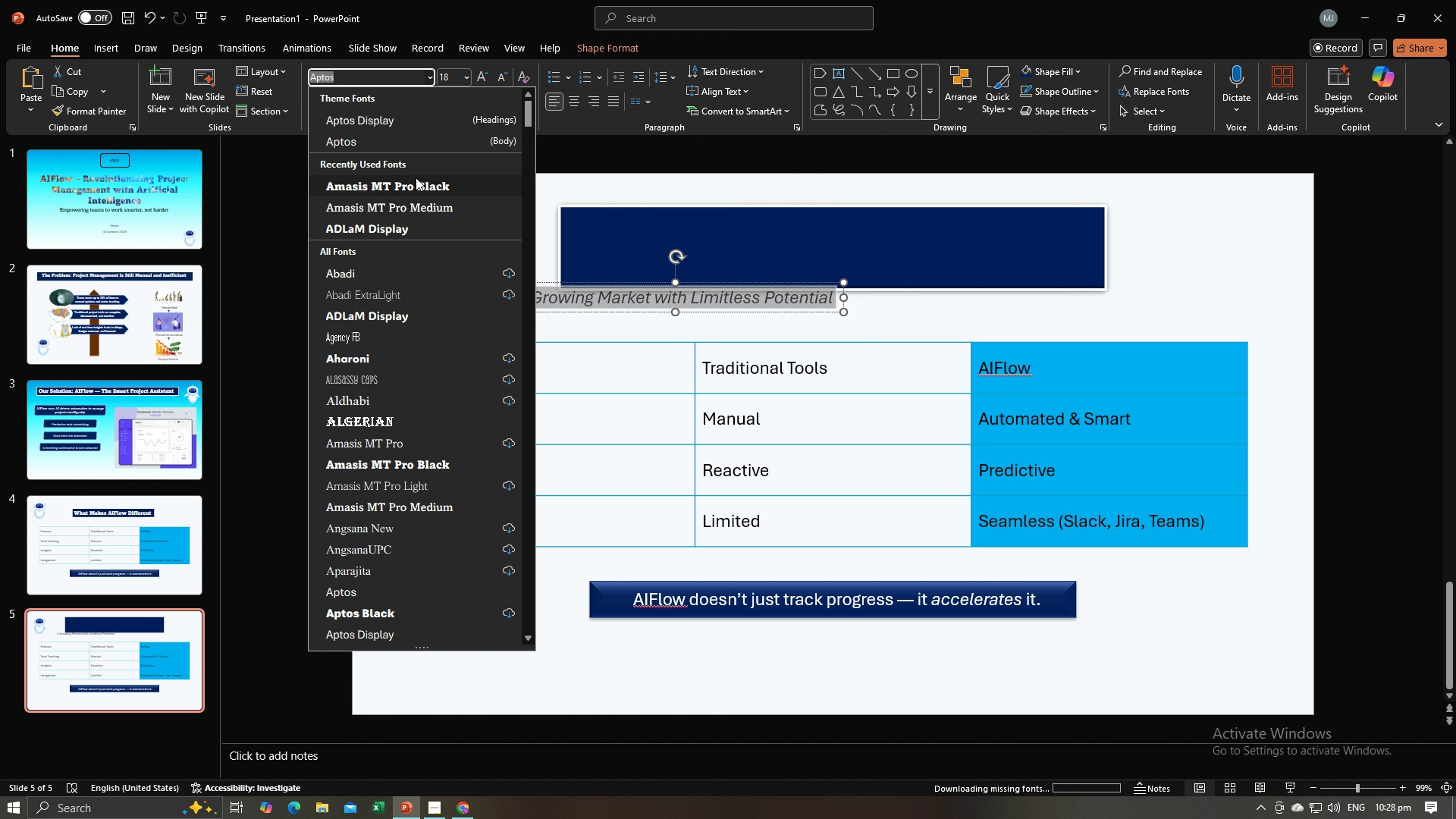 
left_click([416, 177])
 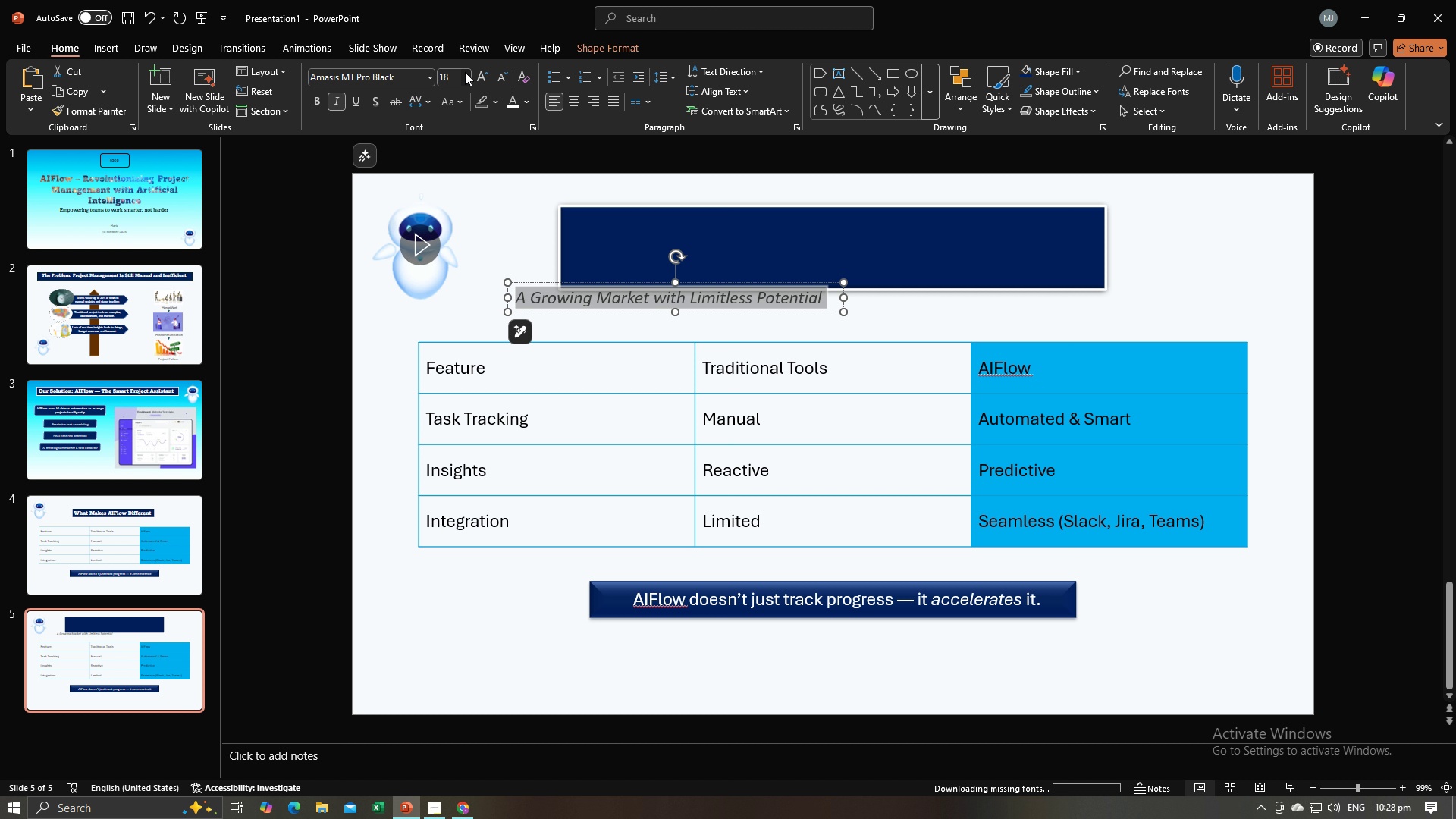 
left_click([465, 72])
 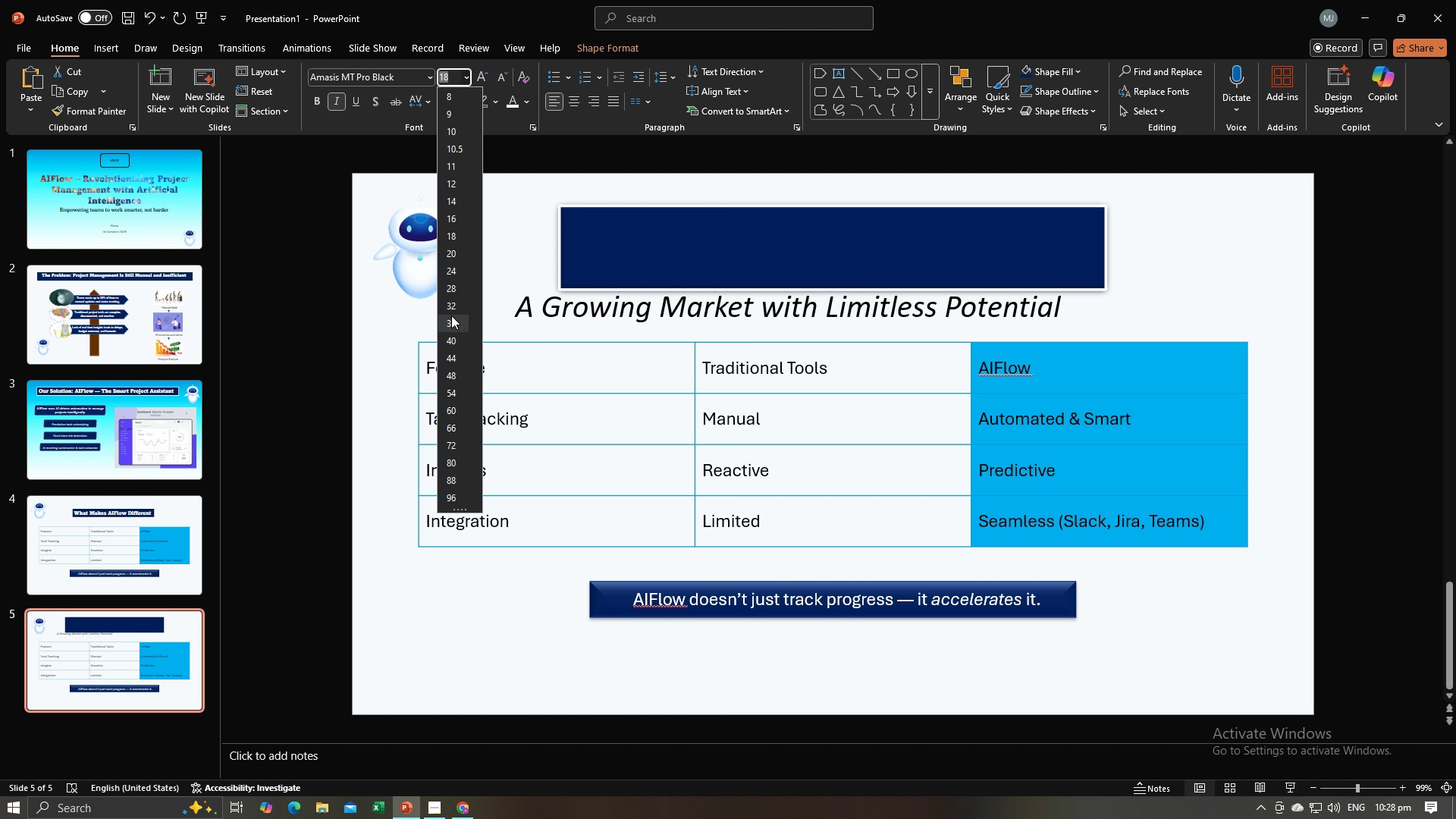 
left_click([451, 315])
 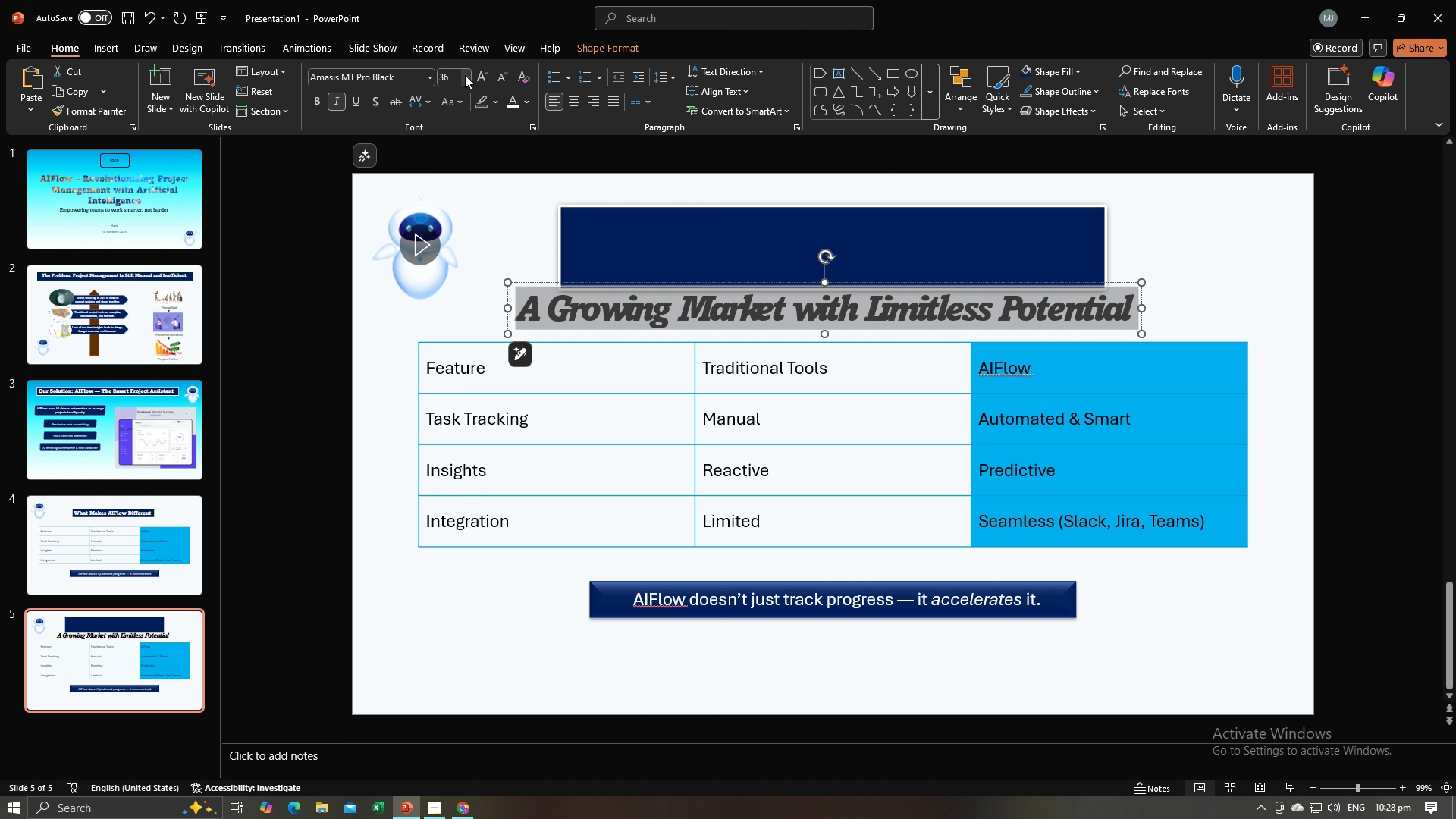 
left_click([467, 77])
 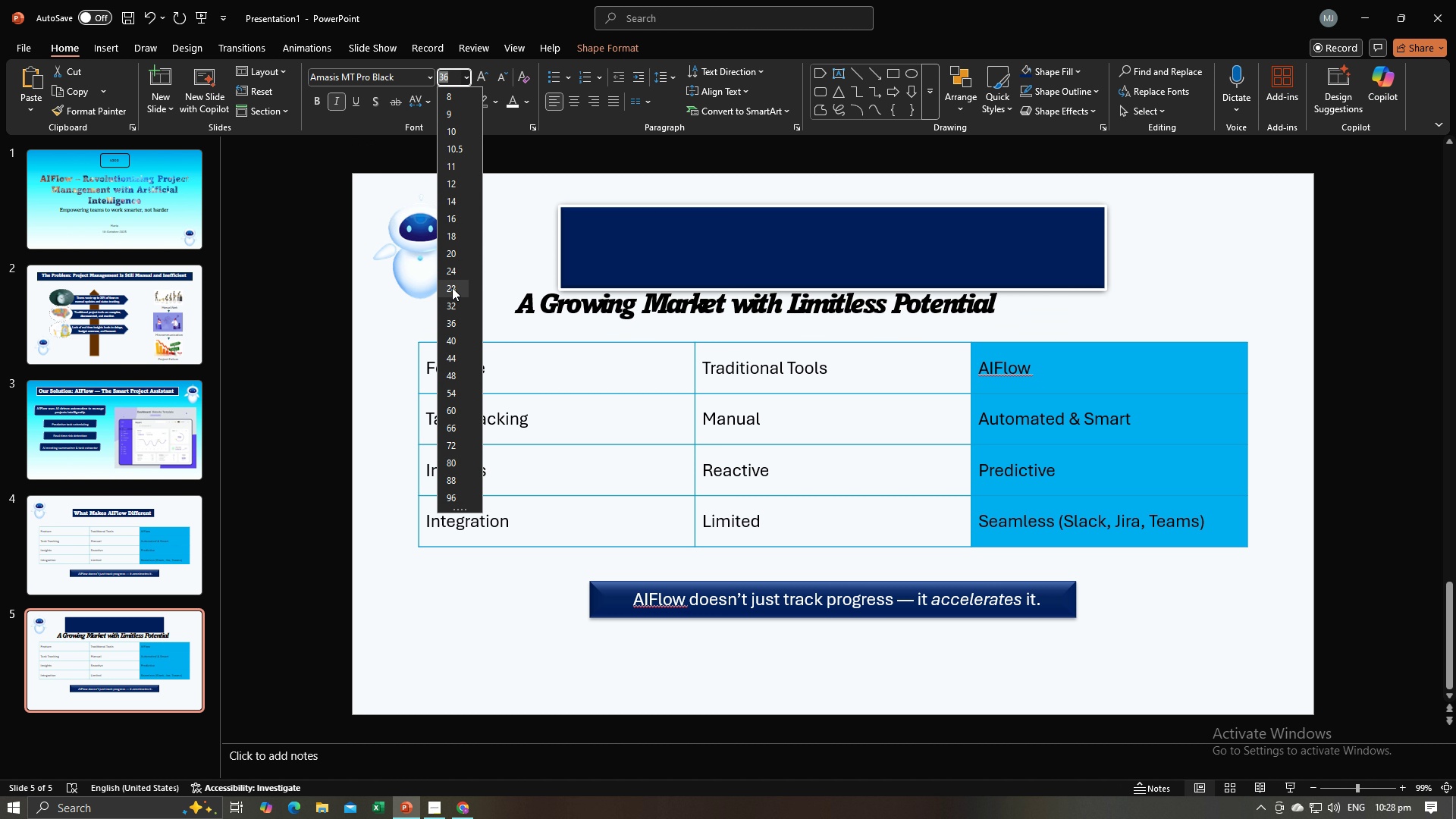 
left_click([452, 305])
 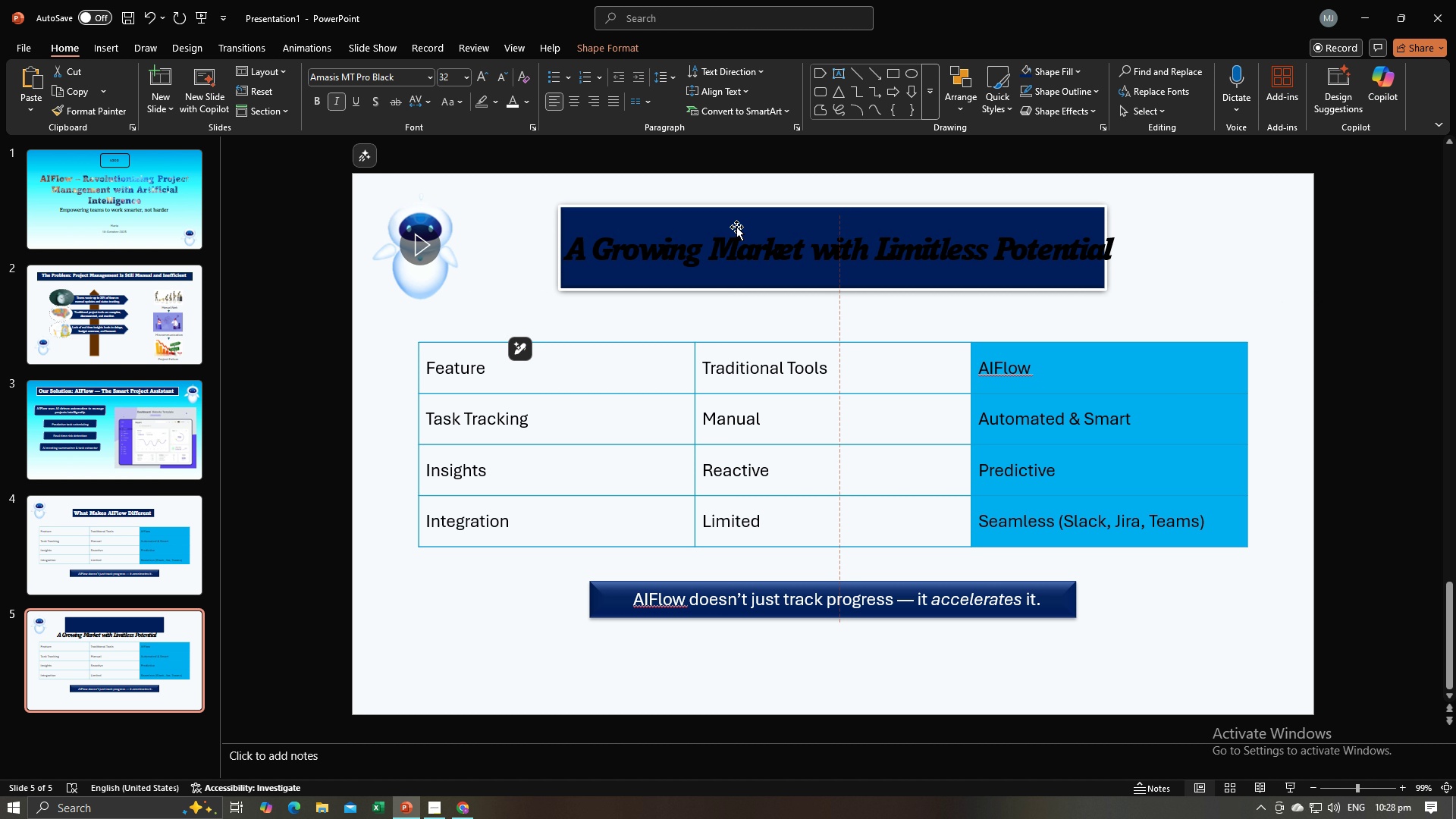 
left_click([871, 243])
 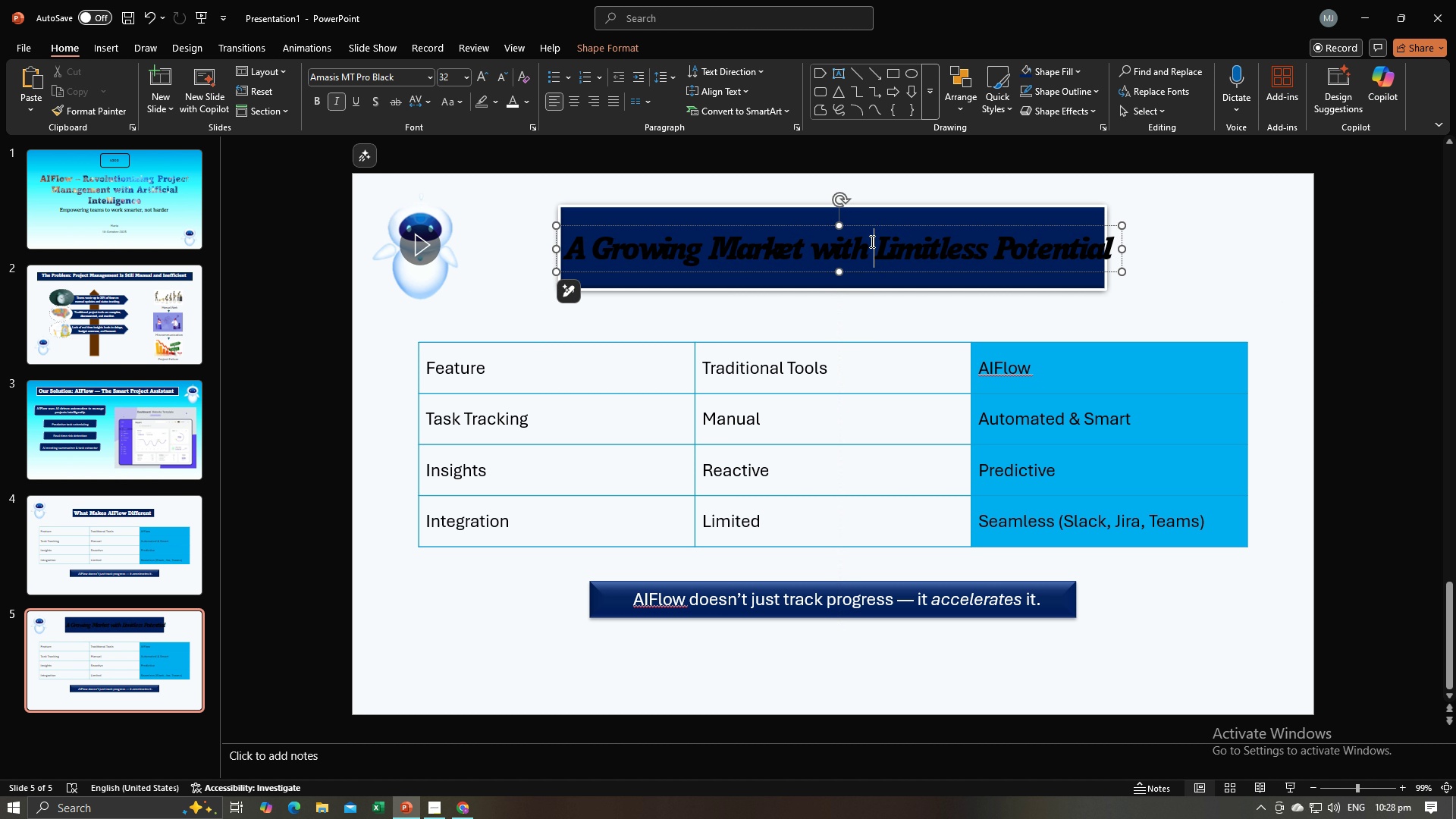 
key(Control+A)
 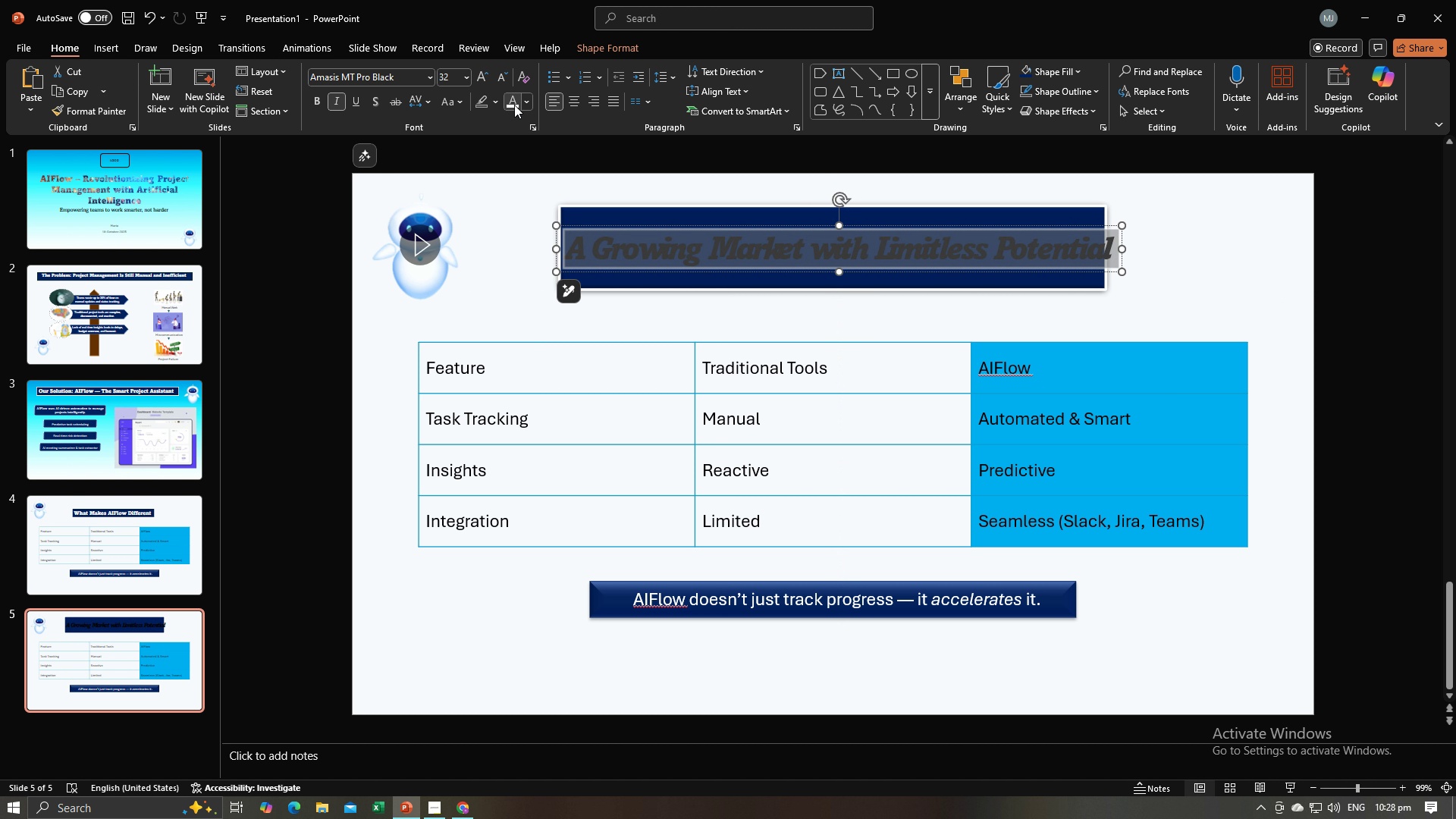 
left_click([514, 105])
 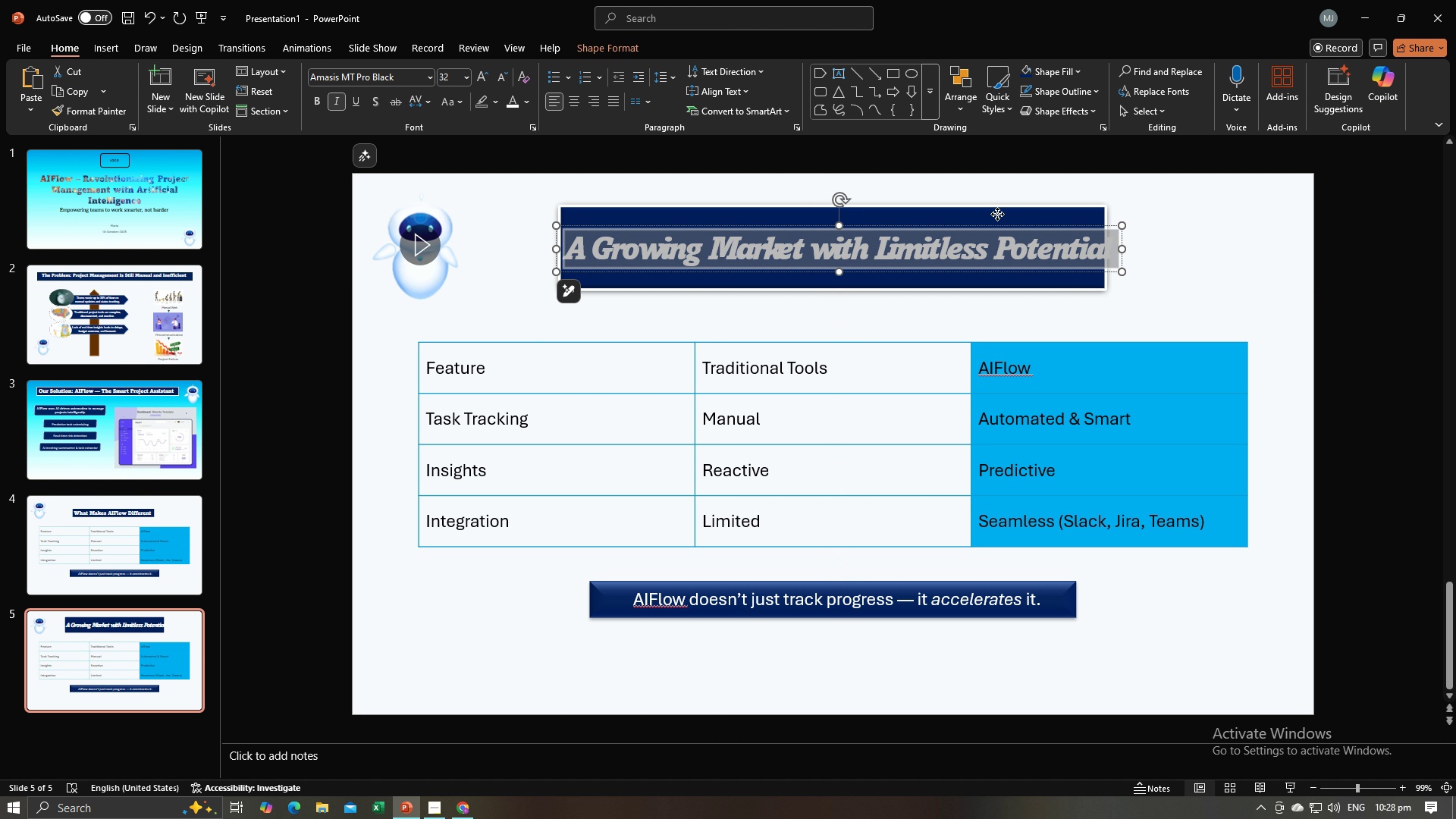 
left_click([997, 214])
 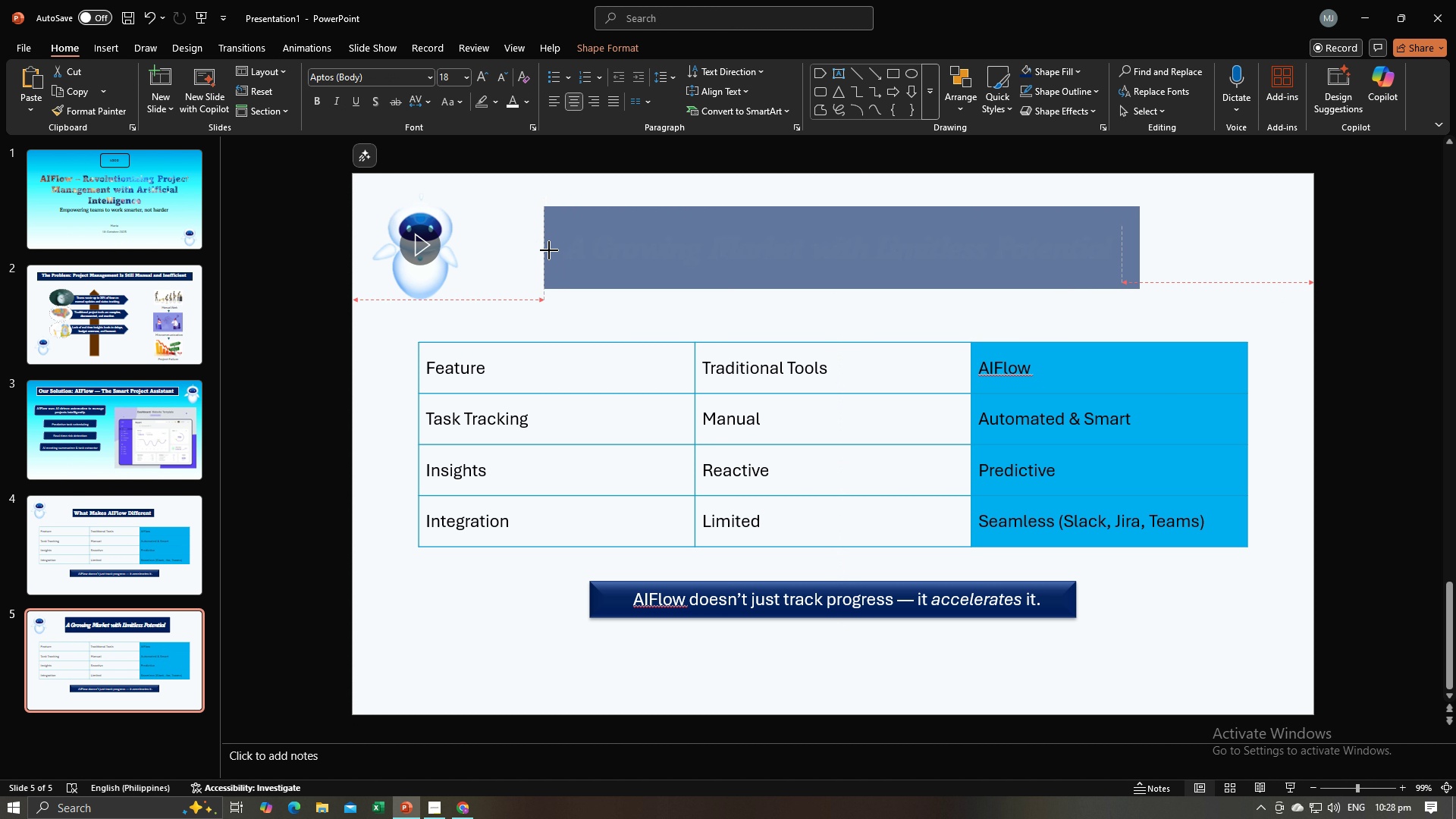 
wait(9.93)
 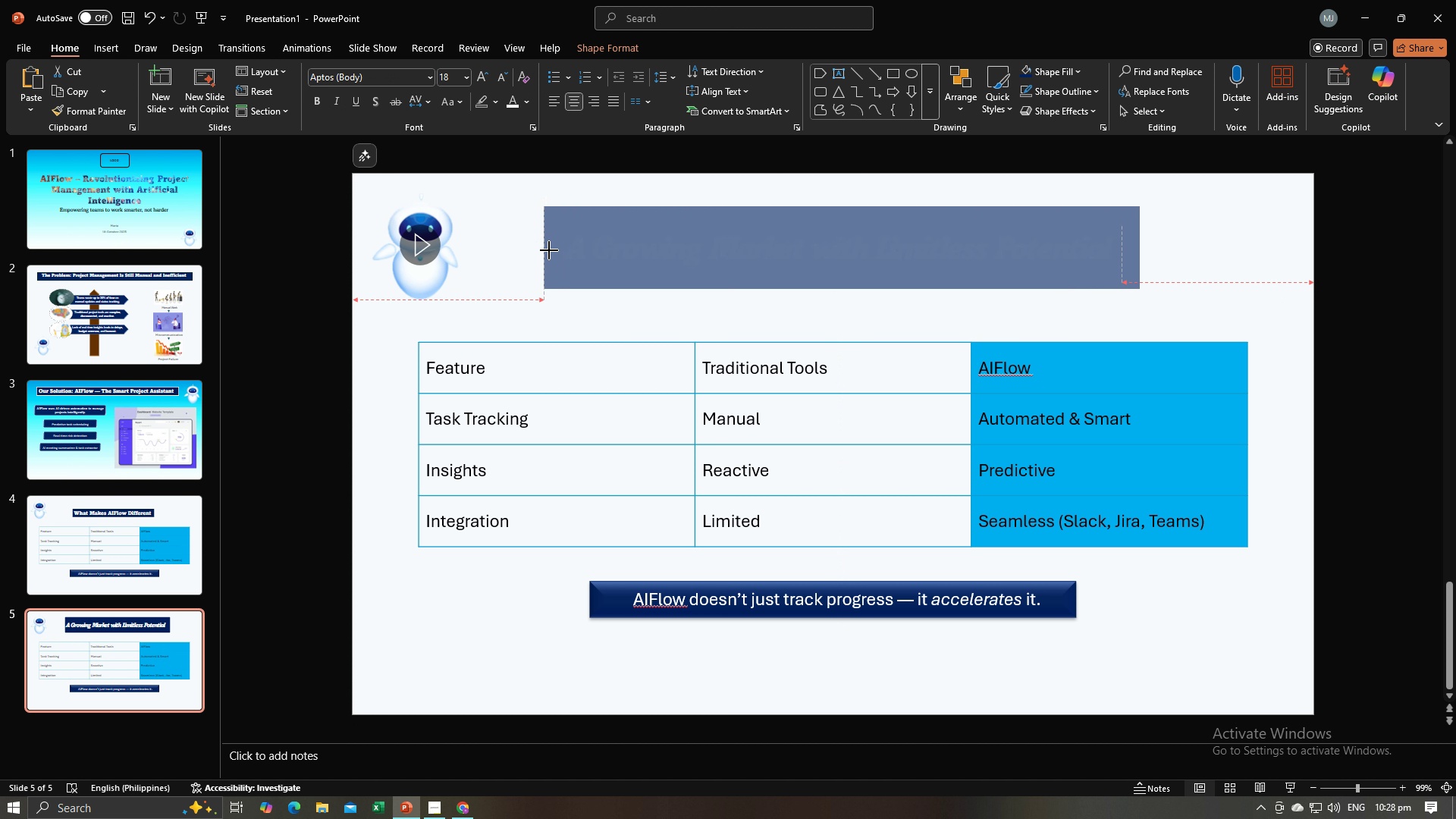 
hold_key(key=ControlLeft, duration=1.14)
left_click([1132, 239])
 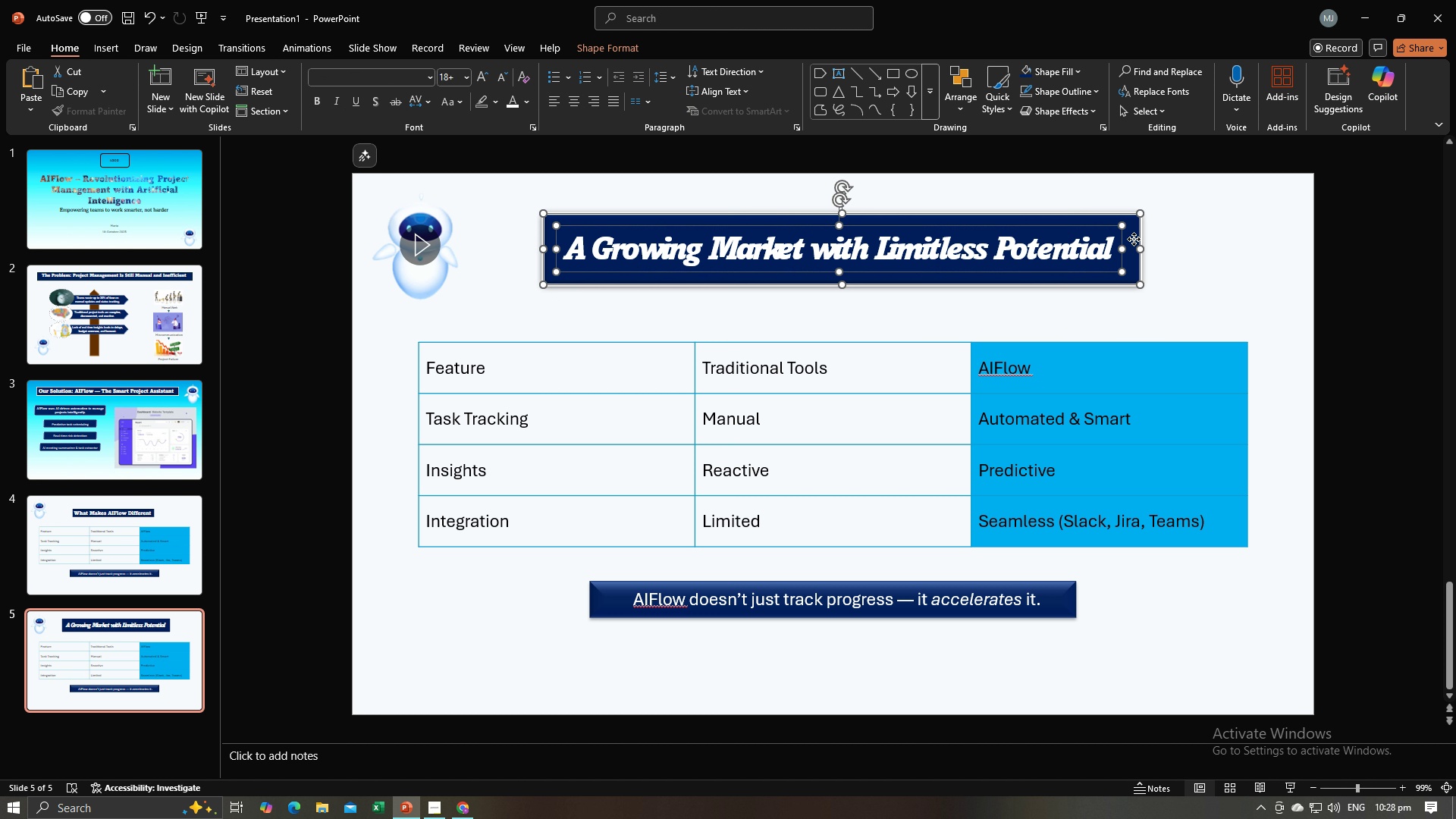 
right_click([1134, 239])
 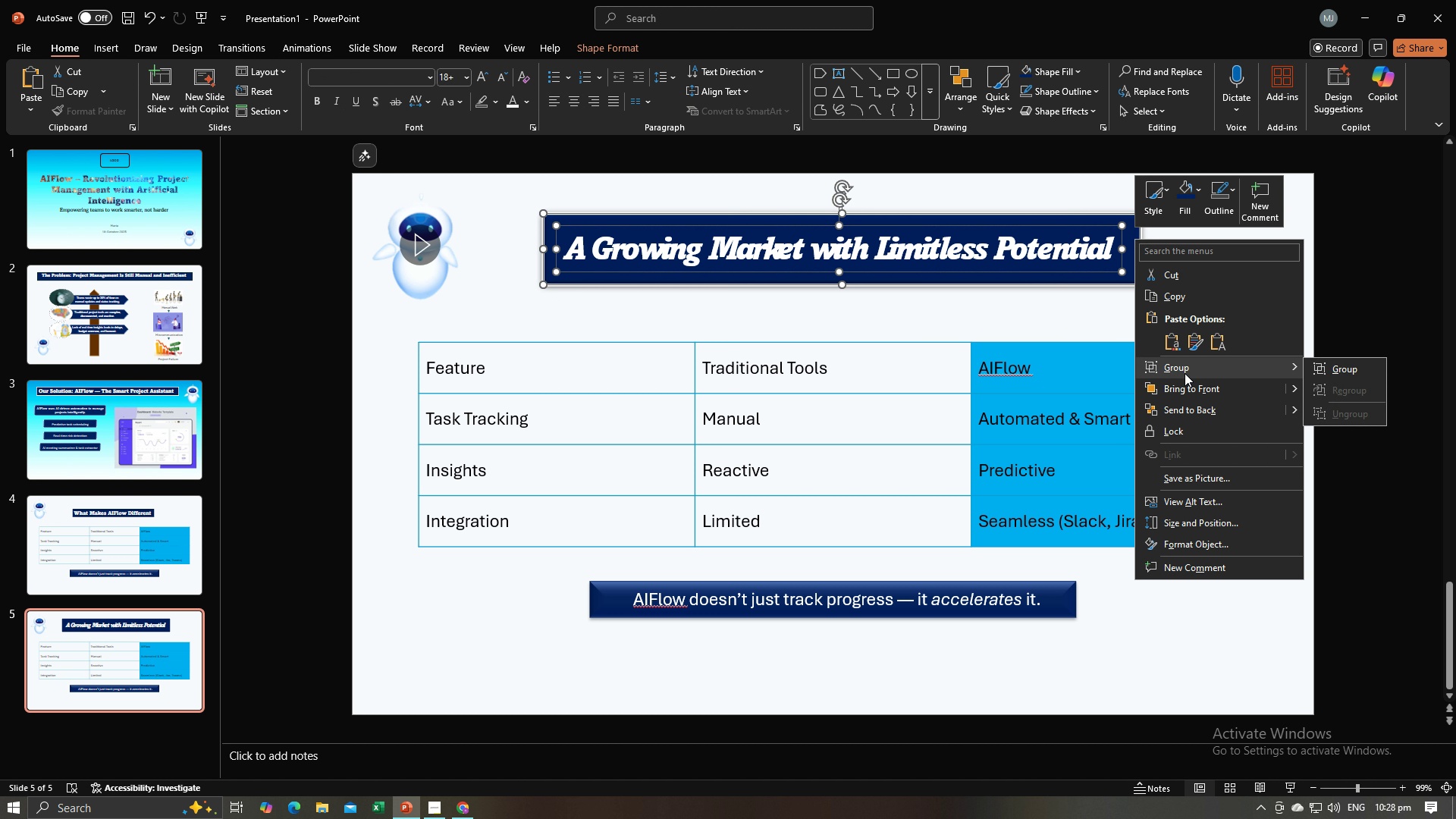 
left_click([1185, 373])
 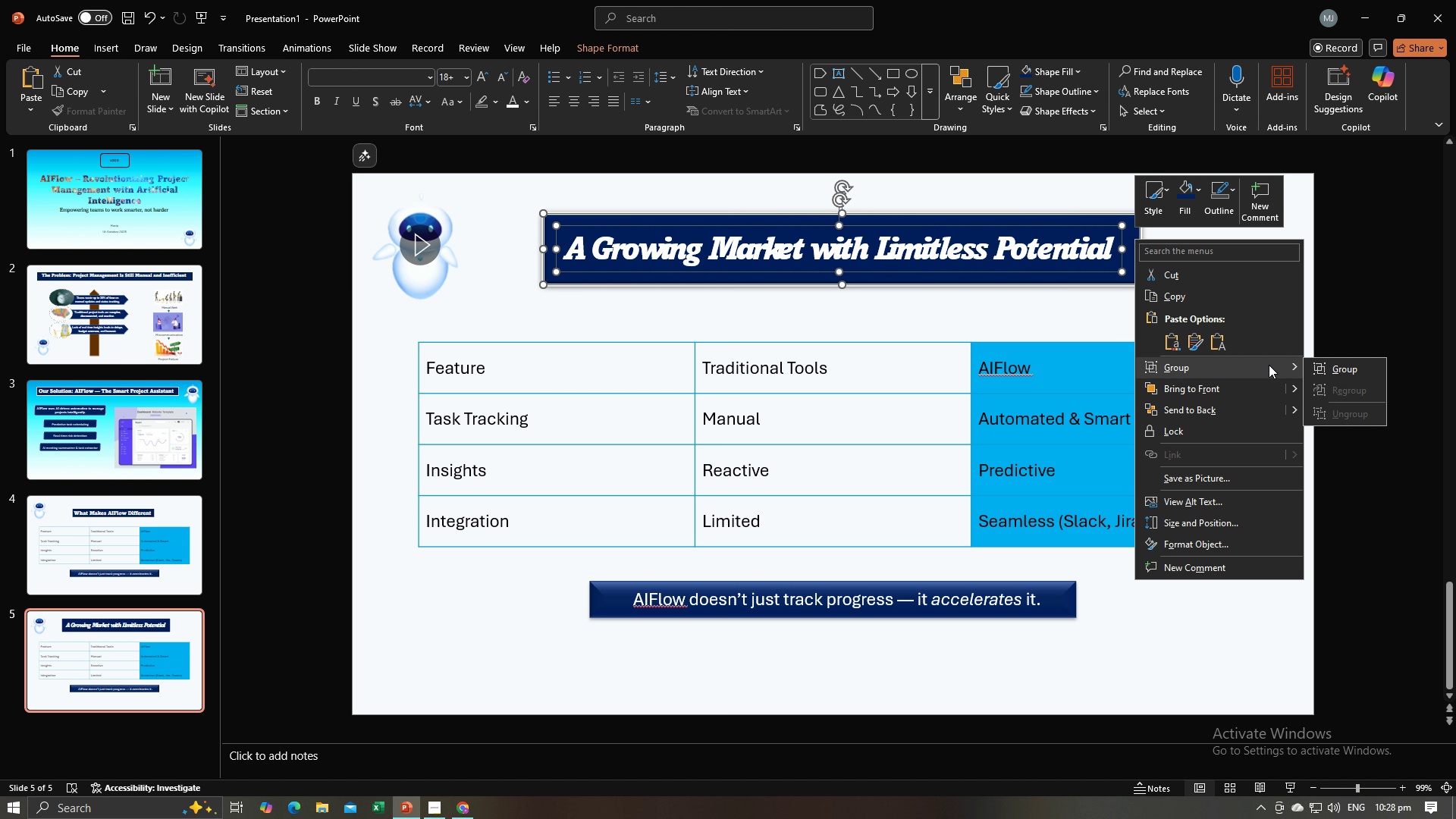 
left_click([1322, 365])
 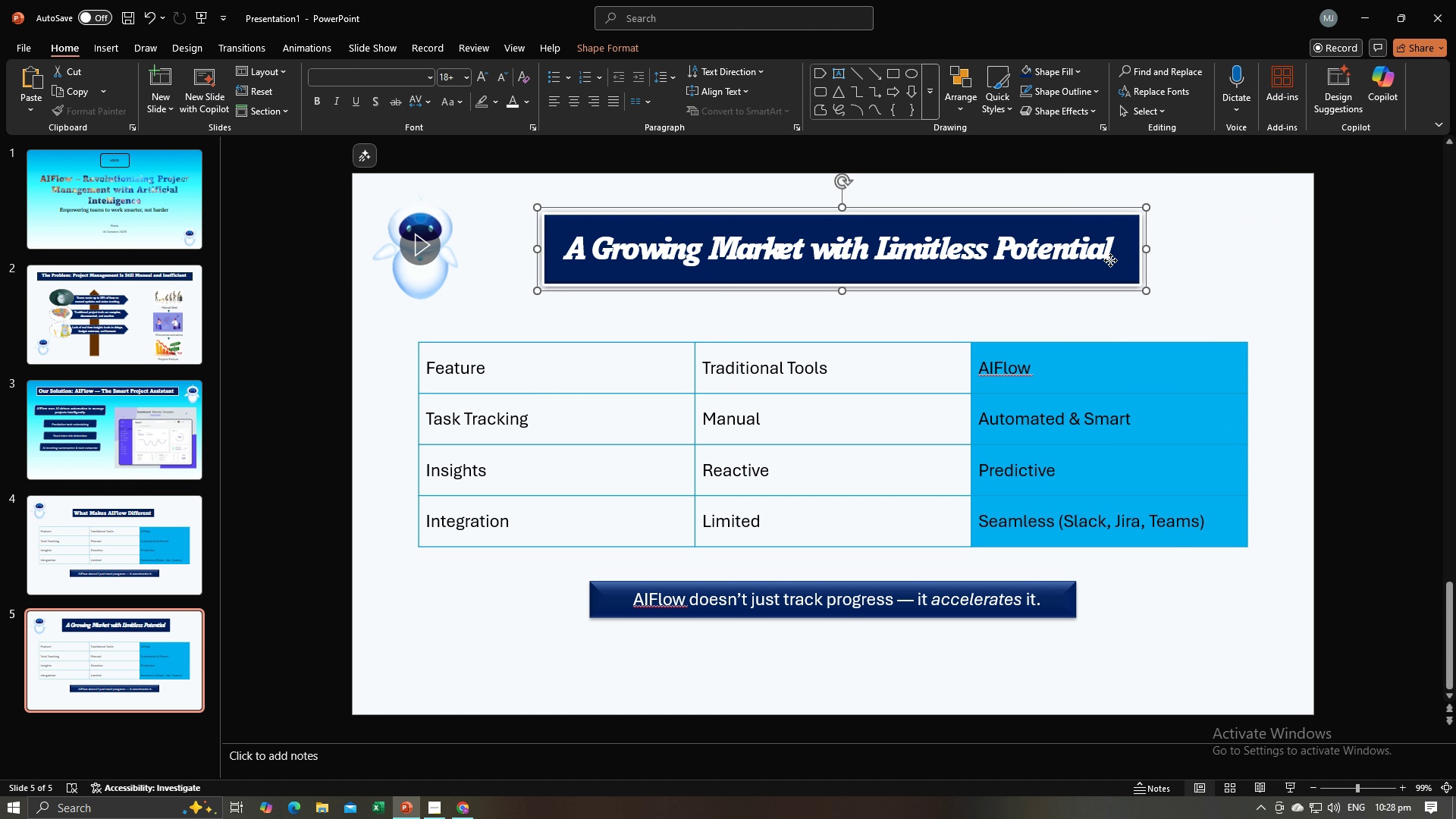 
left_click([1110, 260])
 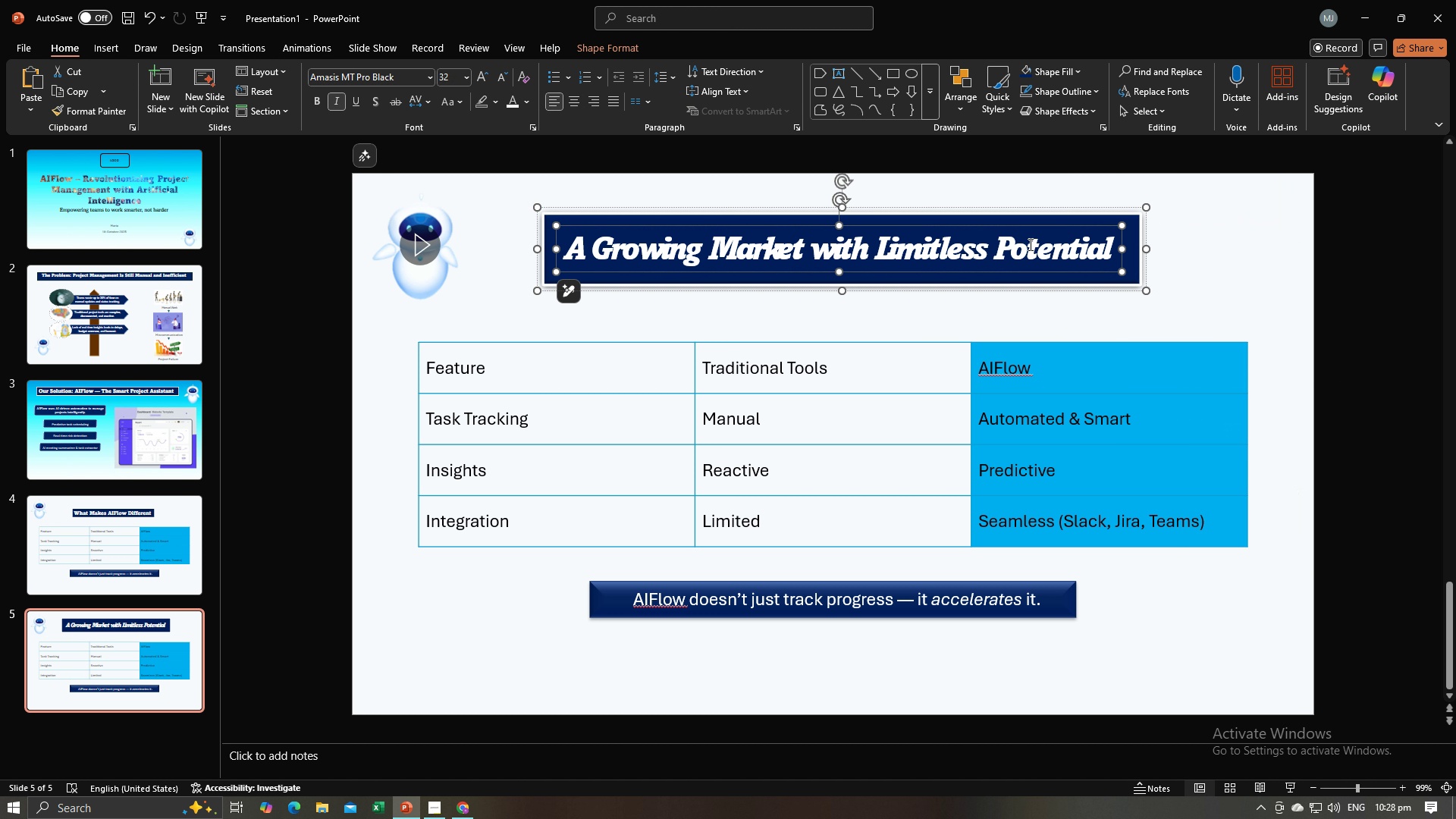 
left_click([1029, 244])
 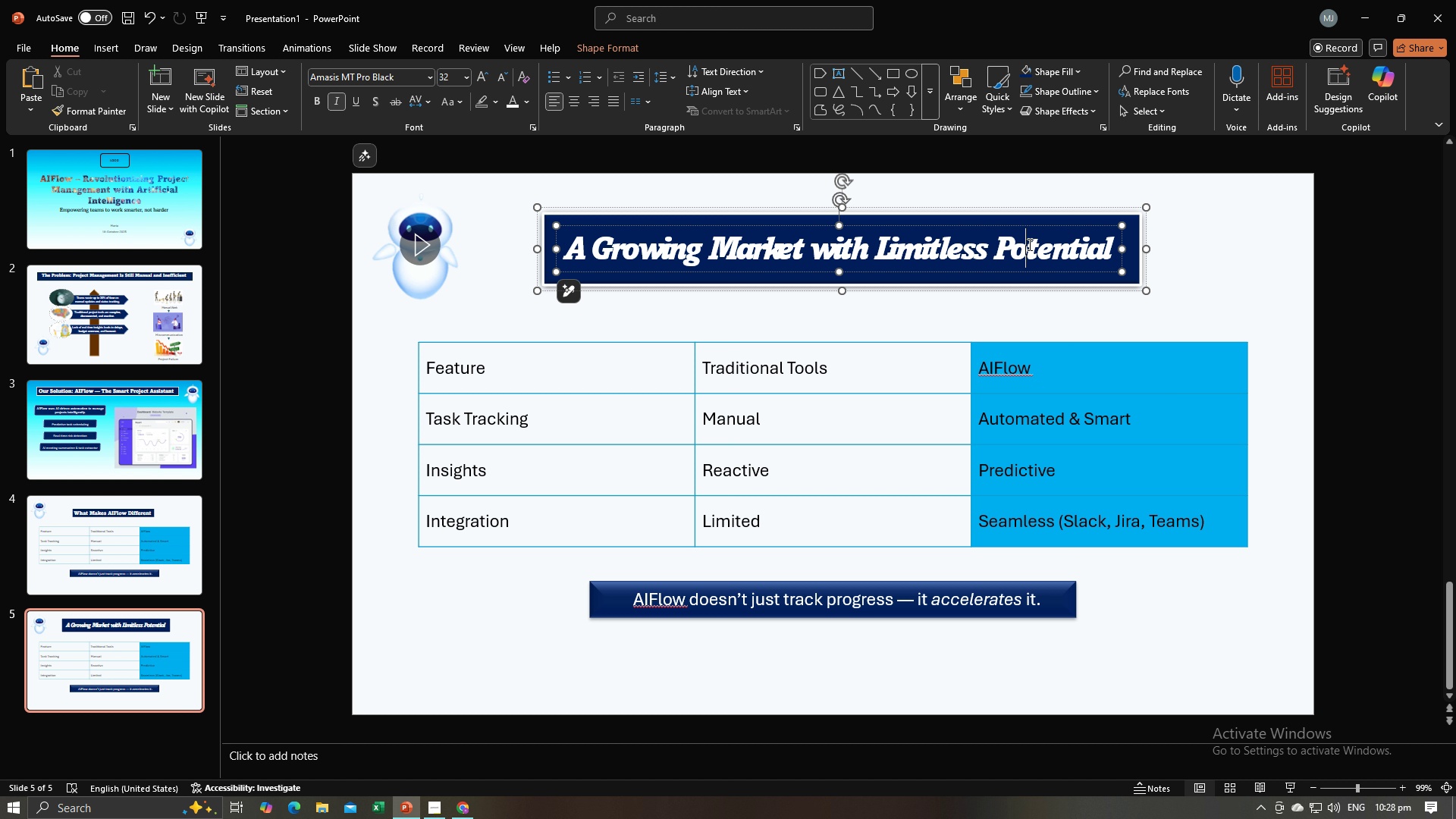 
key(Control+A)
 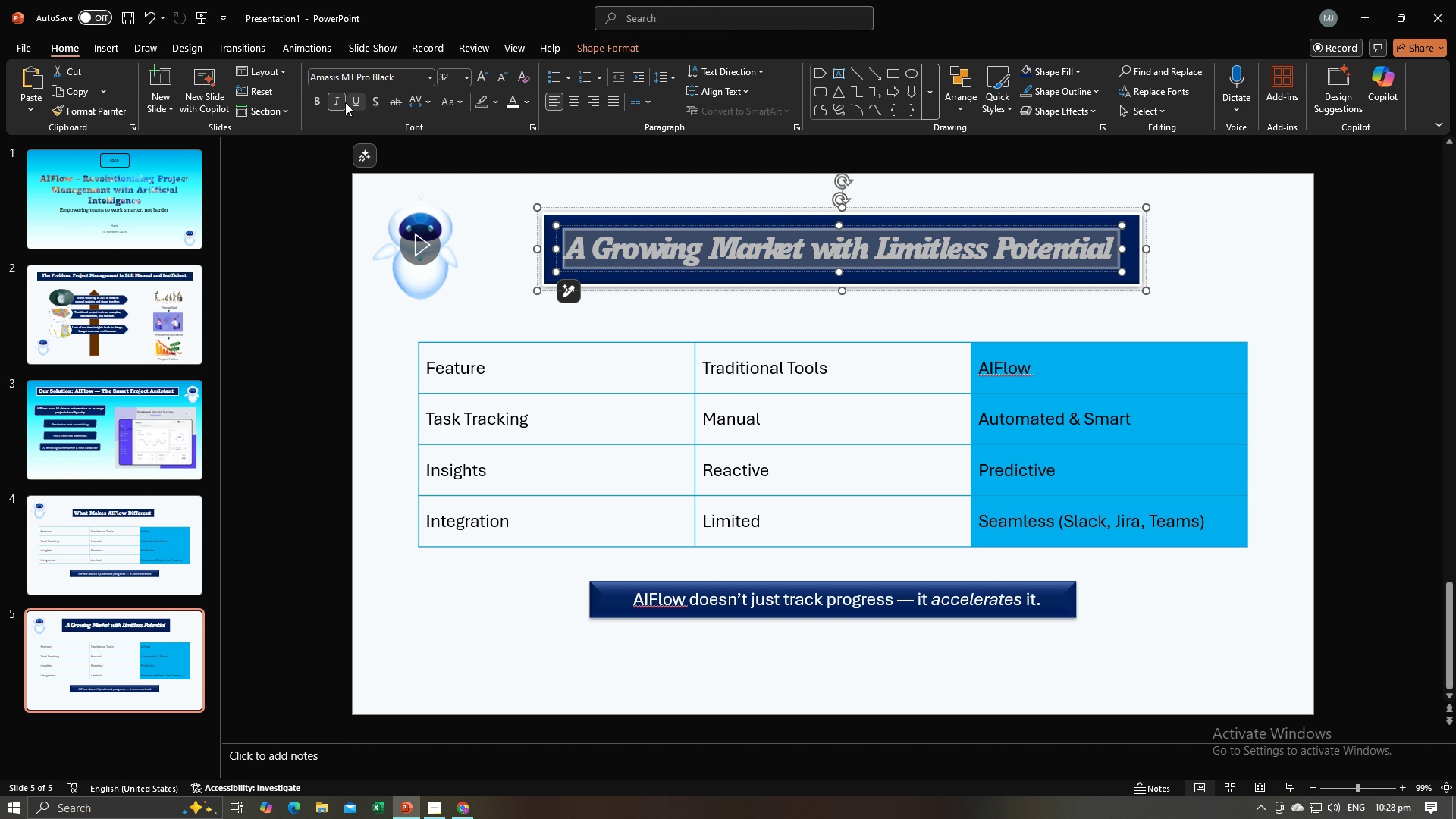 
left_click([339, 102])
 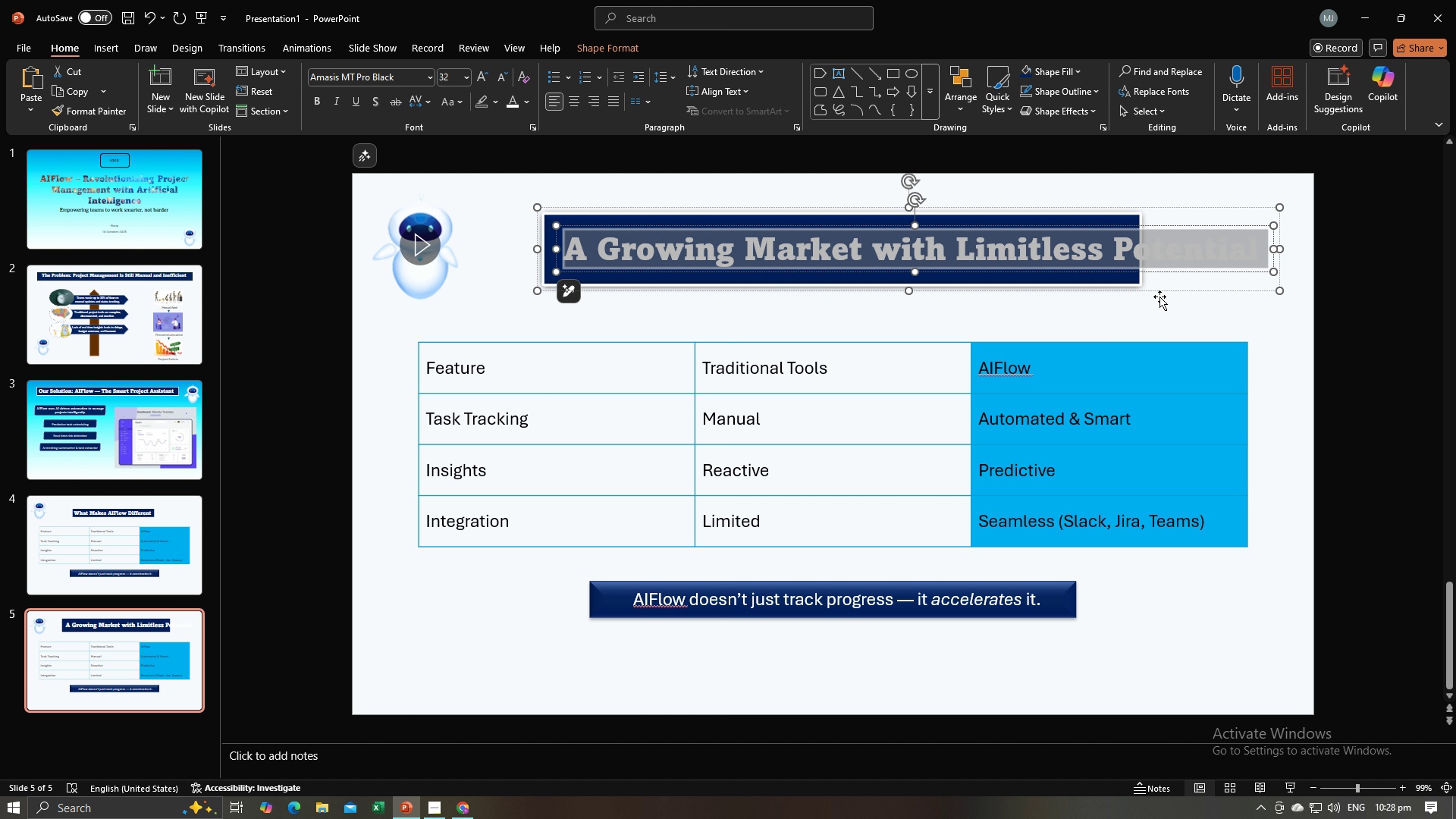 
left_click([1184, 301])
 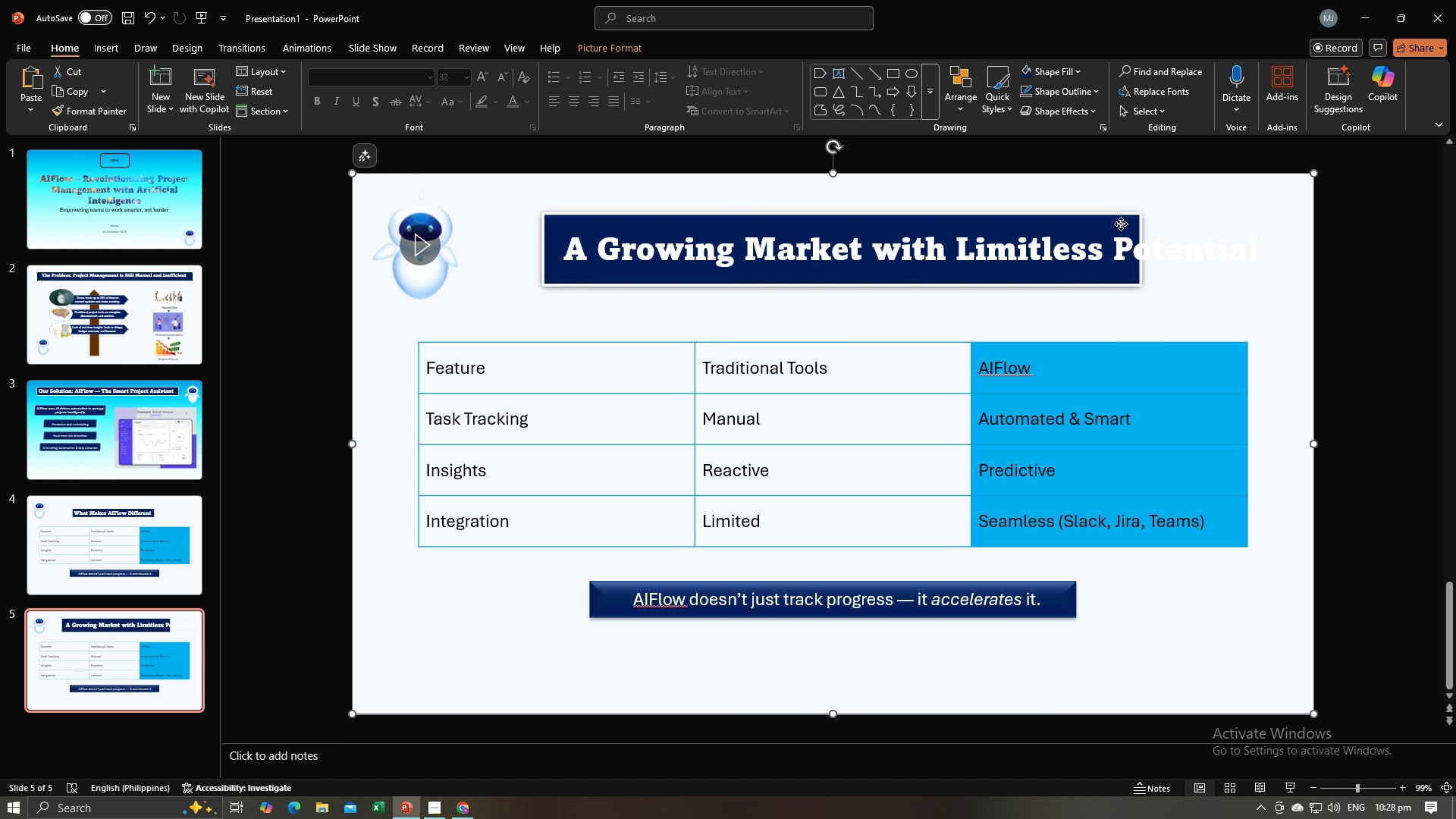 
left_click([1121, 224])
 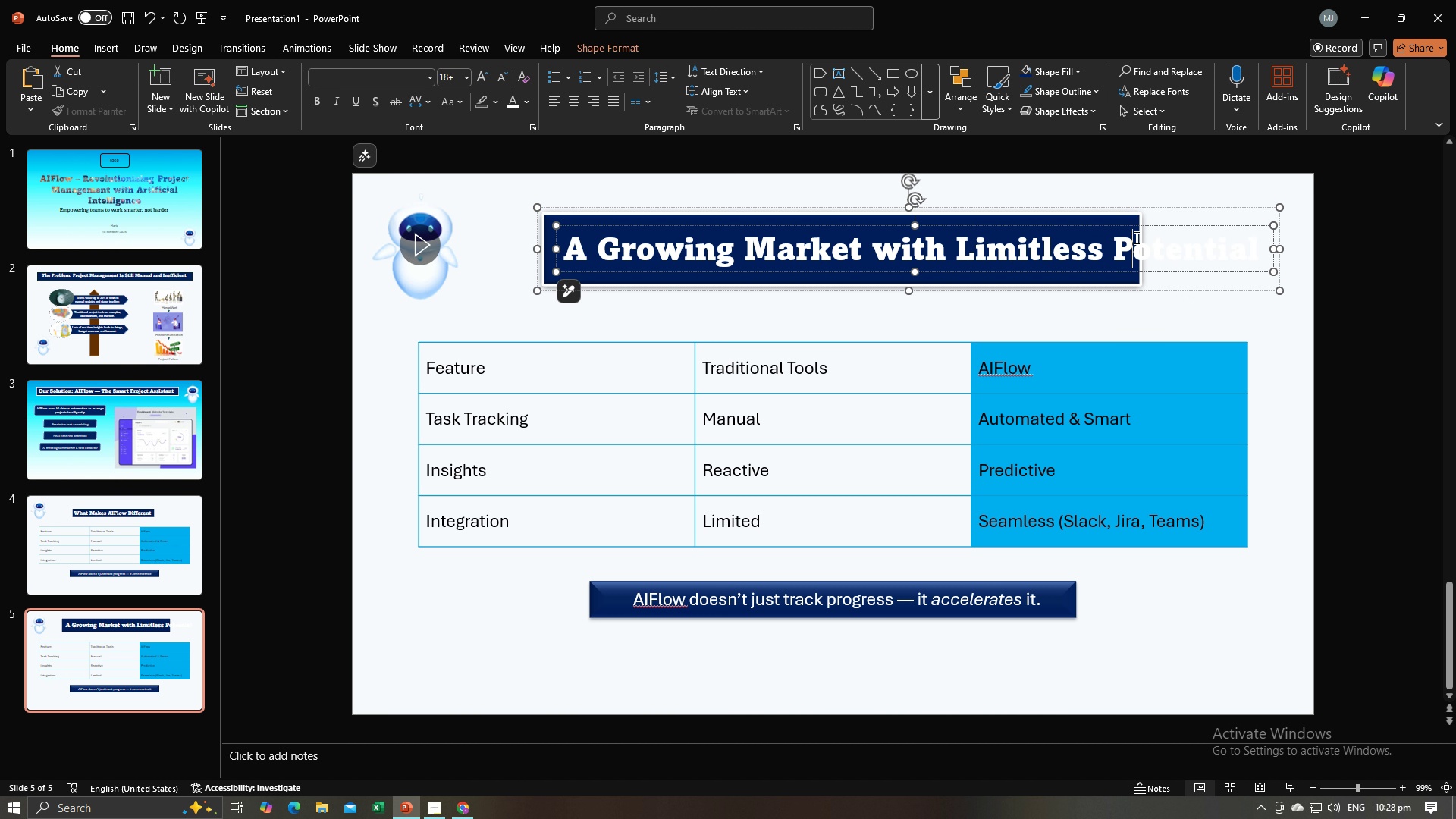 
left_click([1135, 237])
 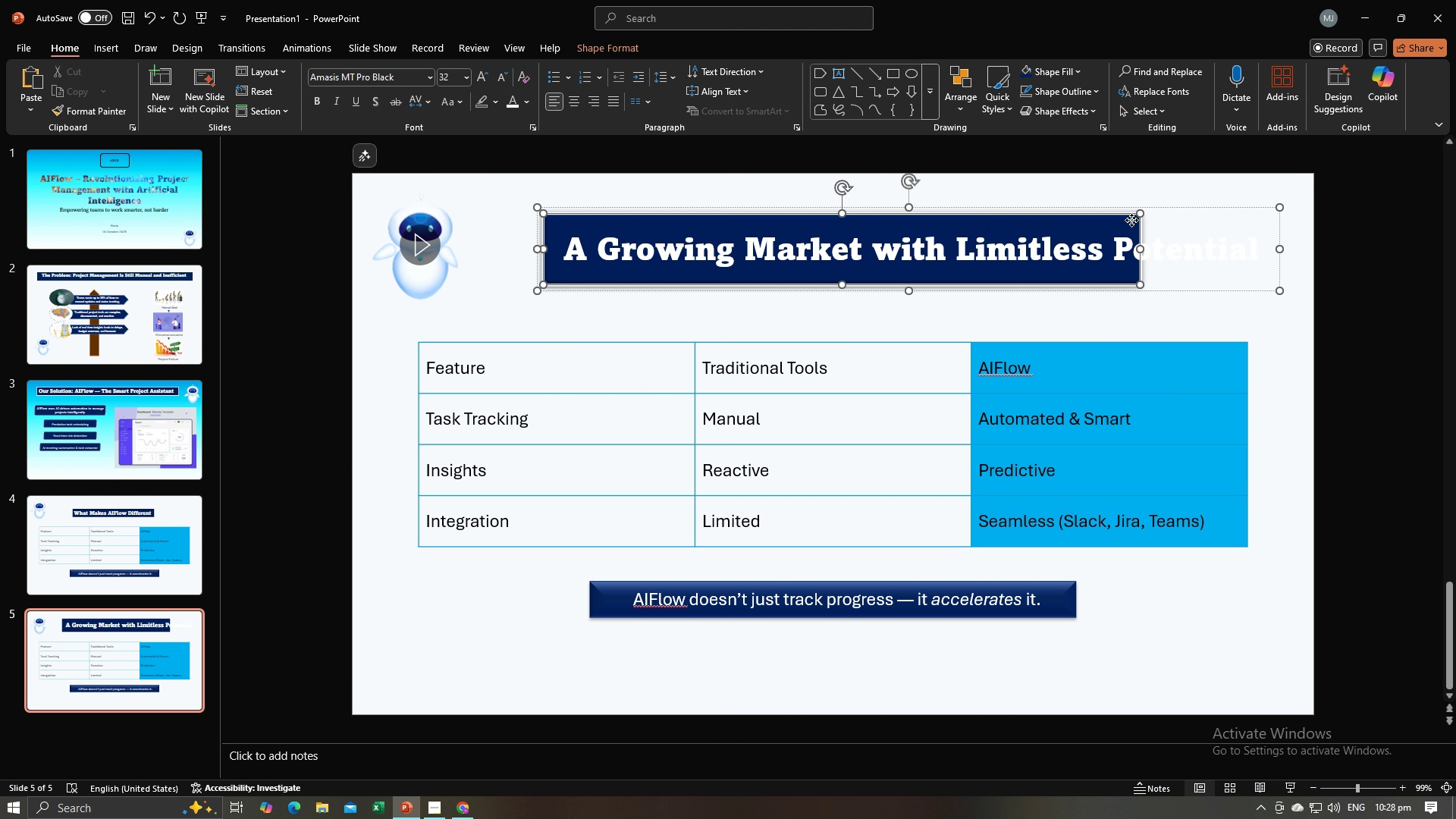 
left_click([1131, 220])
 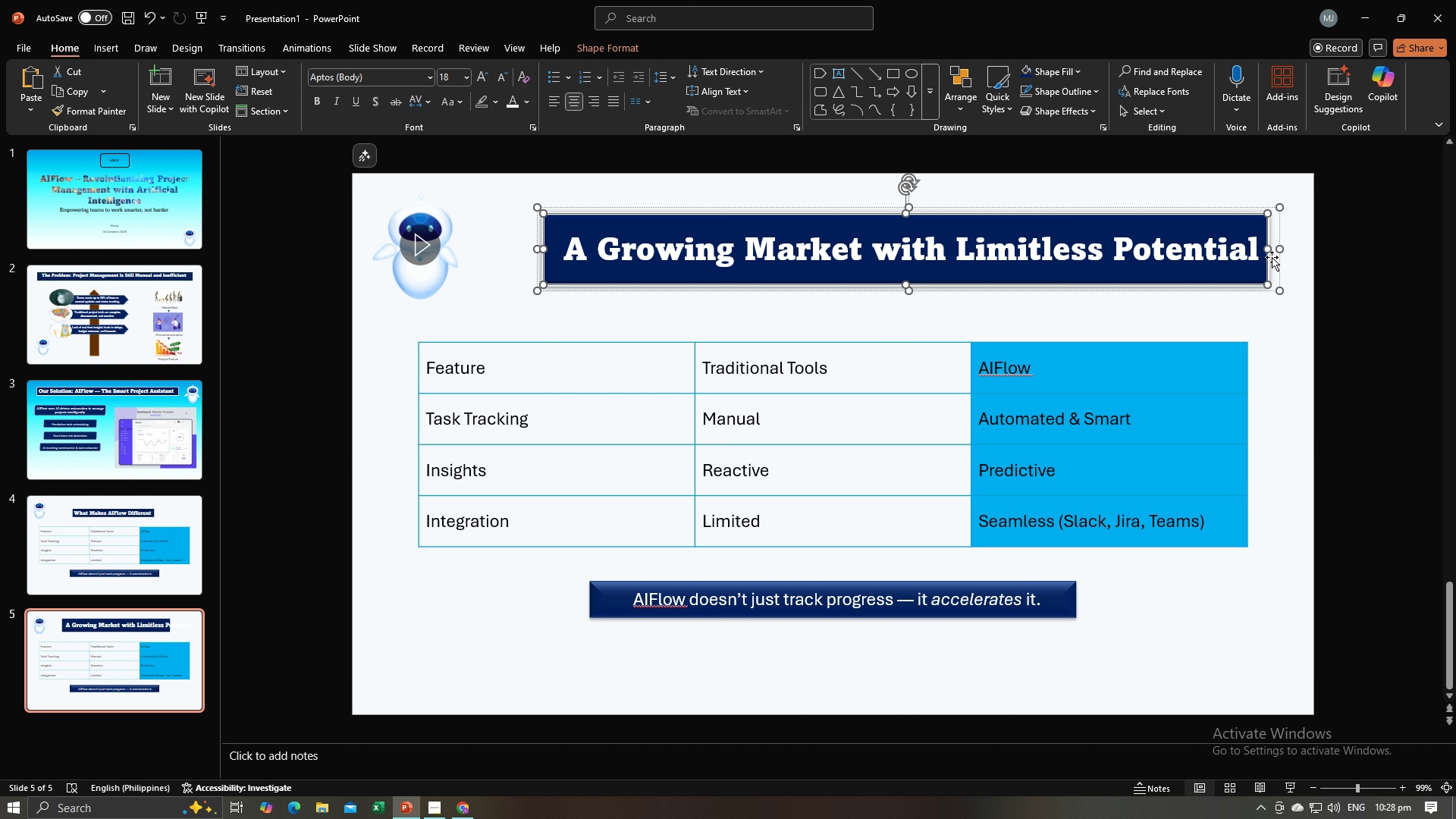 
left_click([1280, 322])
 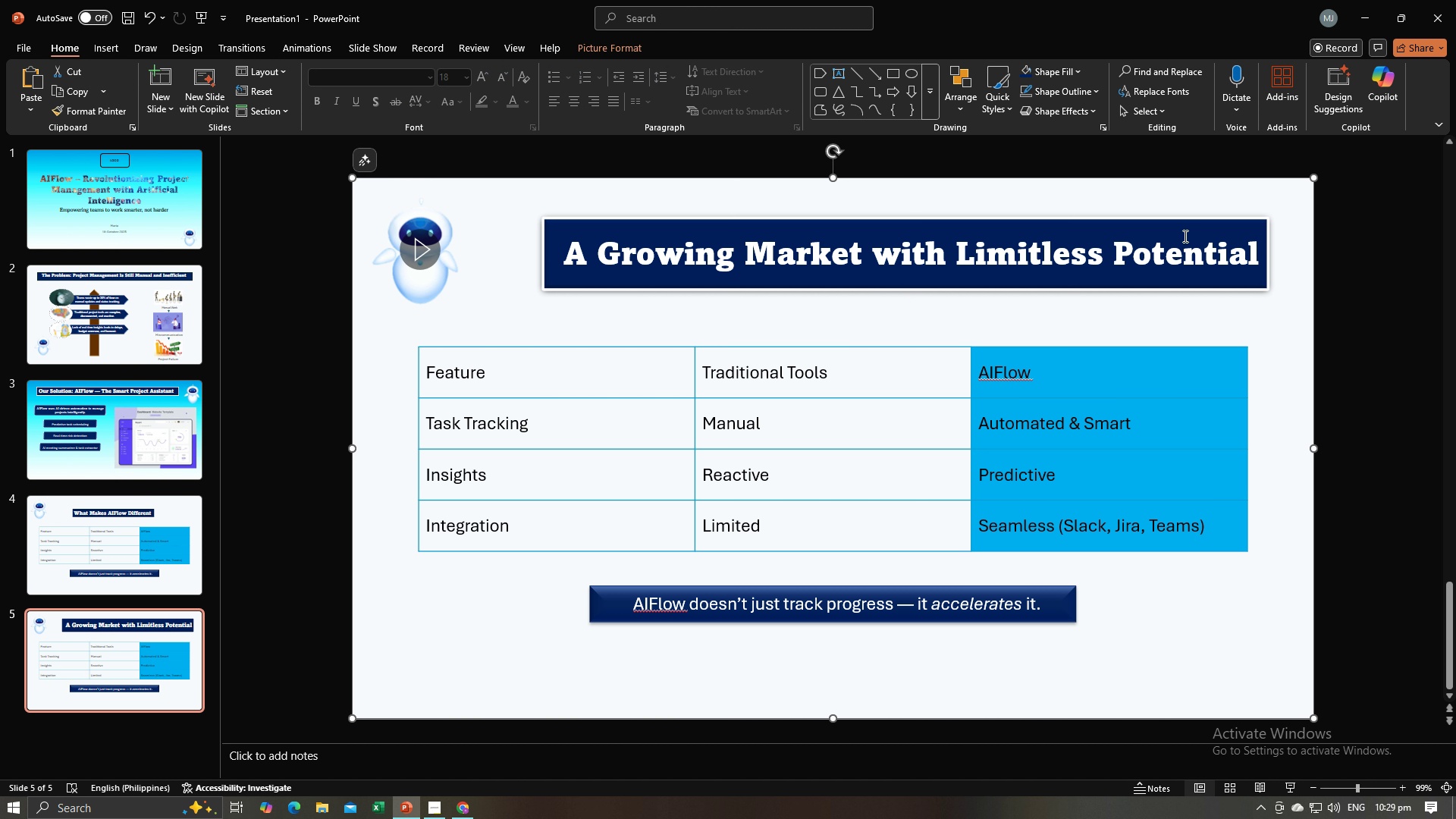 
left_click([1184, 236])
 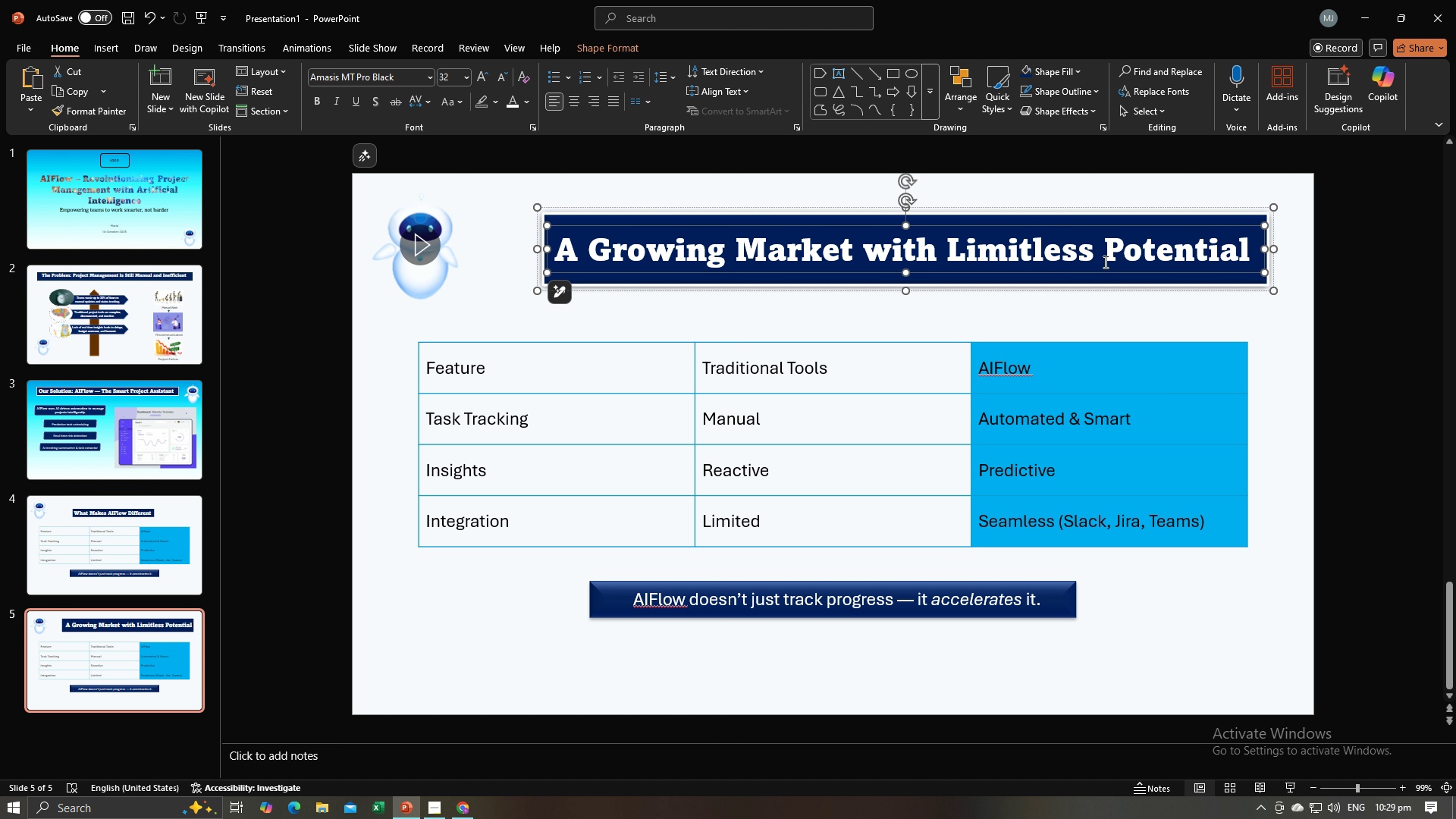 
left_click([1264, 337])
 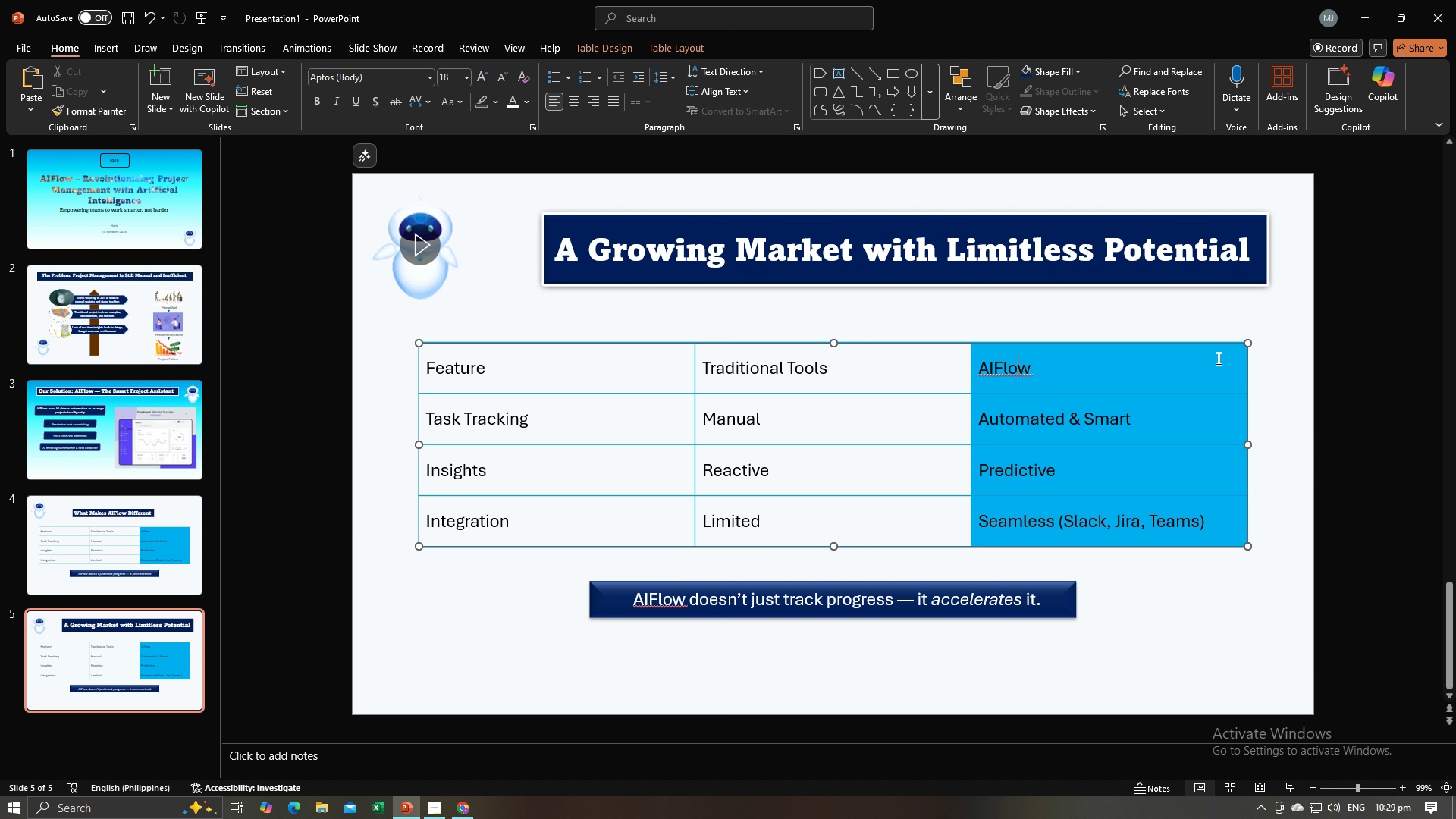 
left_click([1217, 358])
 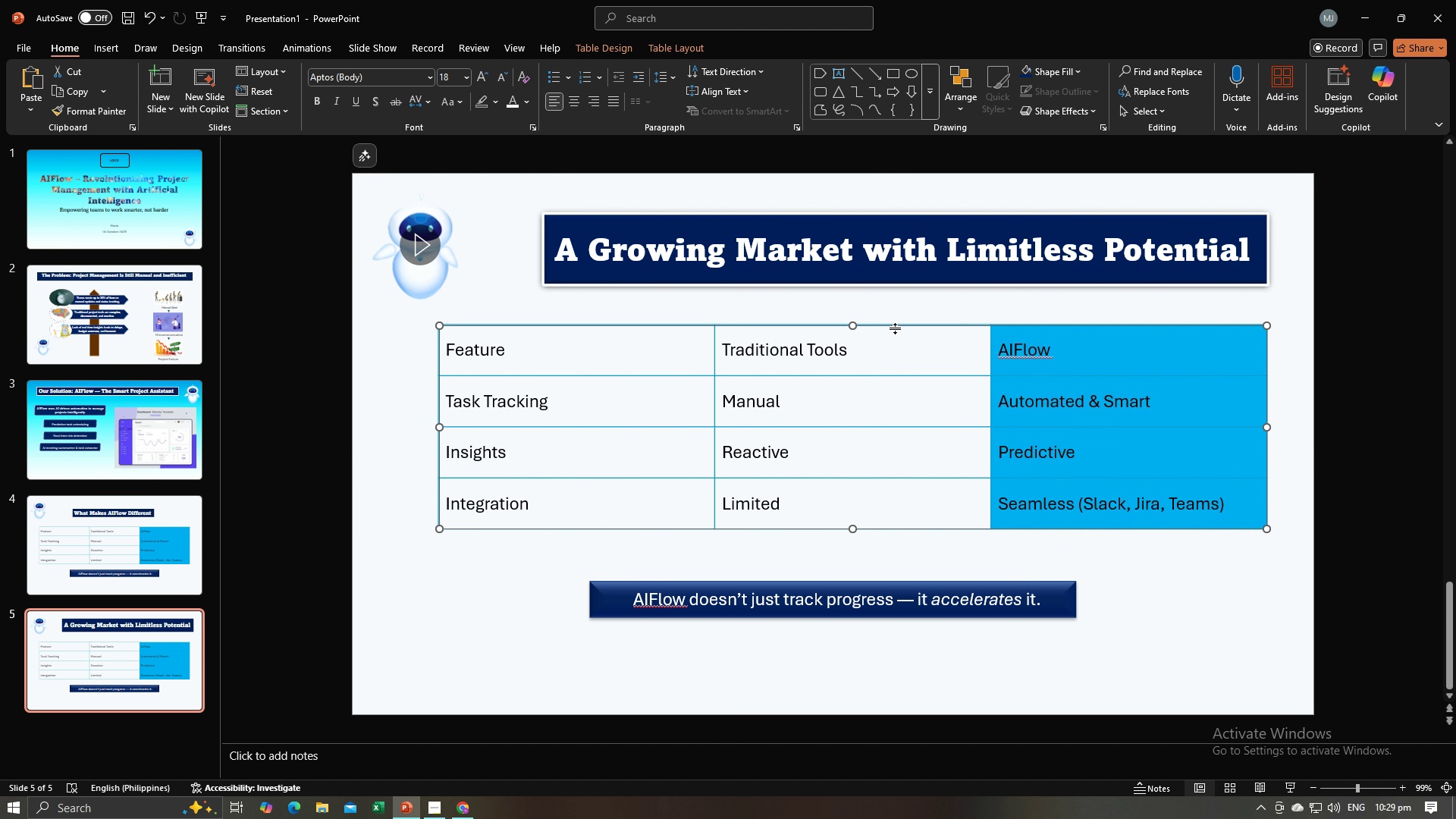 
wait(5.97)
 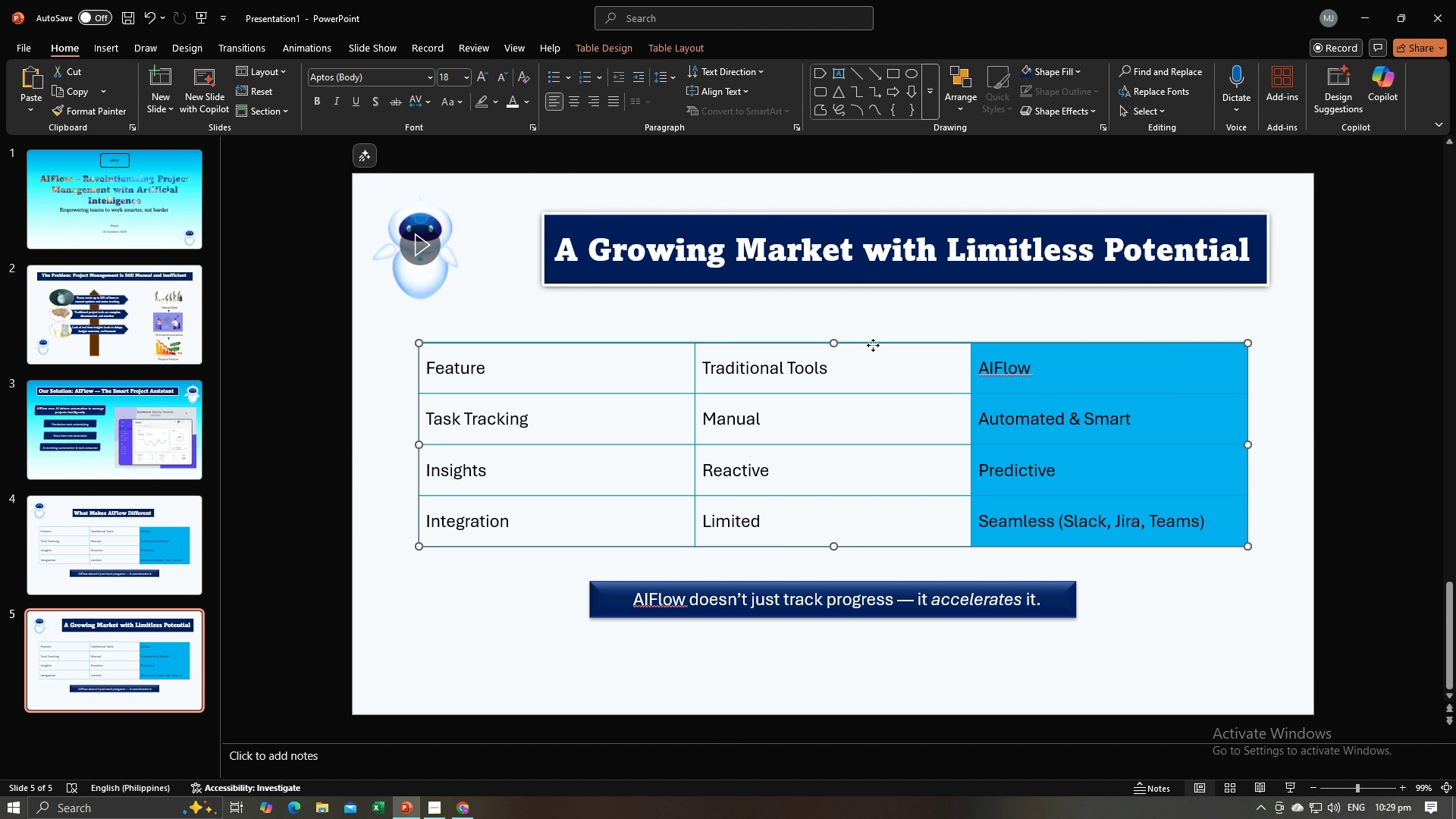 
left_click([1071, 592])
 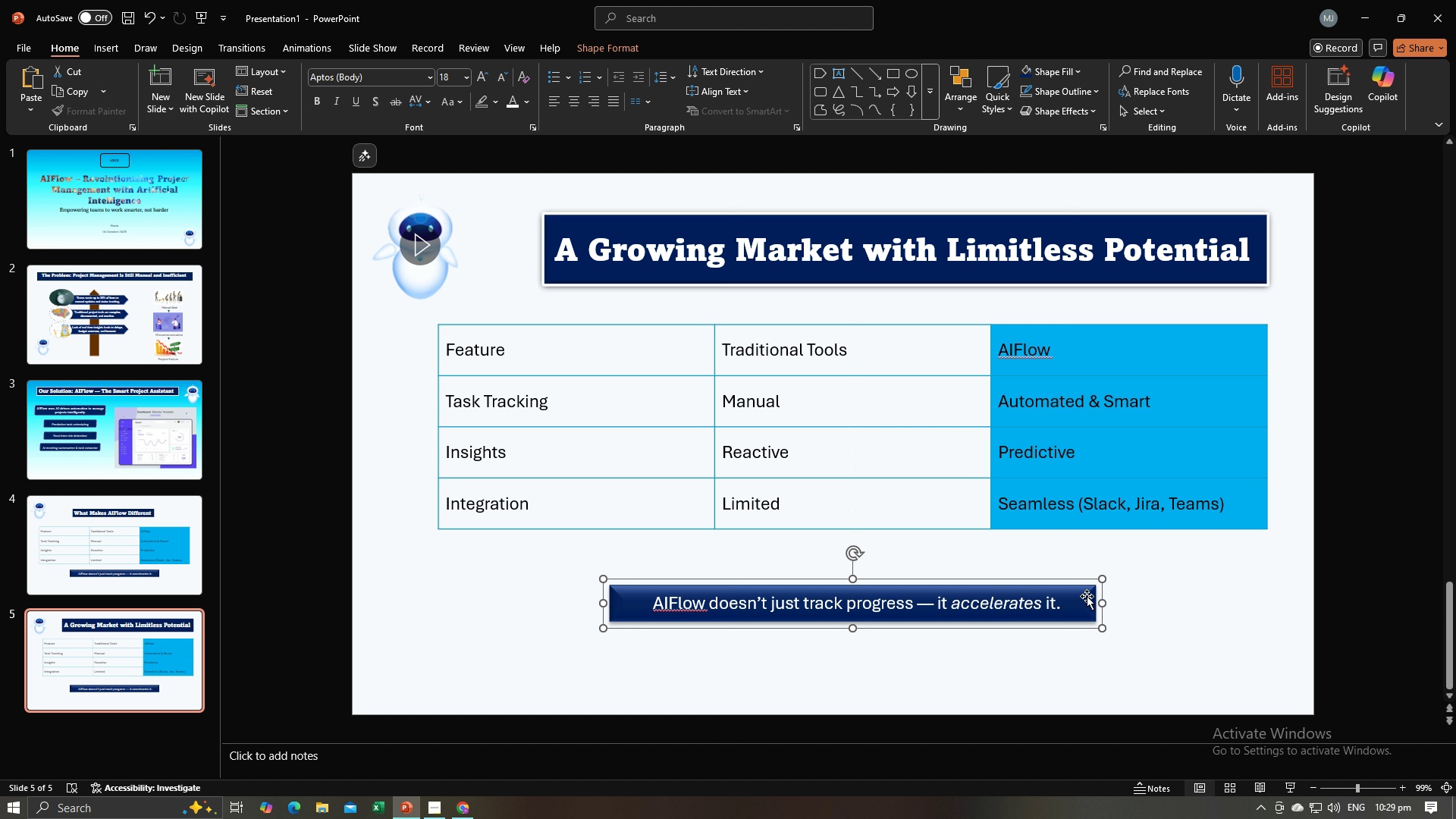 
left_click([1141, 598])
 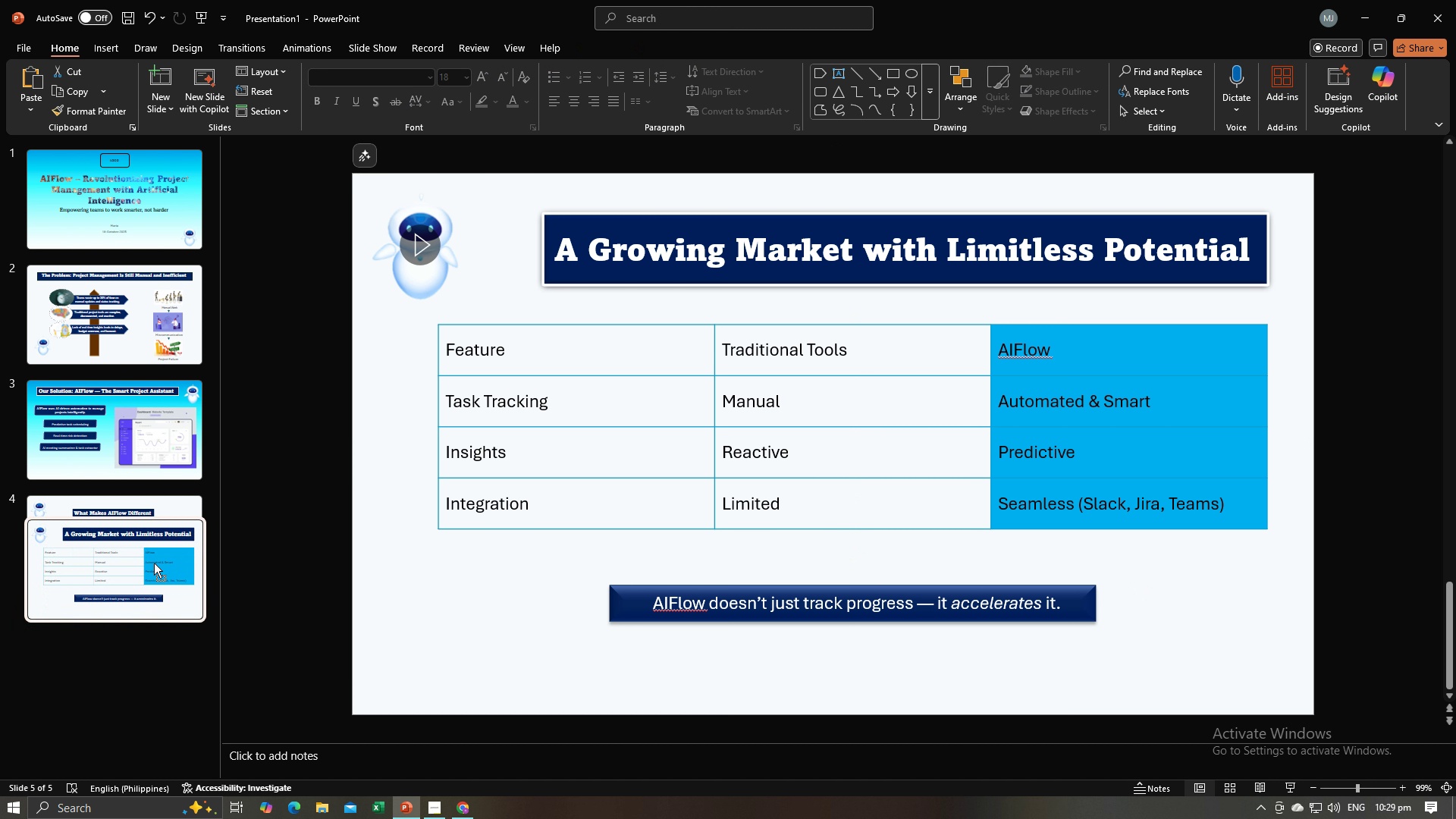 
left_click([143, 639])
 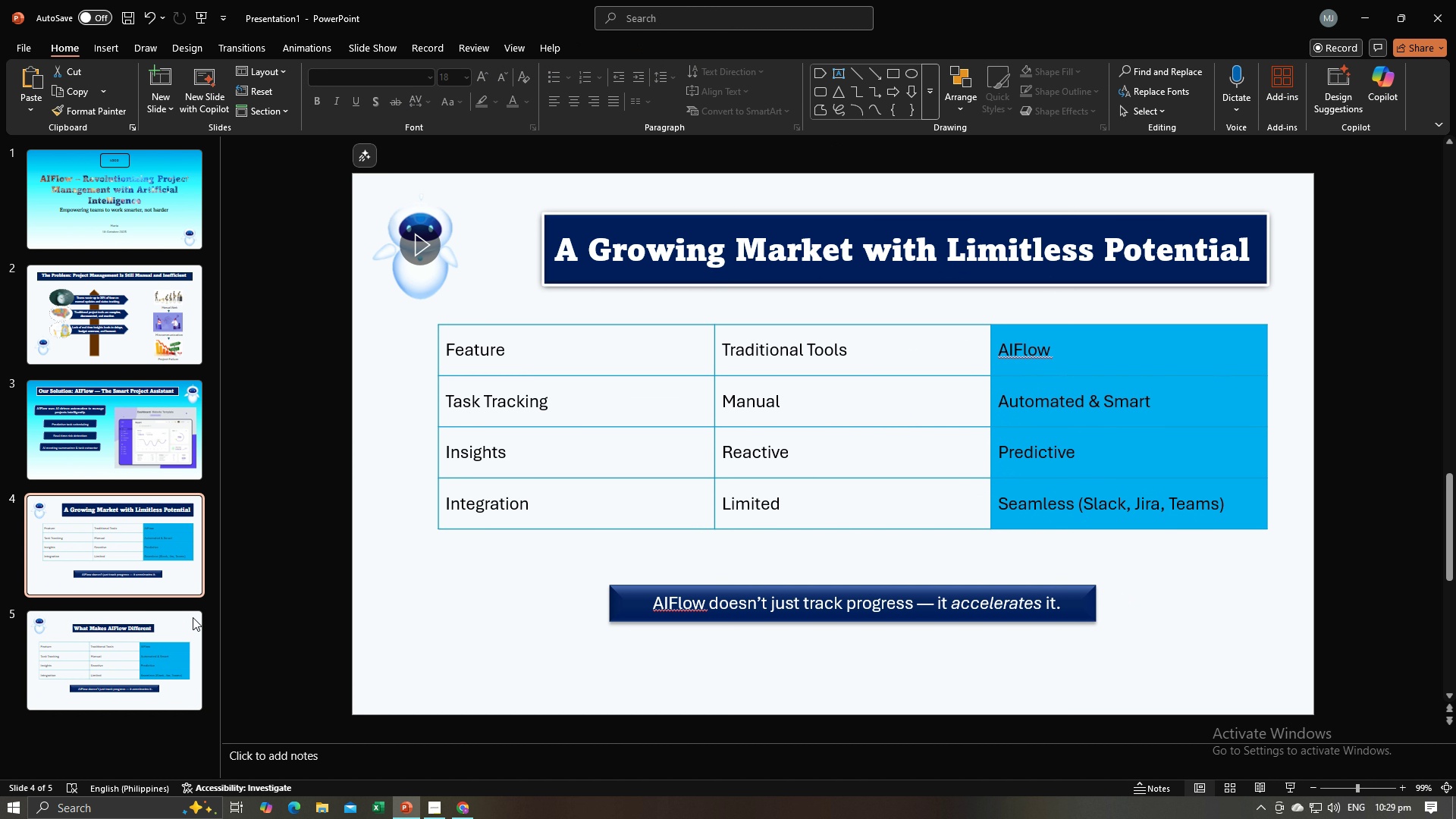 
wait(7.83)
 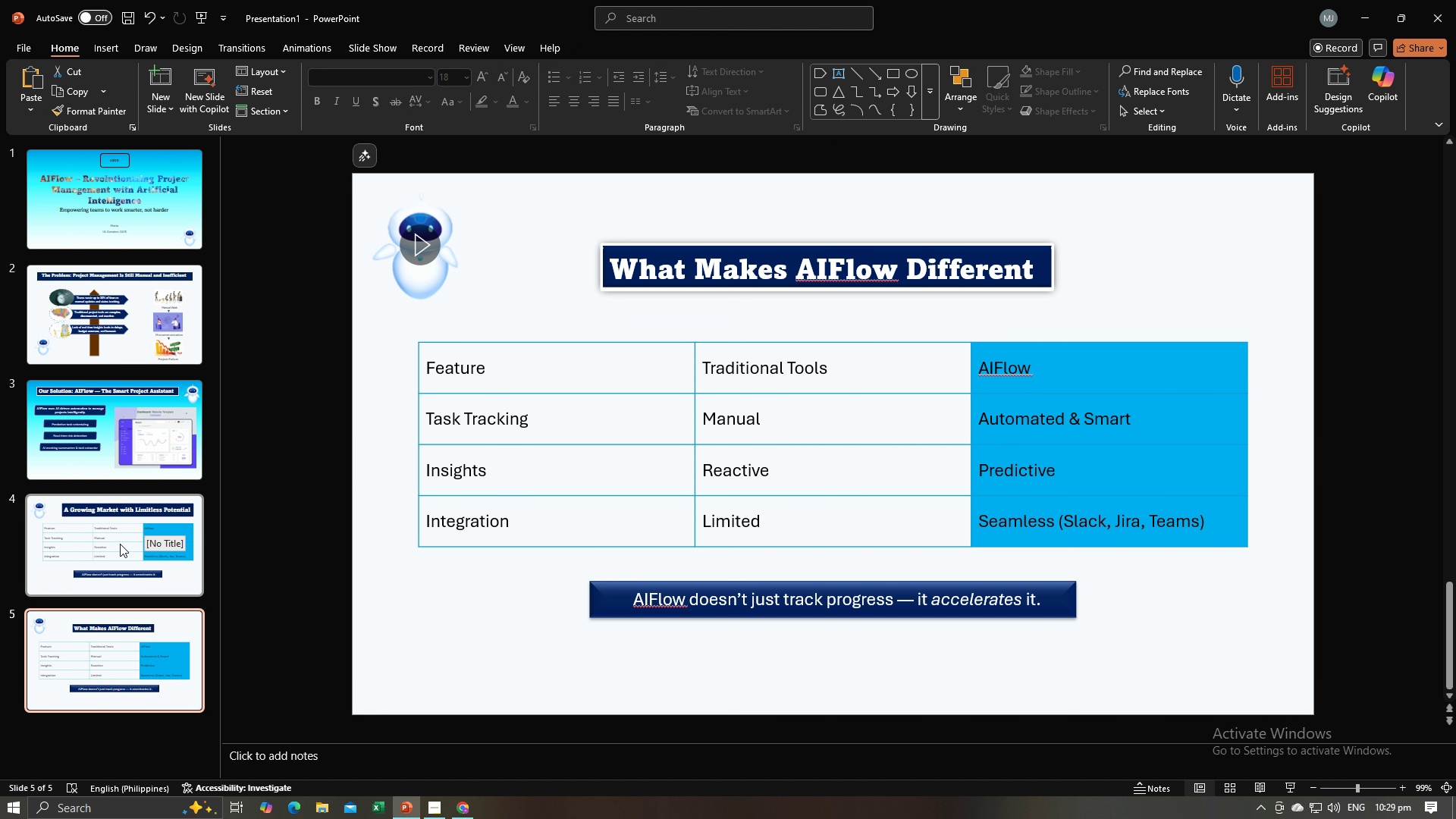 
left_click([569, 410])
 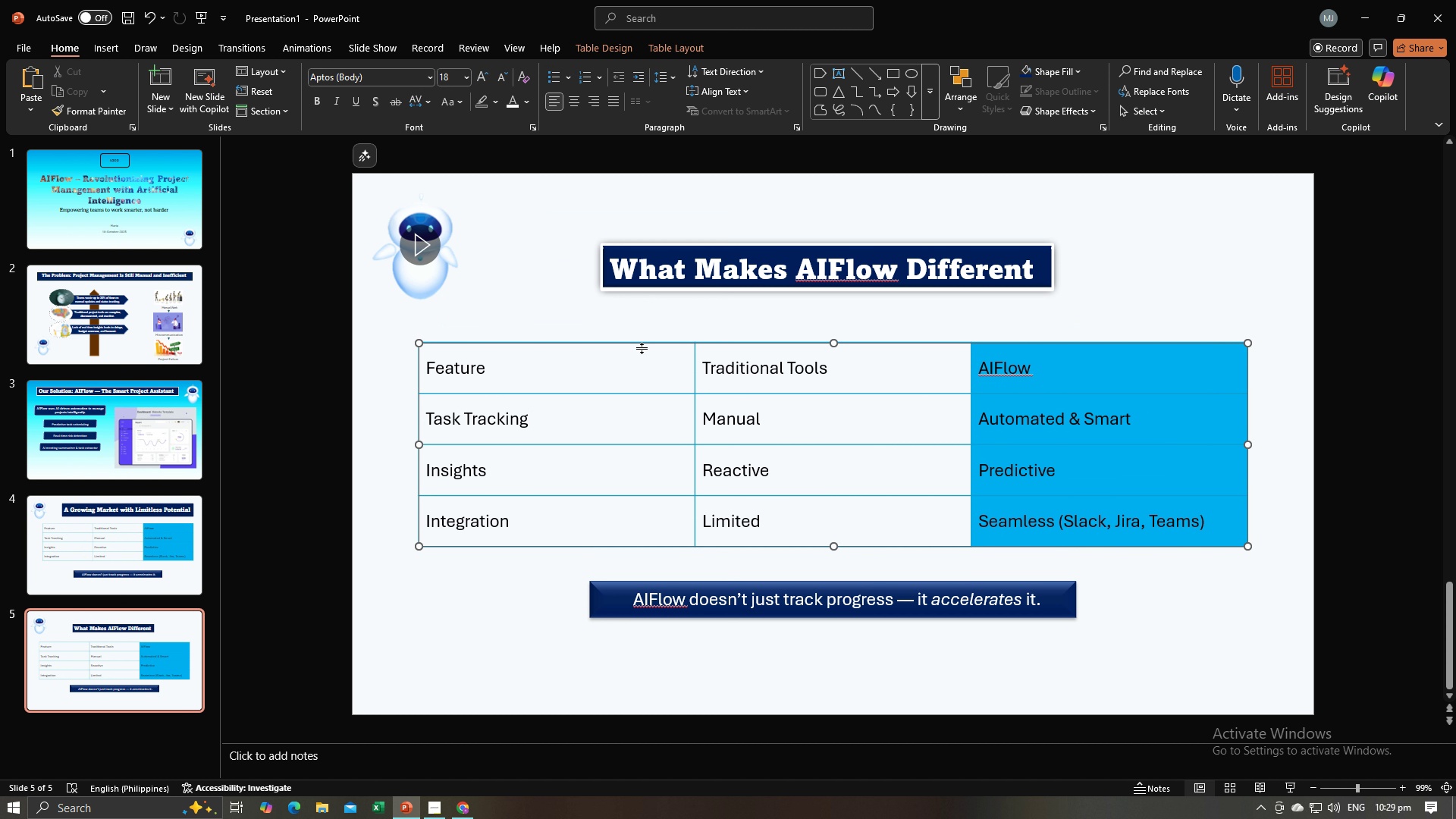 
left_click([642, 348])
 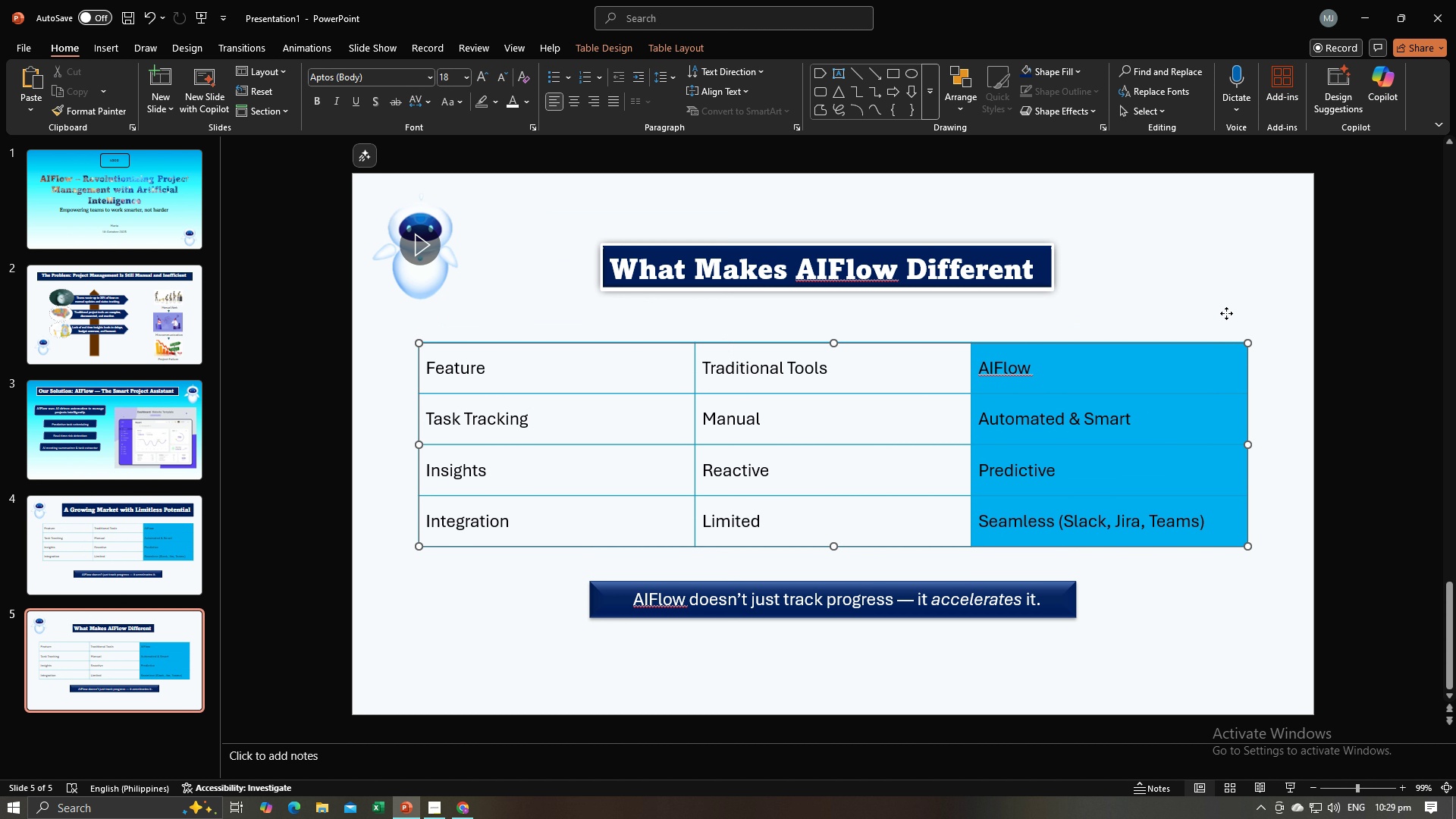 
left_click([1226, 313])
 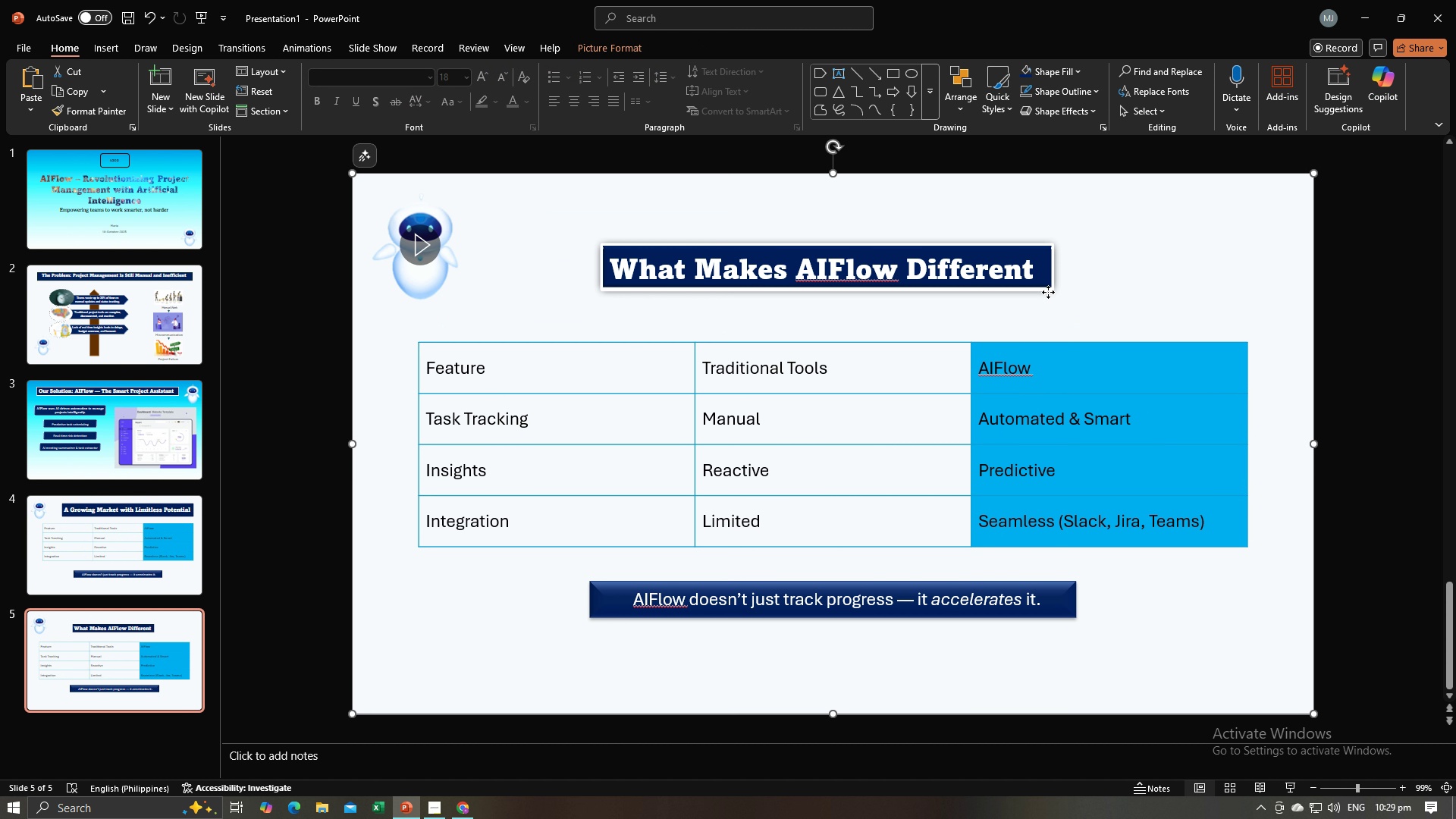 
left_click([1048, 292])
 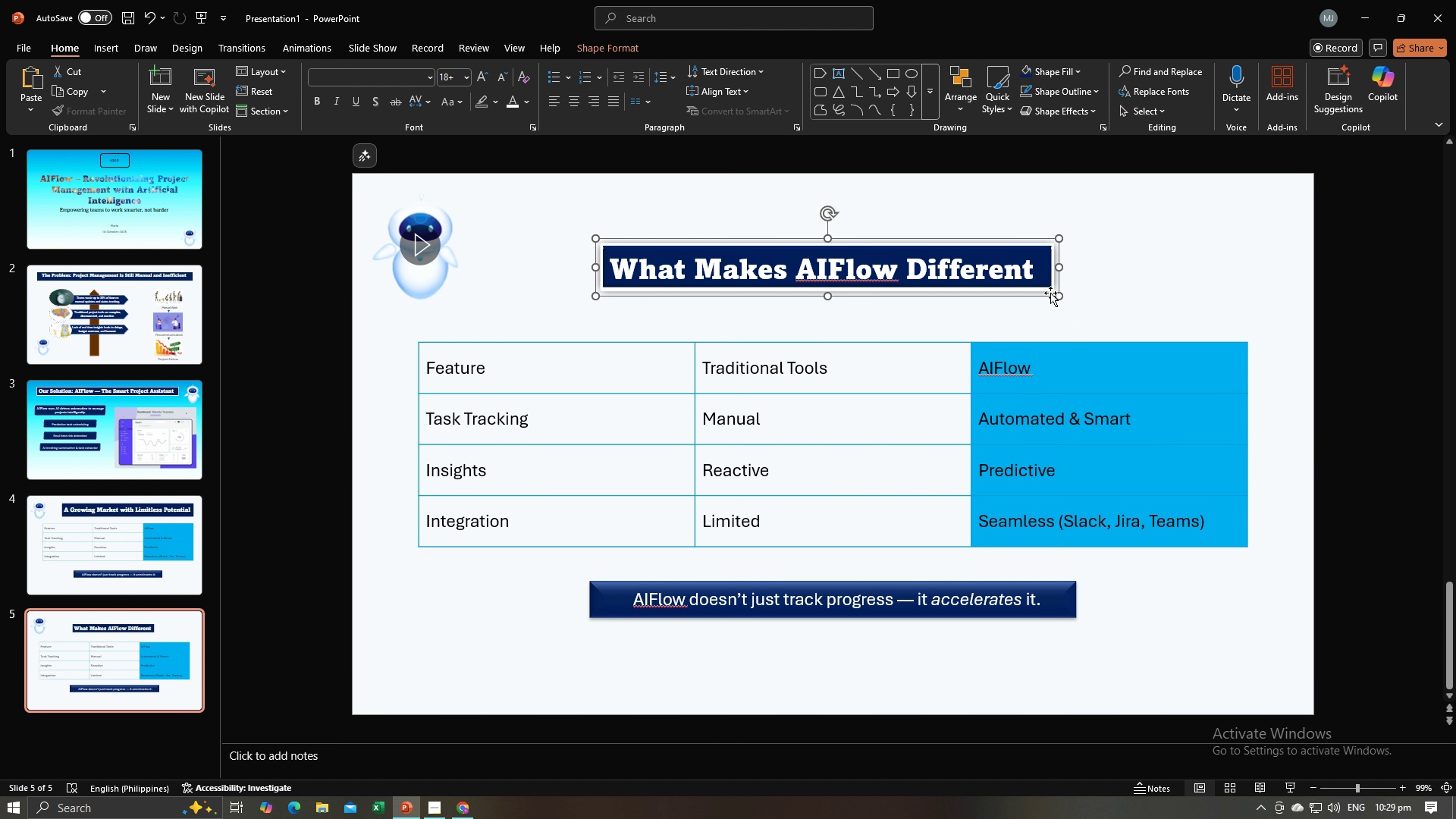 
mouse_move([1050, 306])
 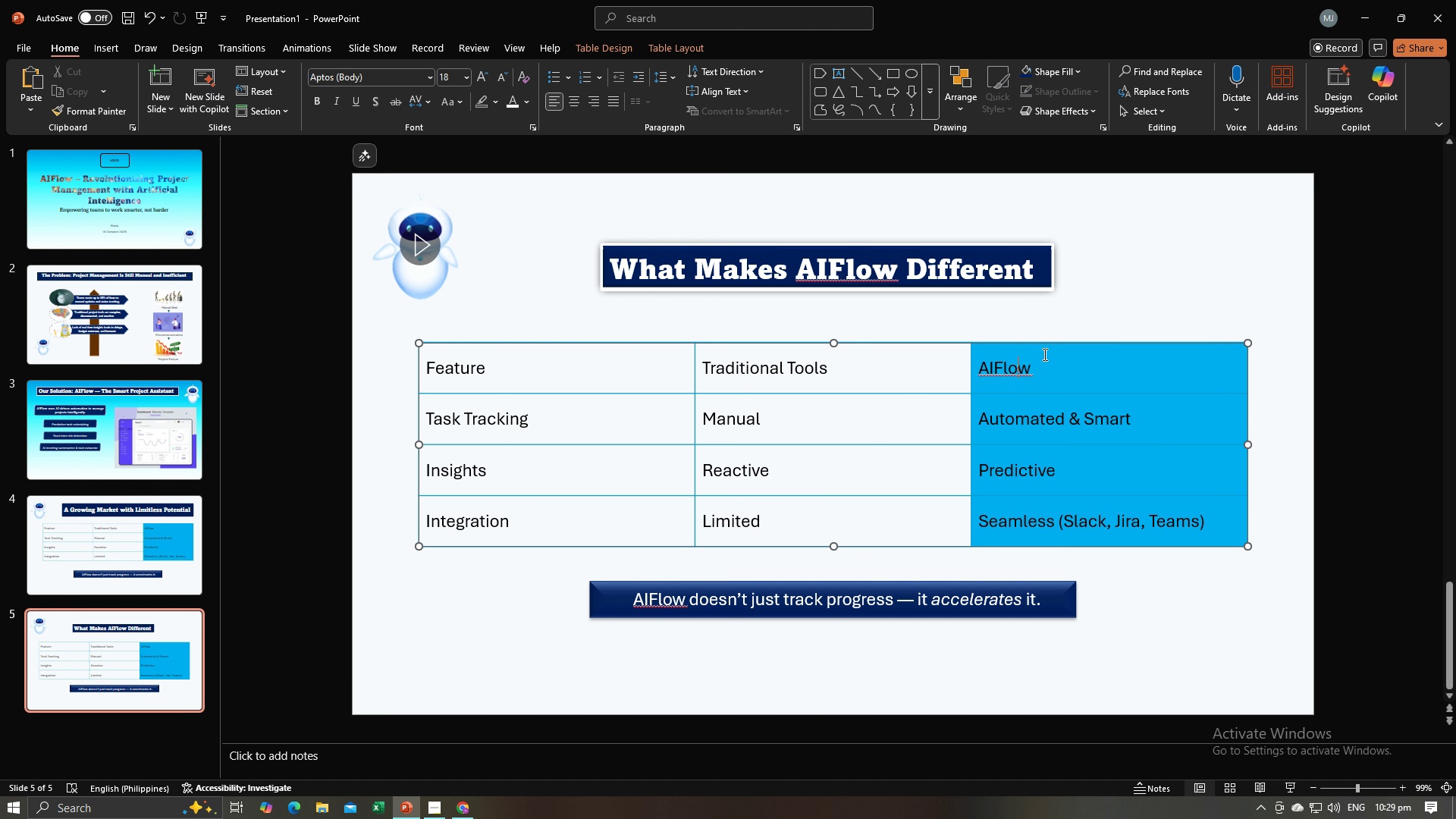 
left_click([1043, 354])
 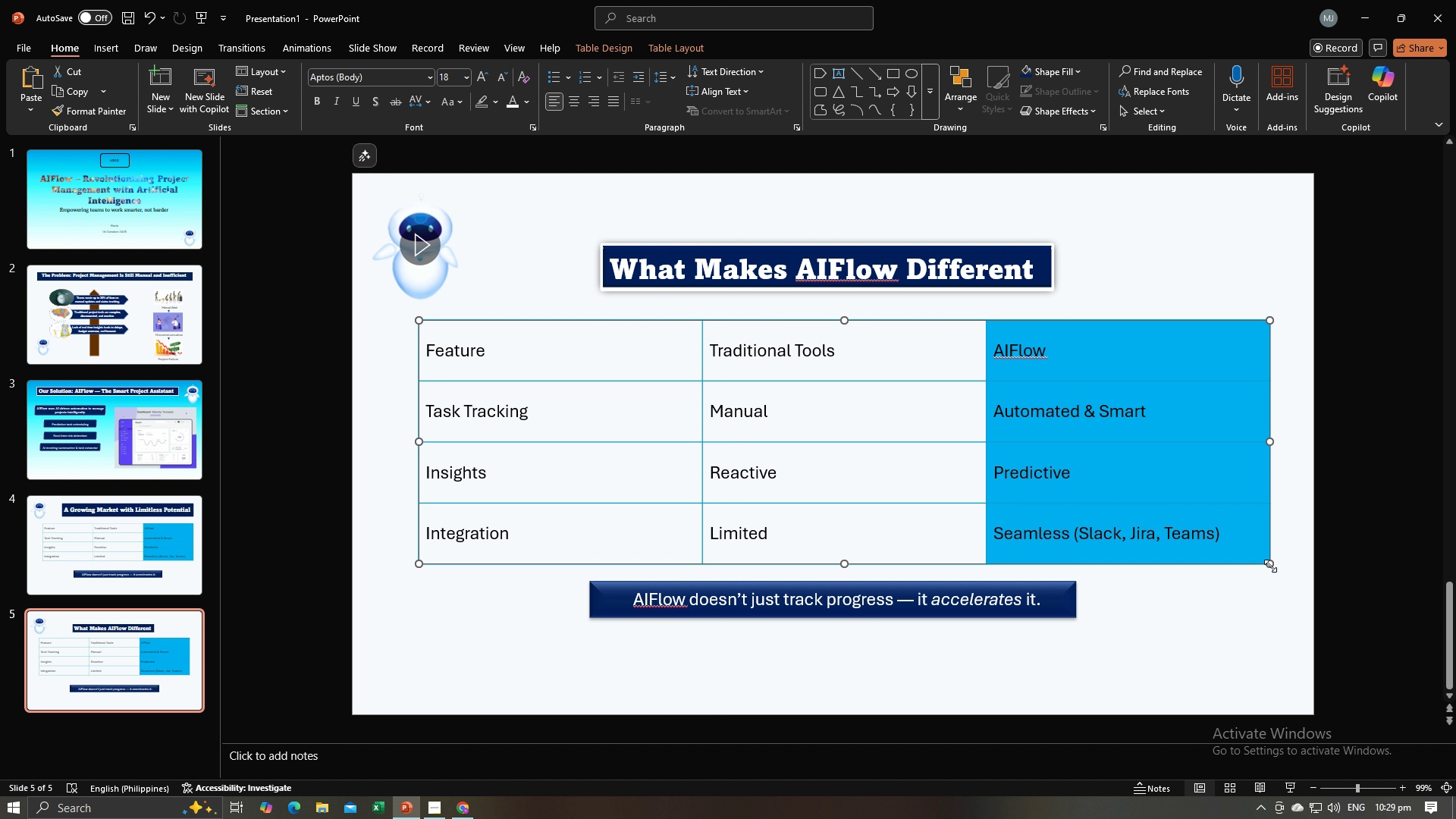 
wait(6.1)
 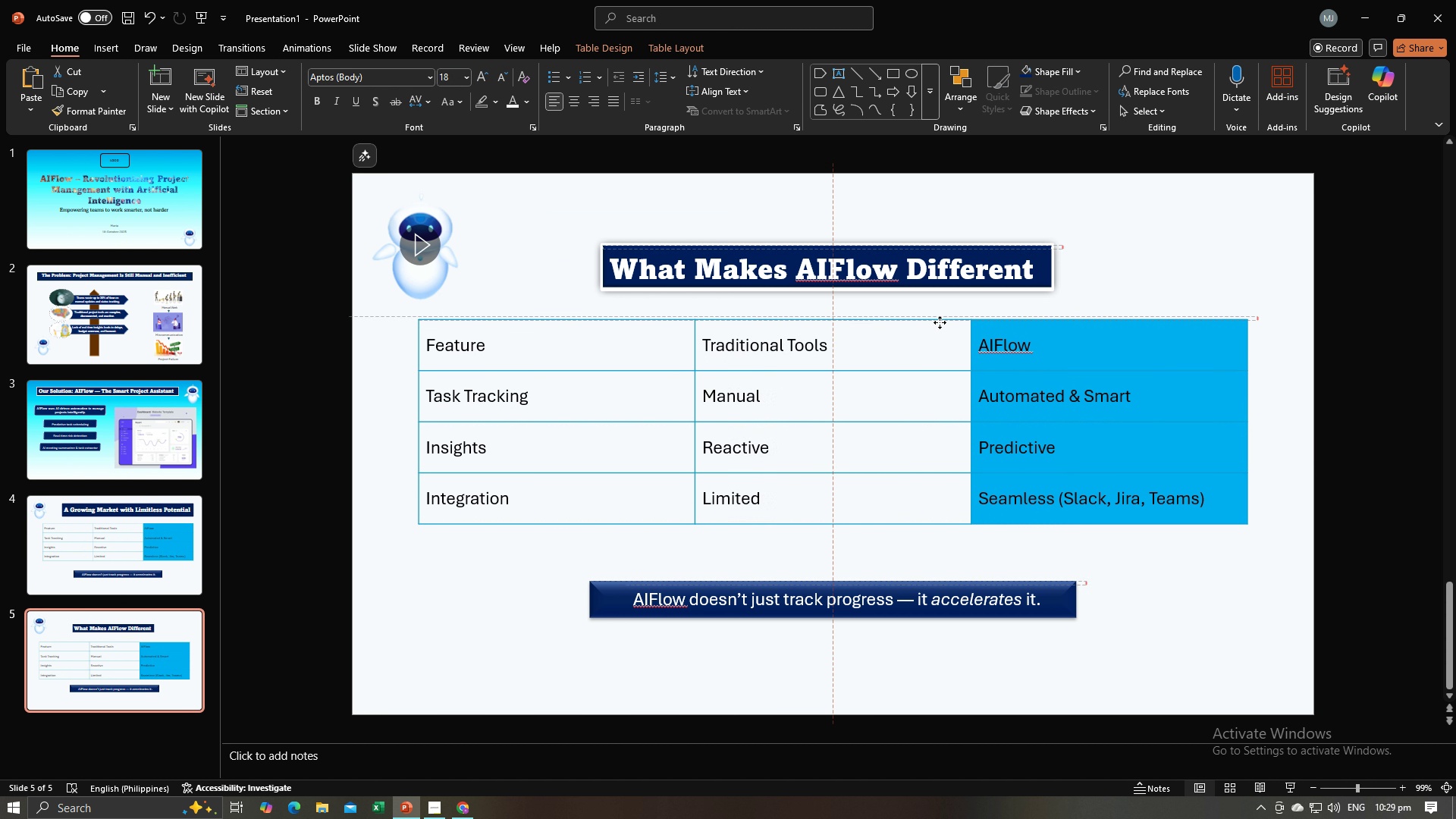 
left_click([1077, 613])
 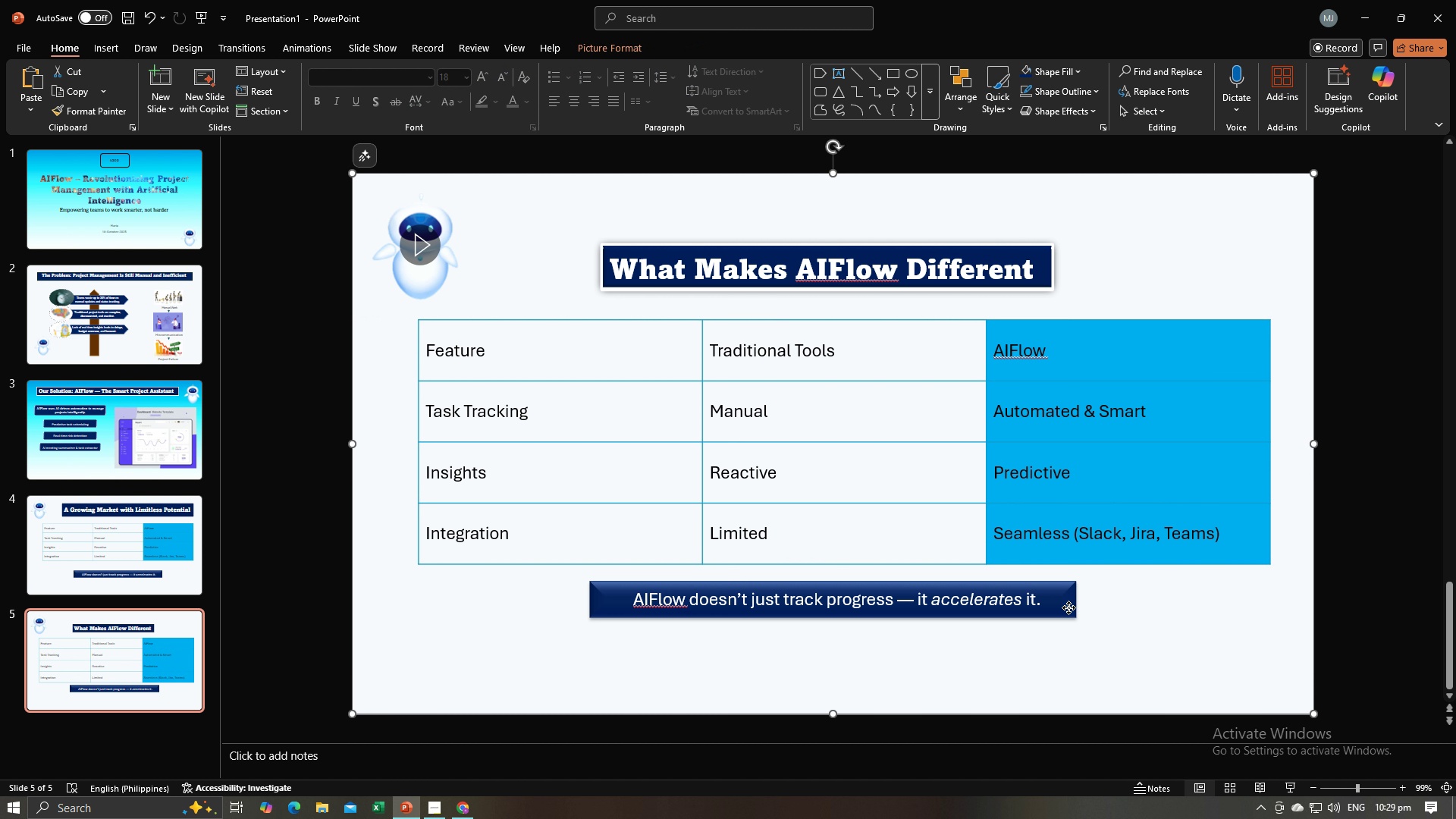 
left_click([1068, 607])
 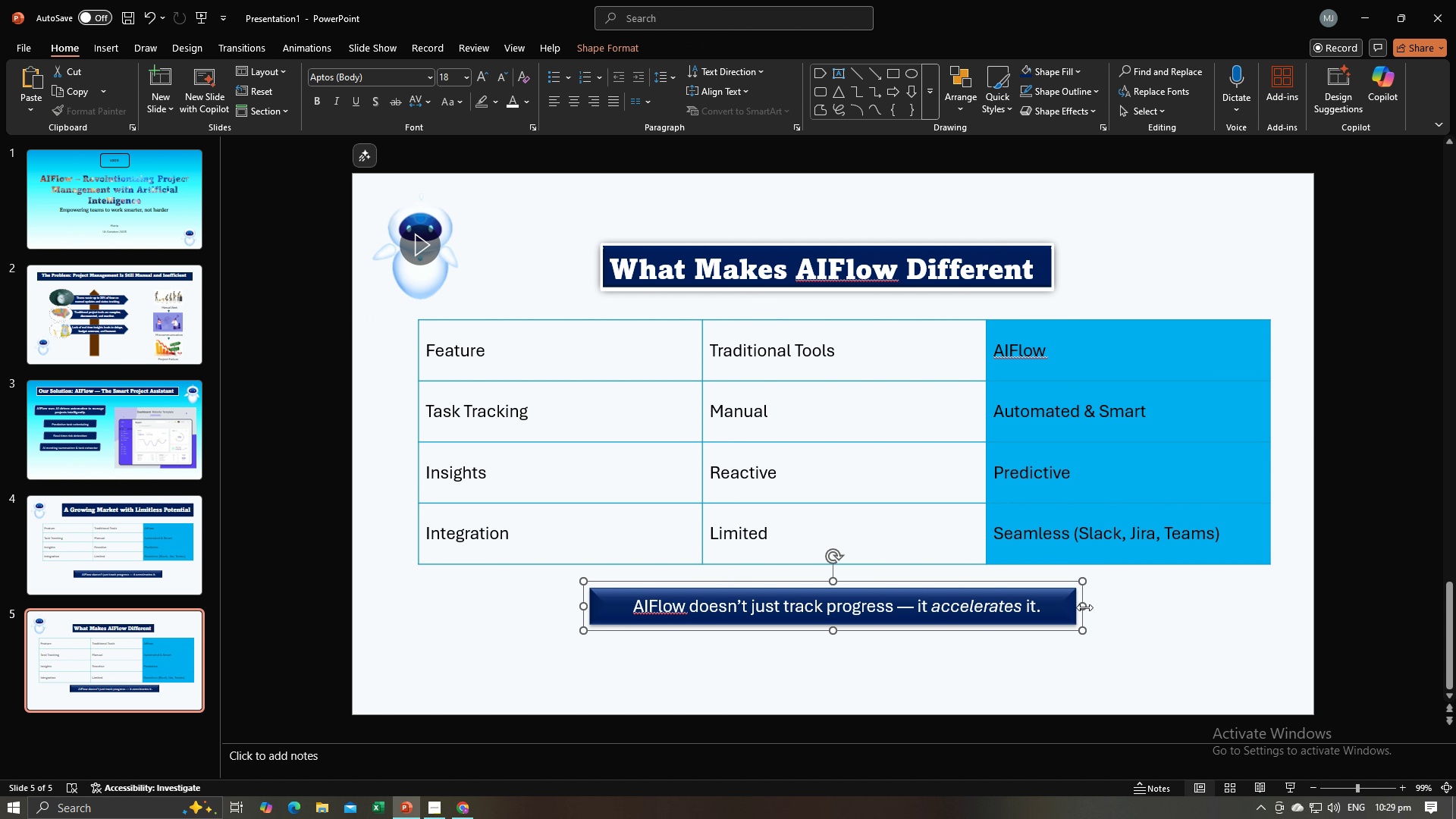 
left_click([1147, 619])
 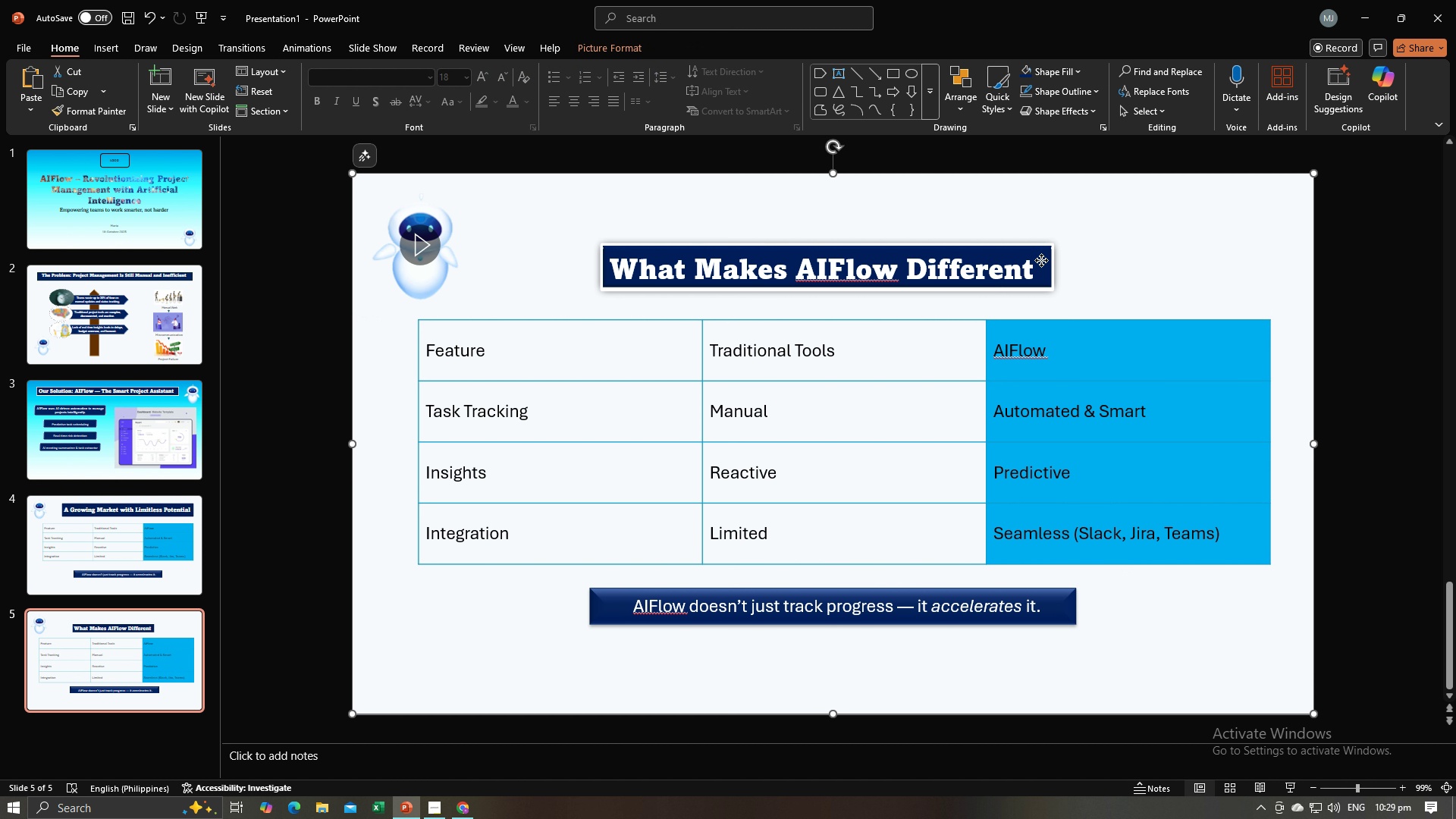 
left_click([1041, 260])
 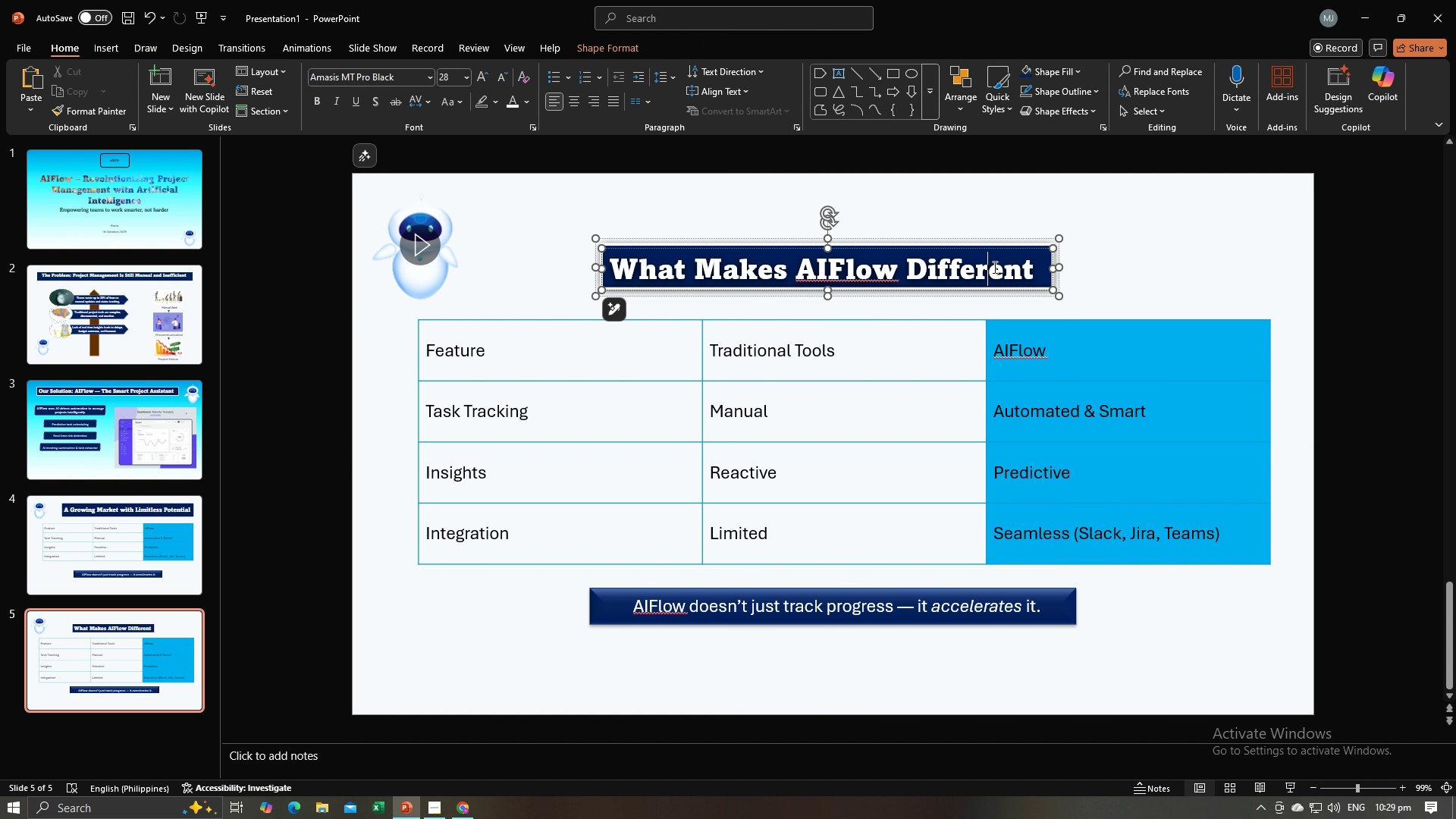 
left_click([993, 267])
 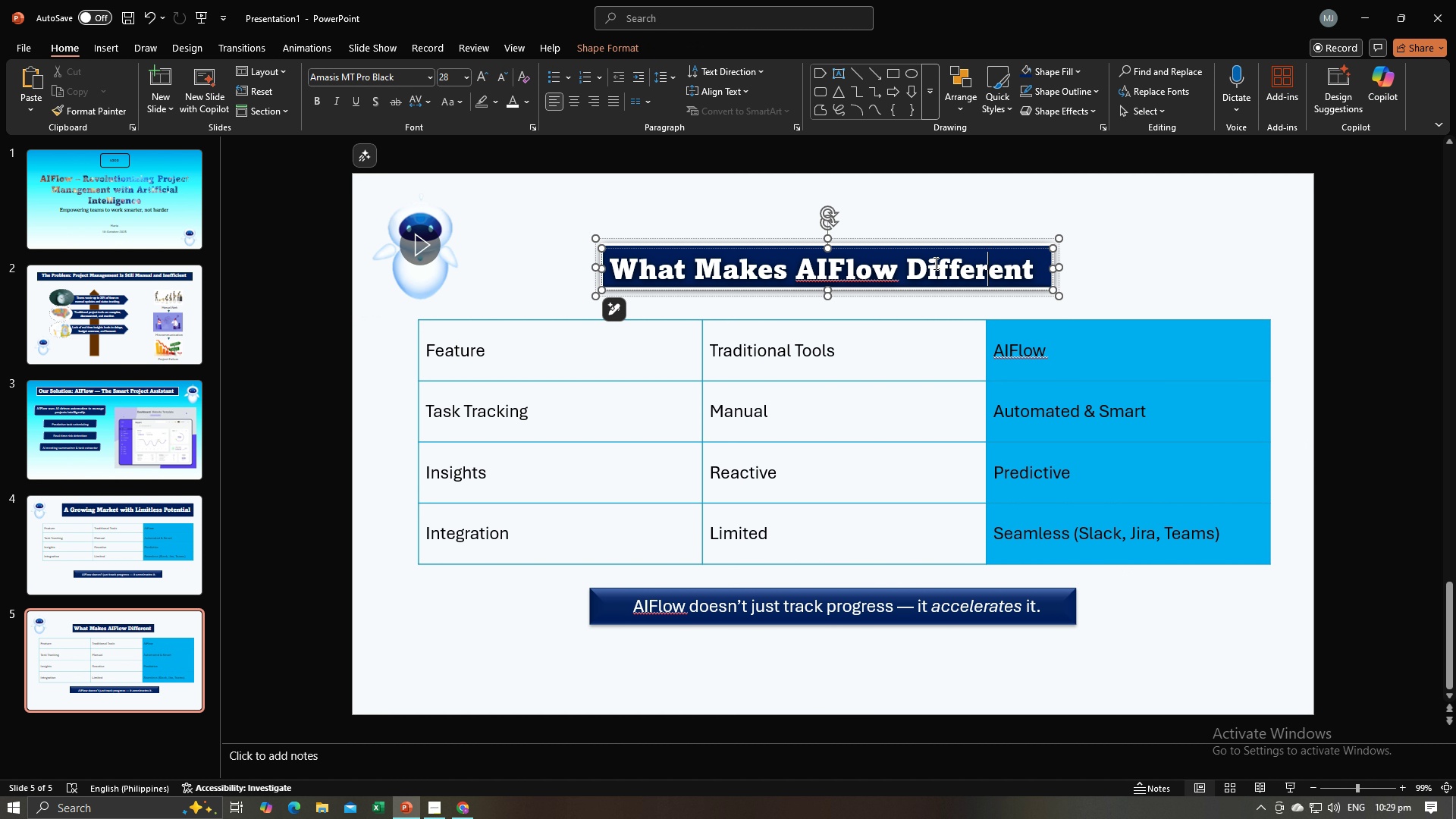 
key(Control+A)
 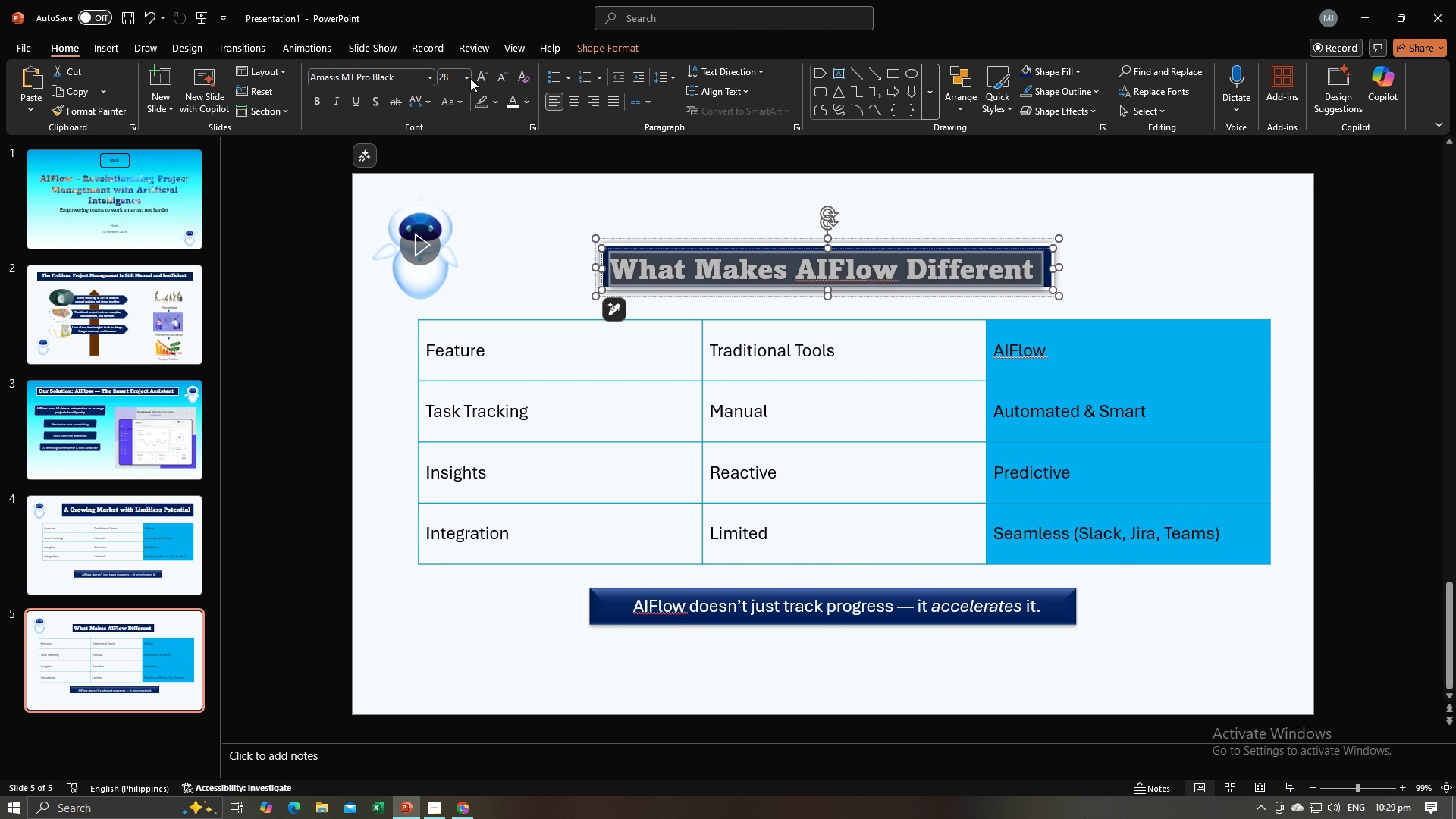 
left_click([469, 78])
 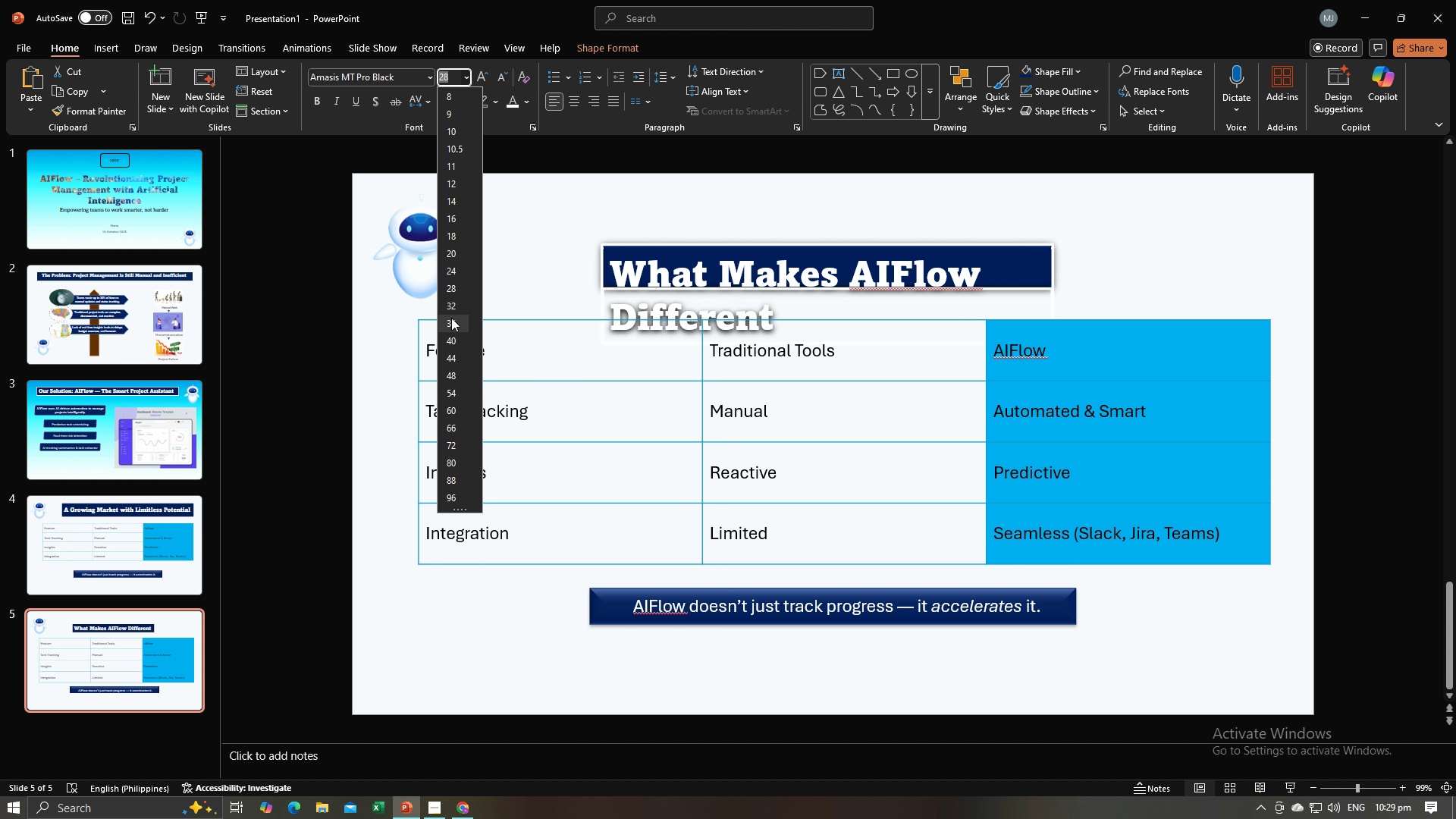 
left_click([451, 318])
 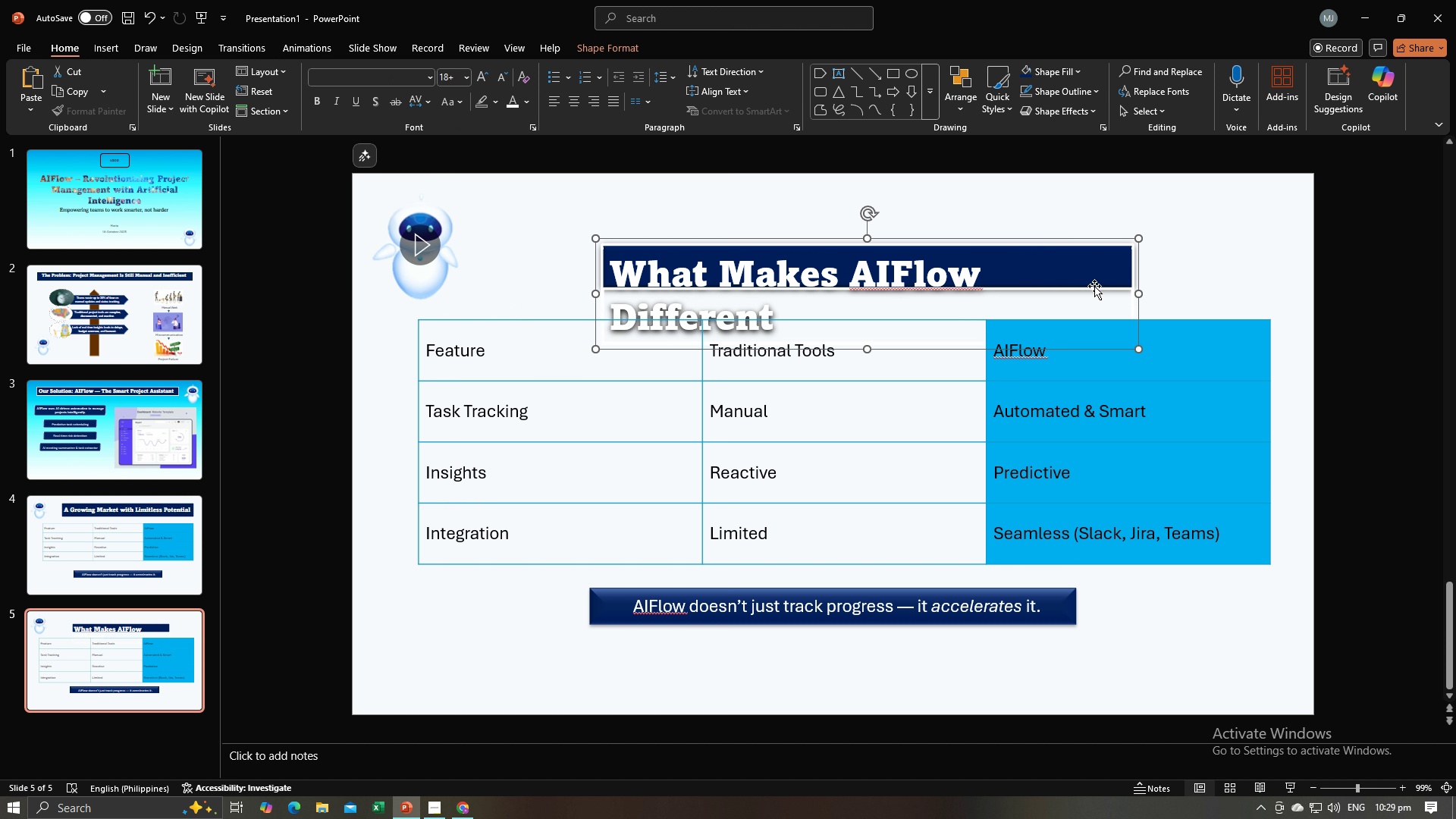 
left_click([851, 307])
 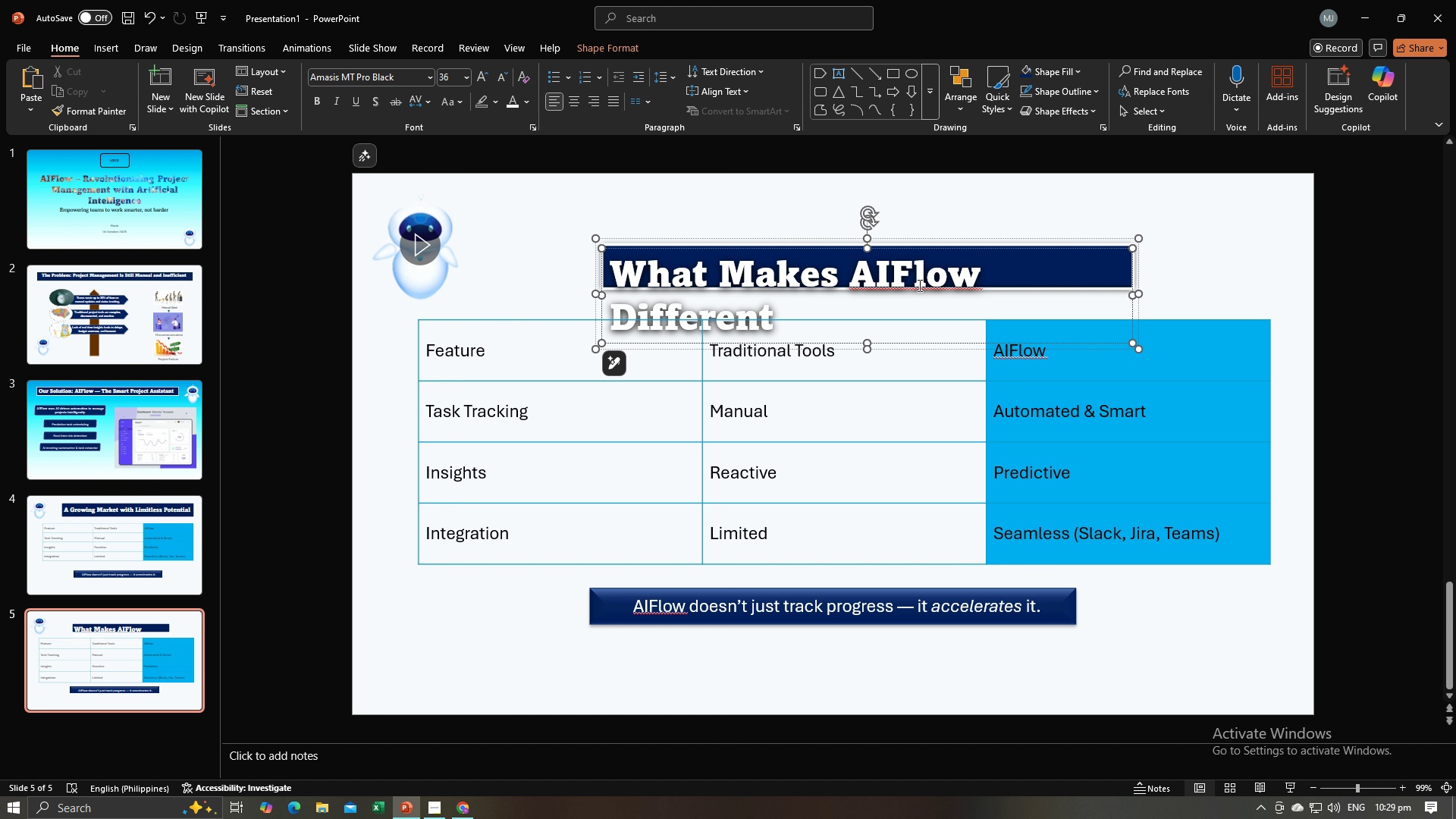 
left_click([1009, 255])
 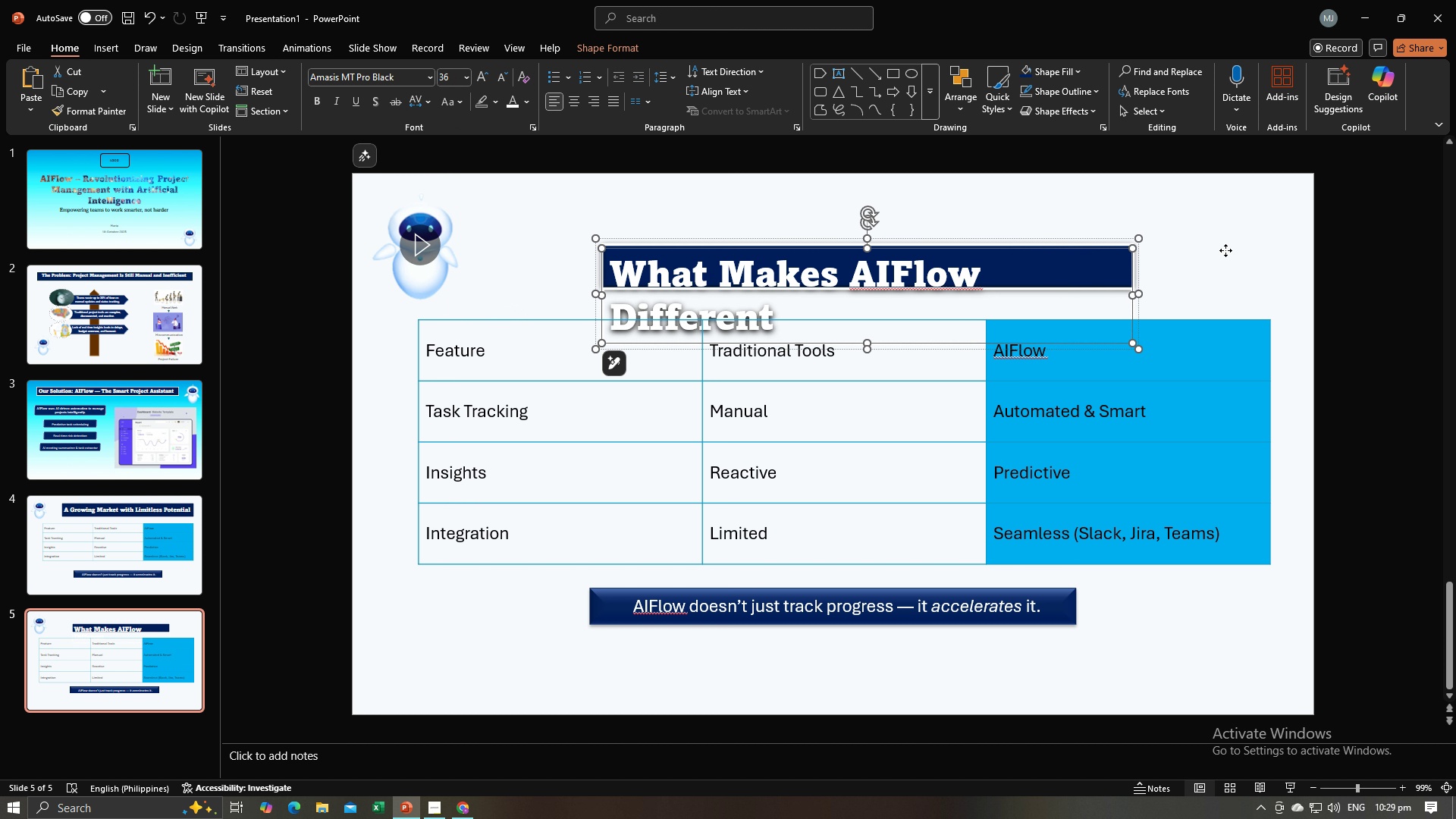 
left_click([1225, 250])
 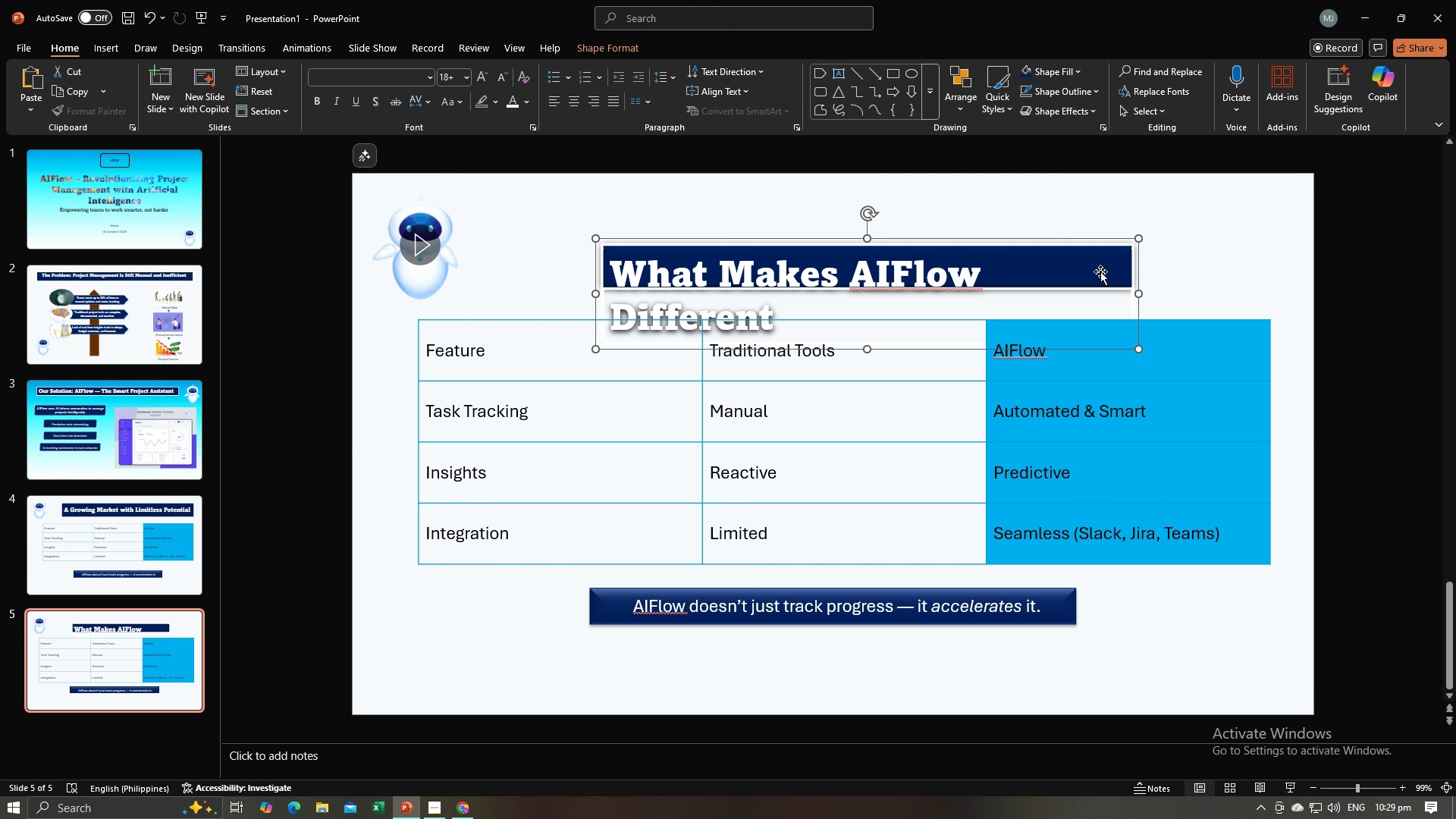 
key(Backspace)
 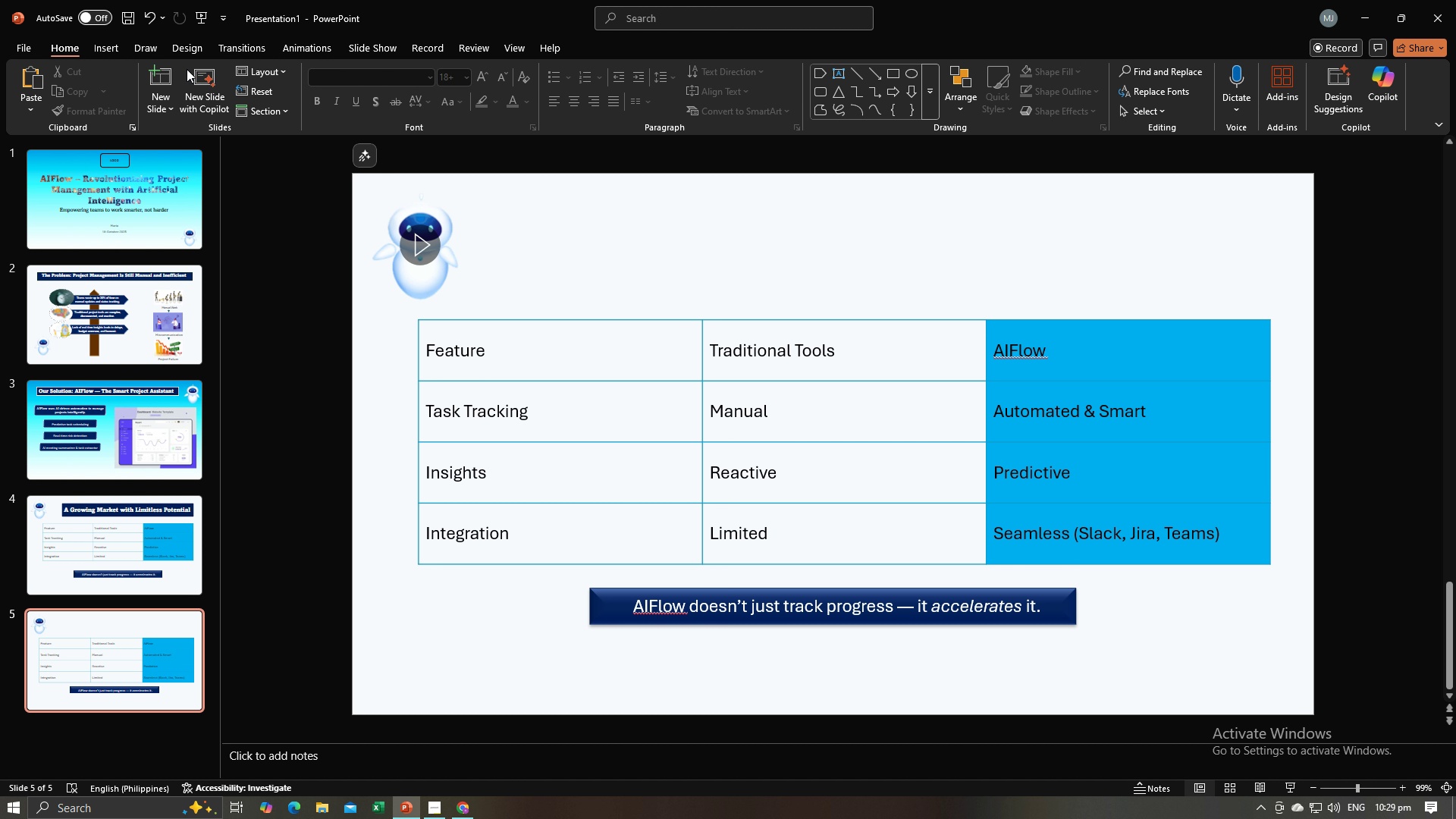 
key(Control+Z)
 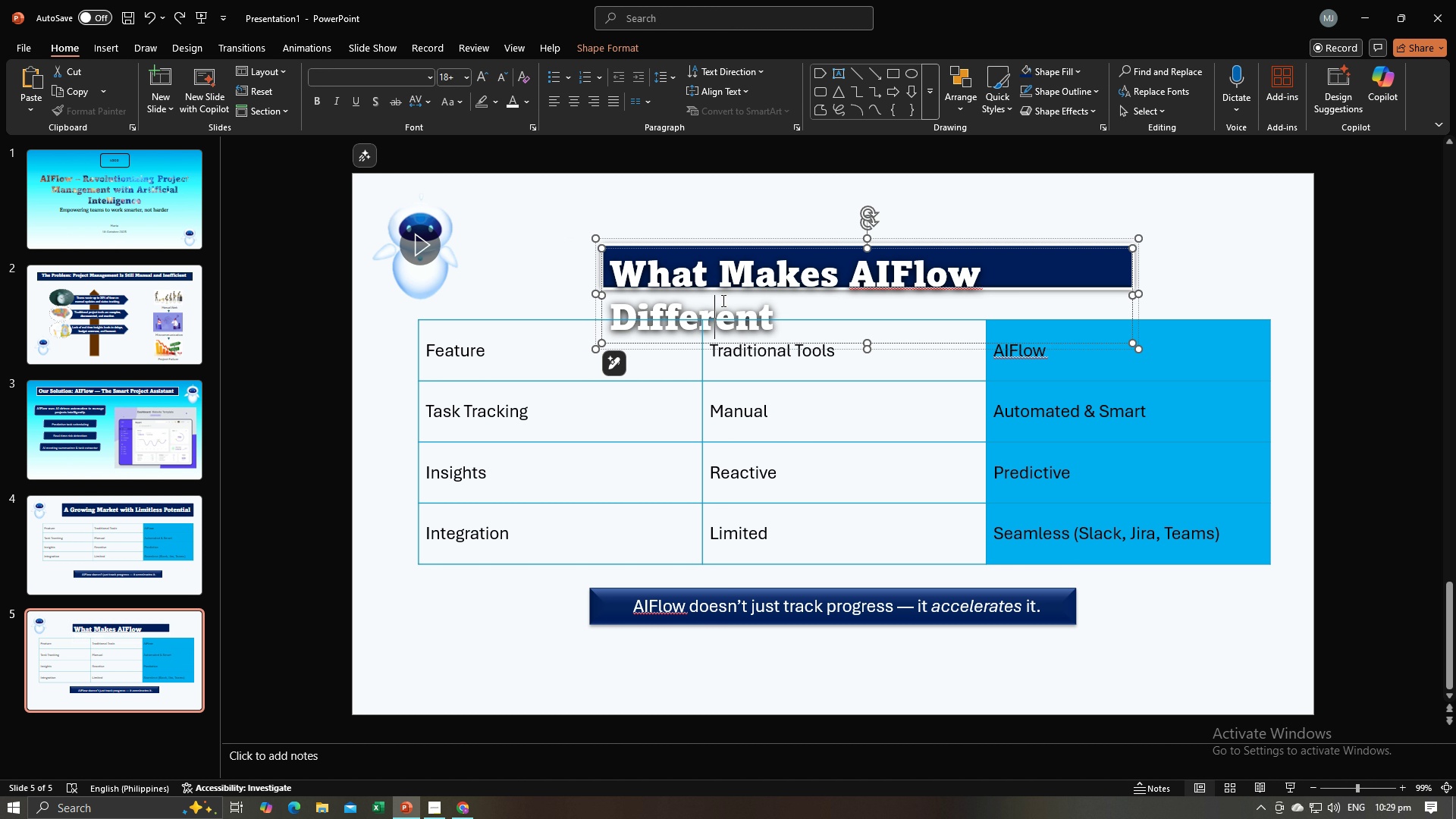 
left_click([722, 300])
 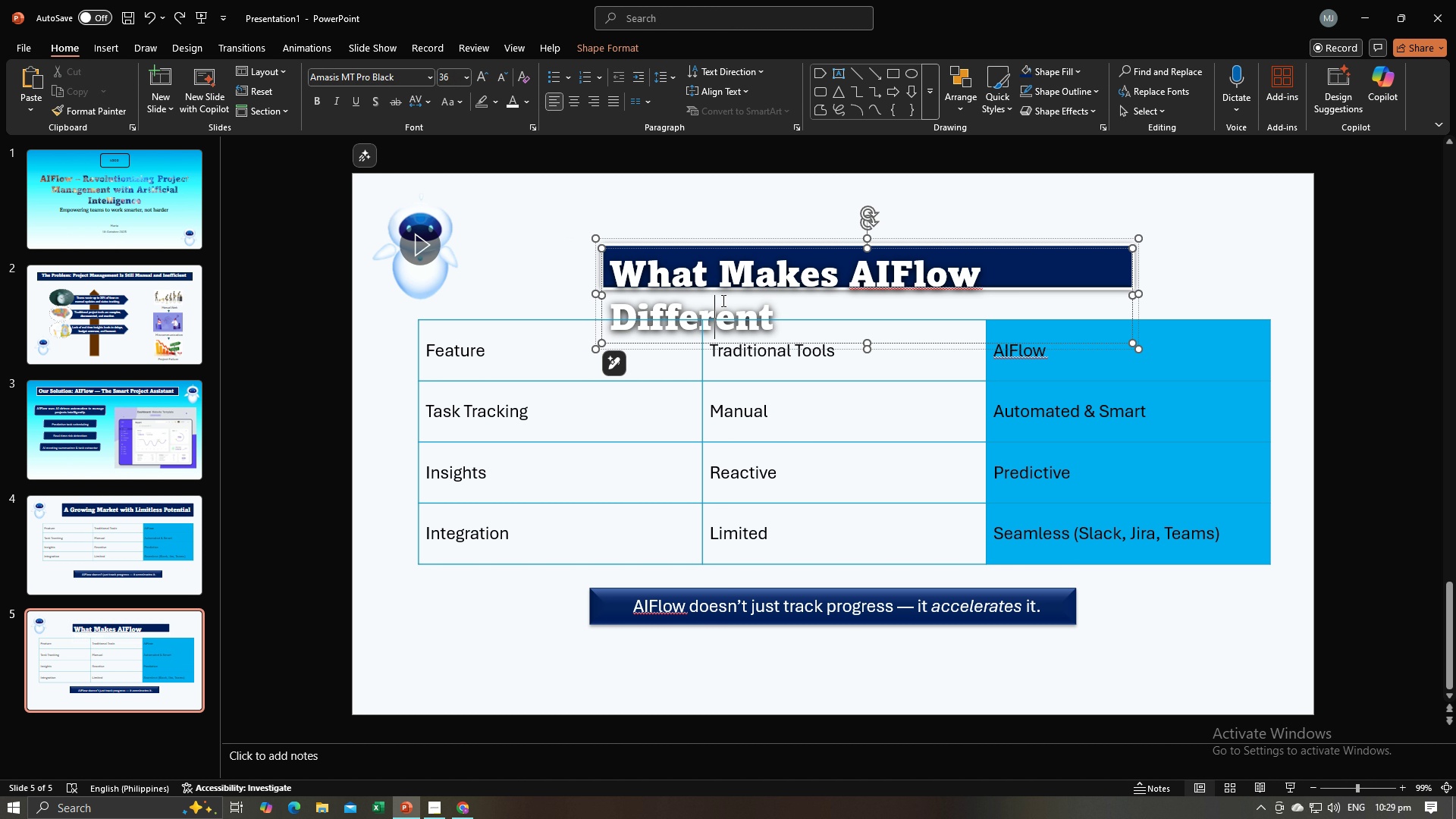 
key(Control+A)
 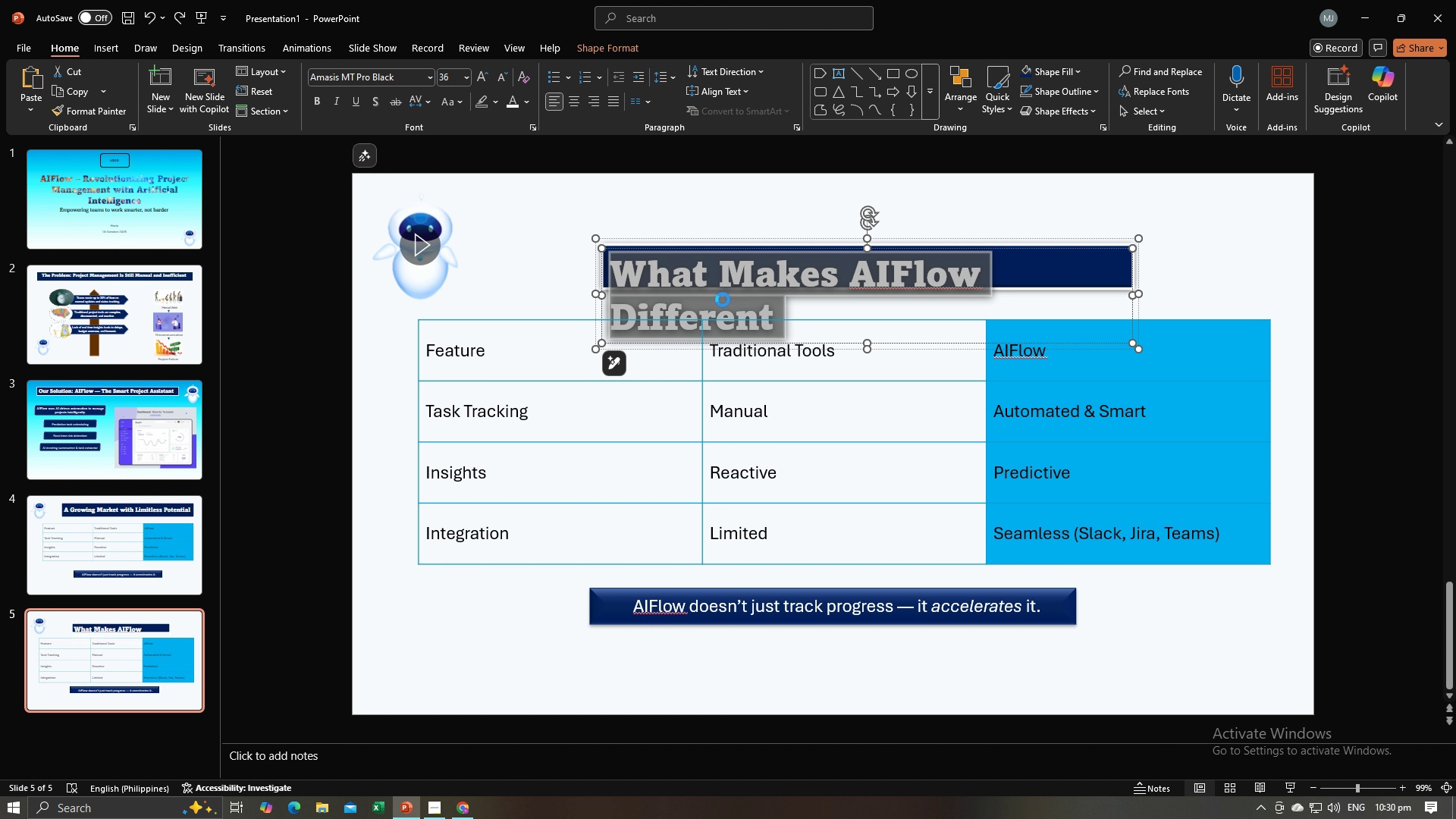 
key(Control+C)
 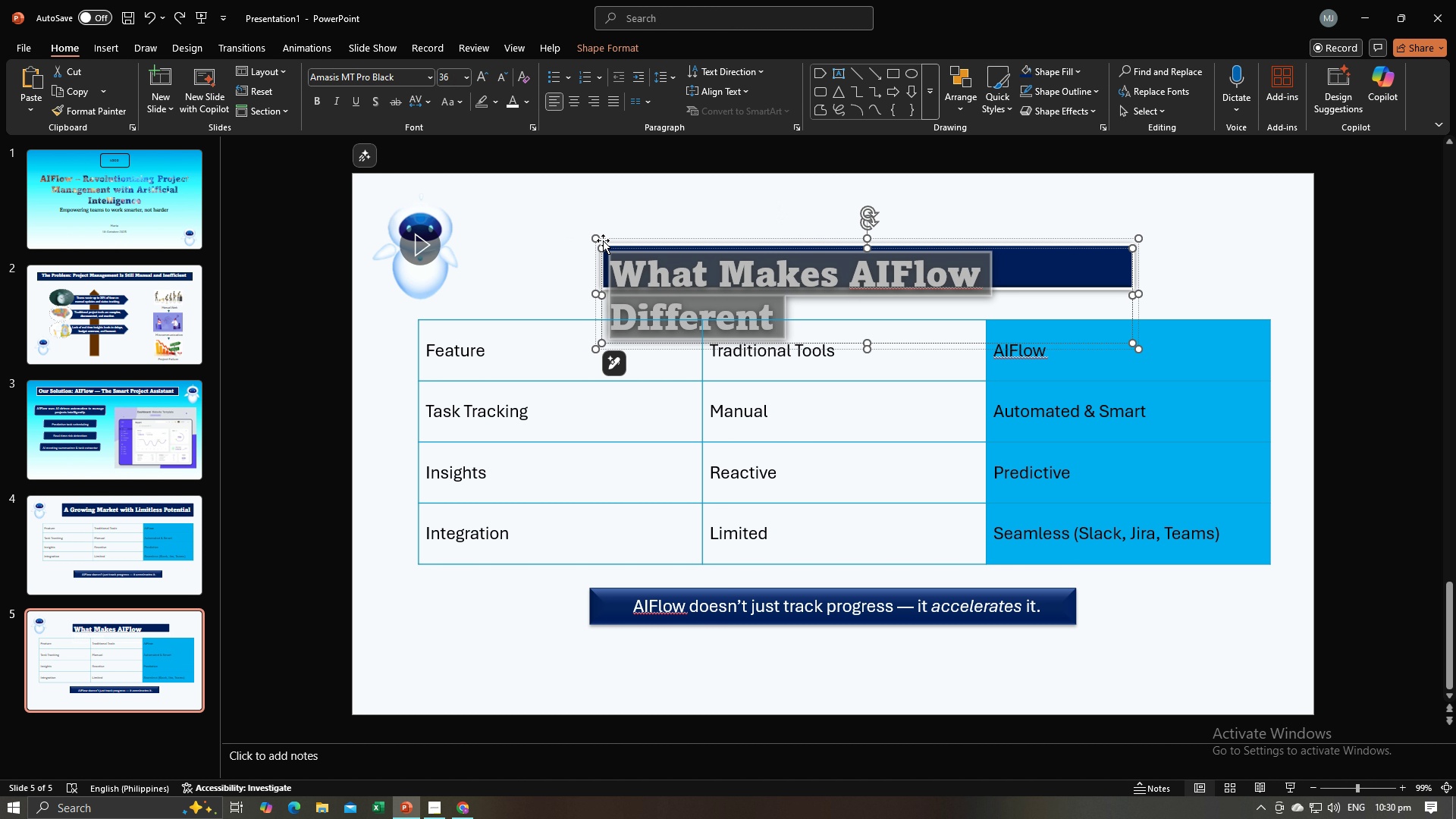 
left_click([601, 243])
 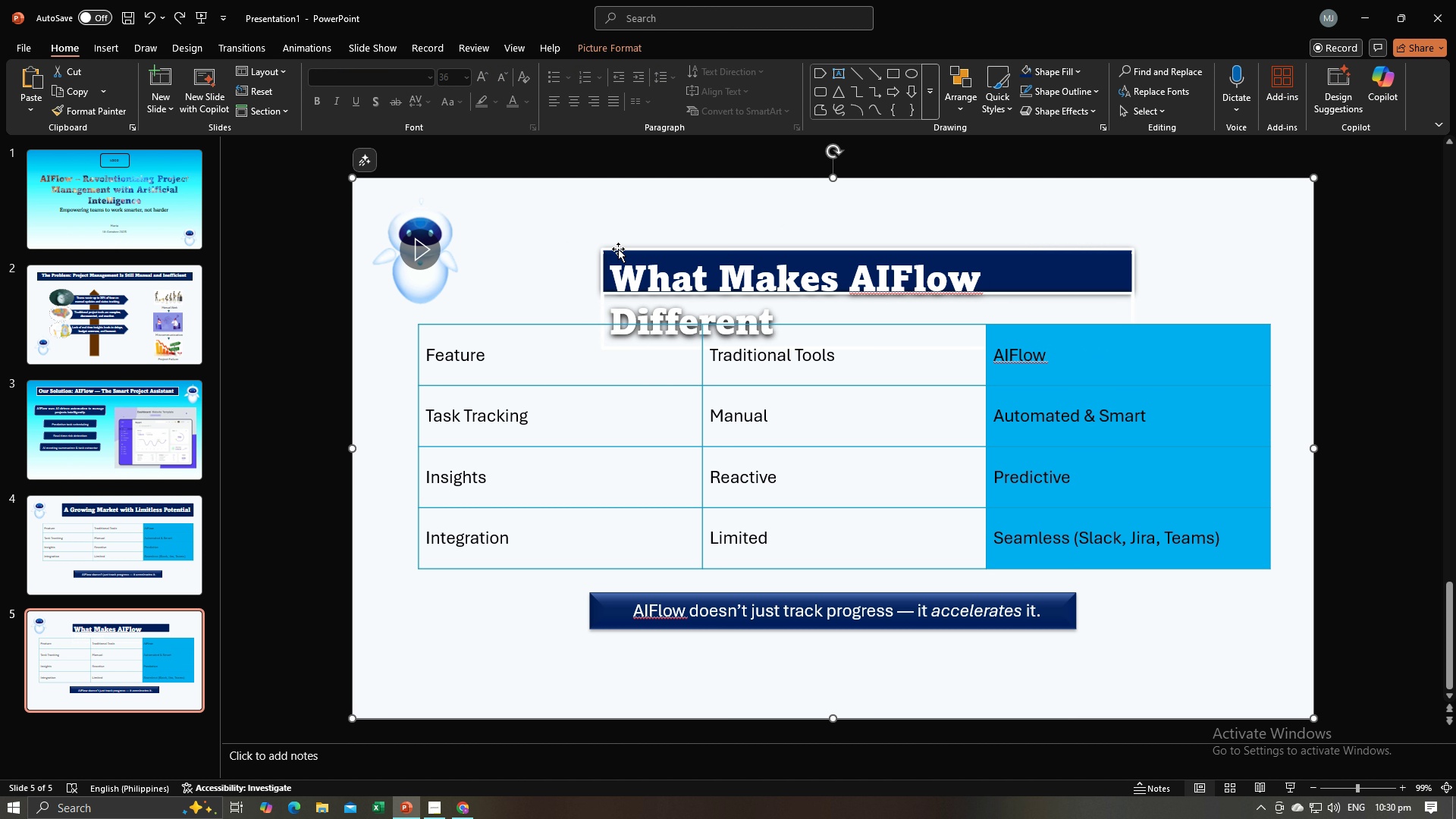 
double_click([618, 249])
 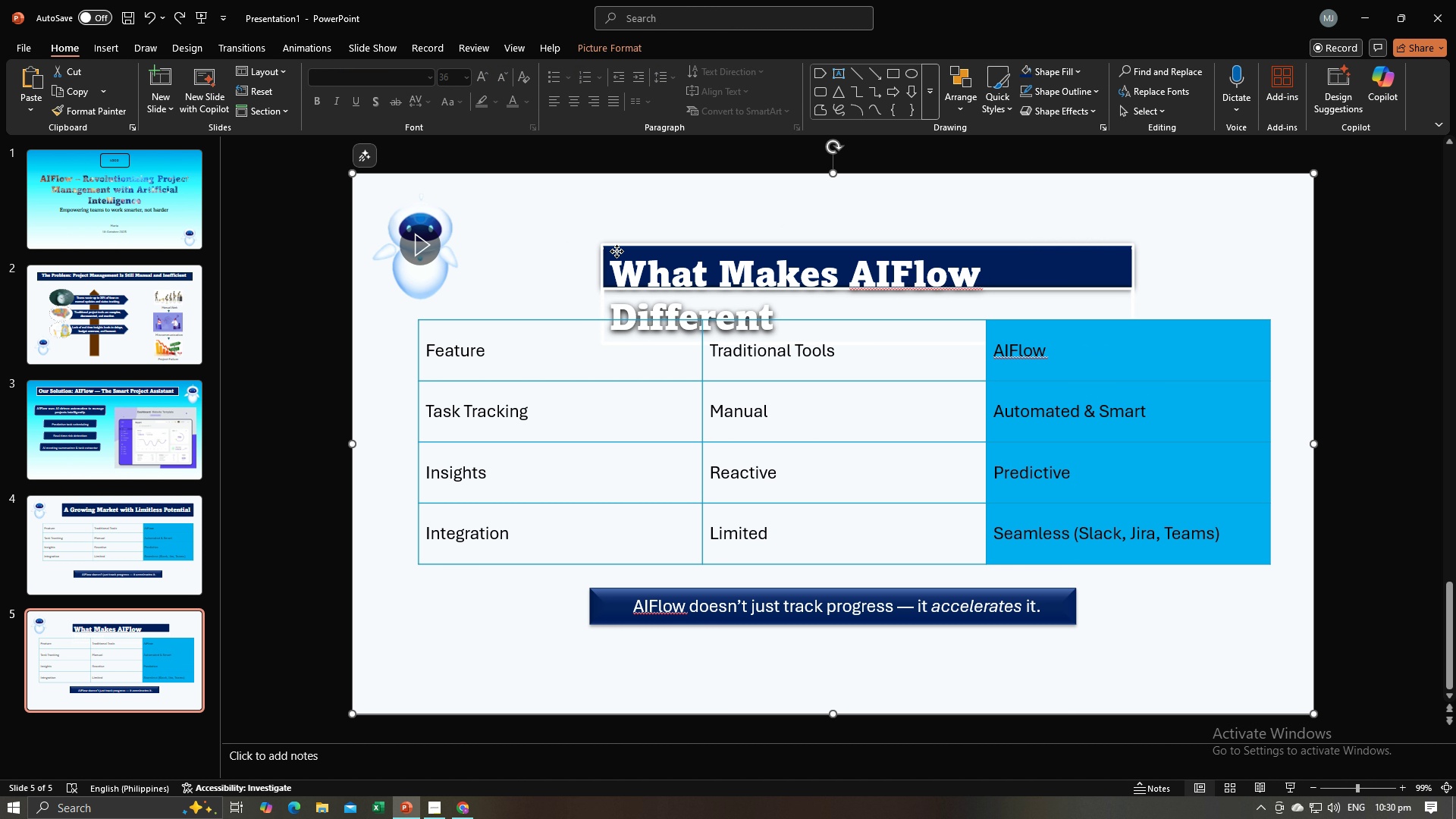 
triple_click([617, 251])
 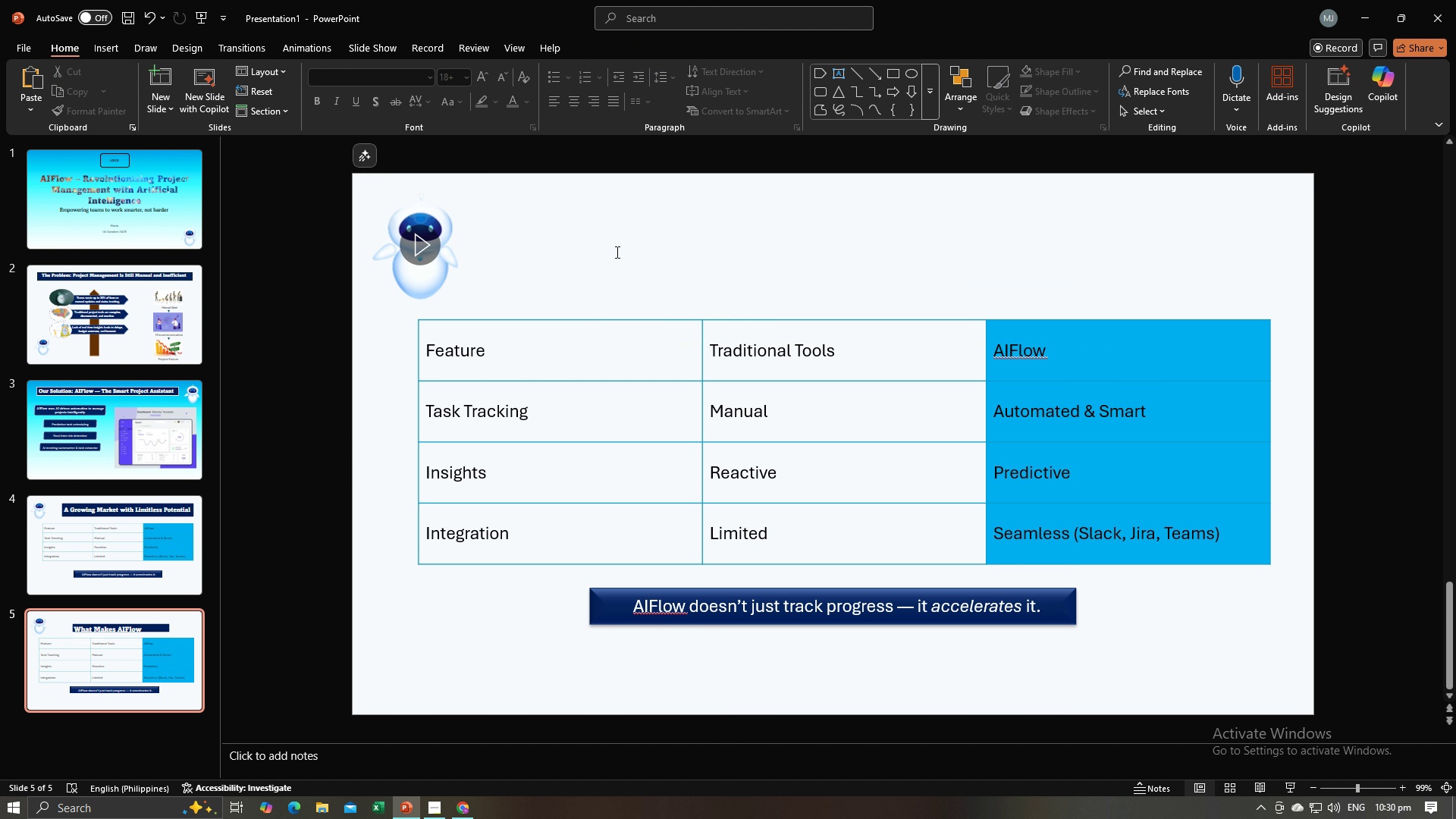 
key(Backspace)
 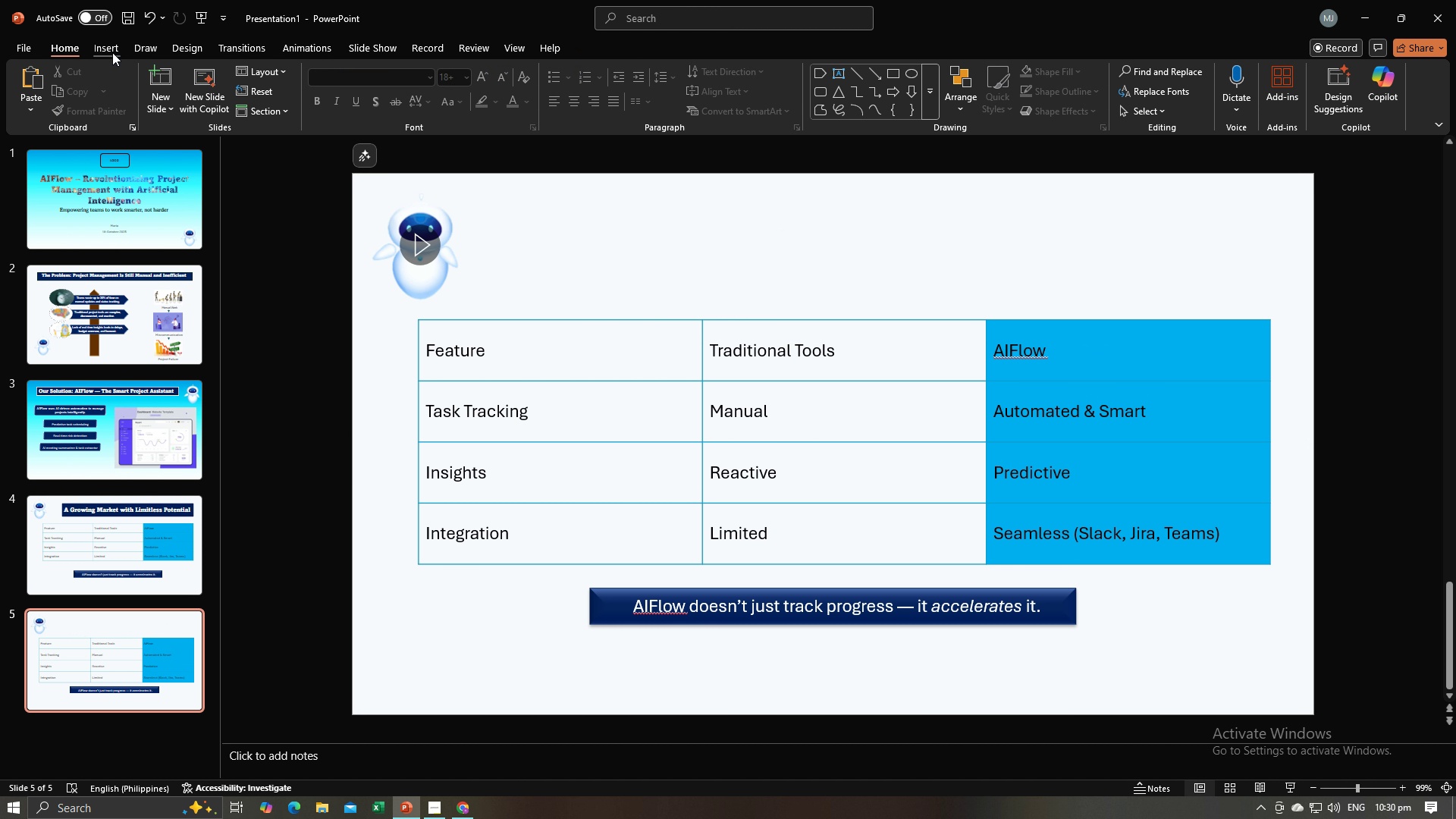 
left_click([111, 49])
 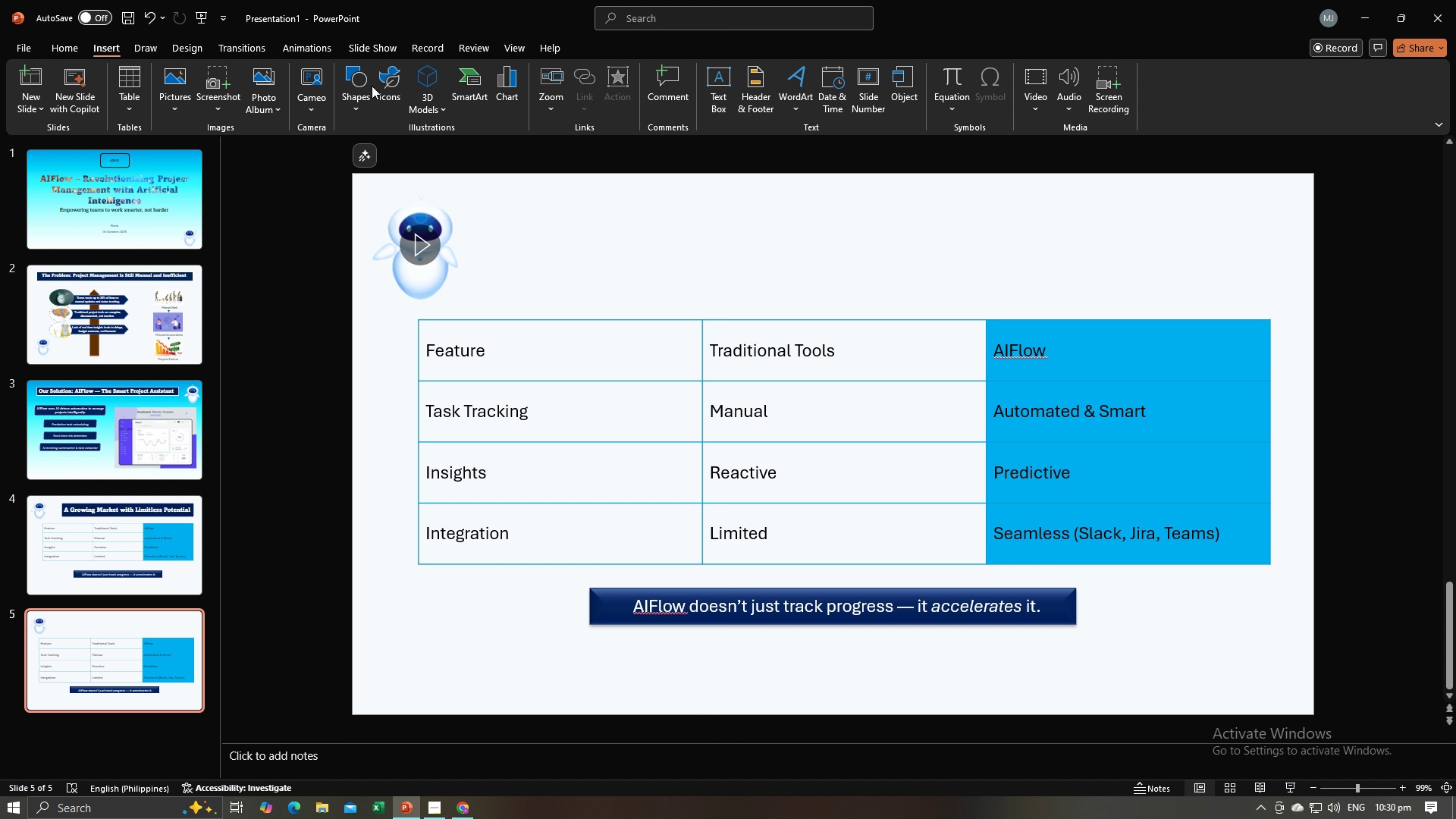 
left_click([362, 89])
 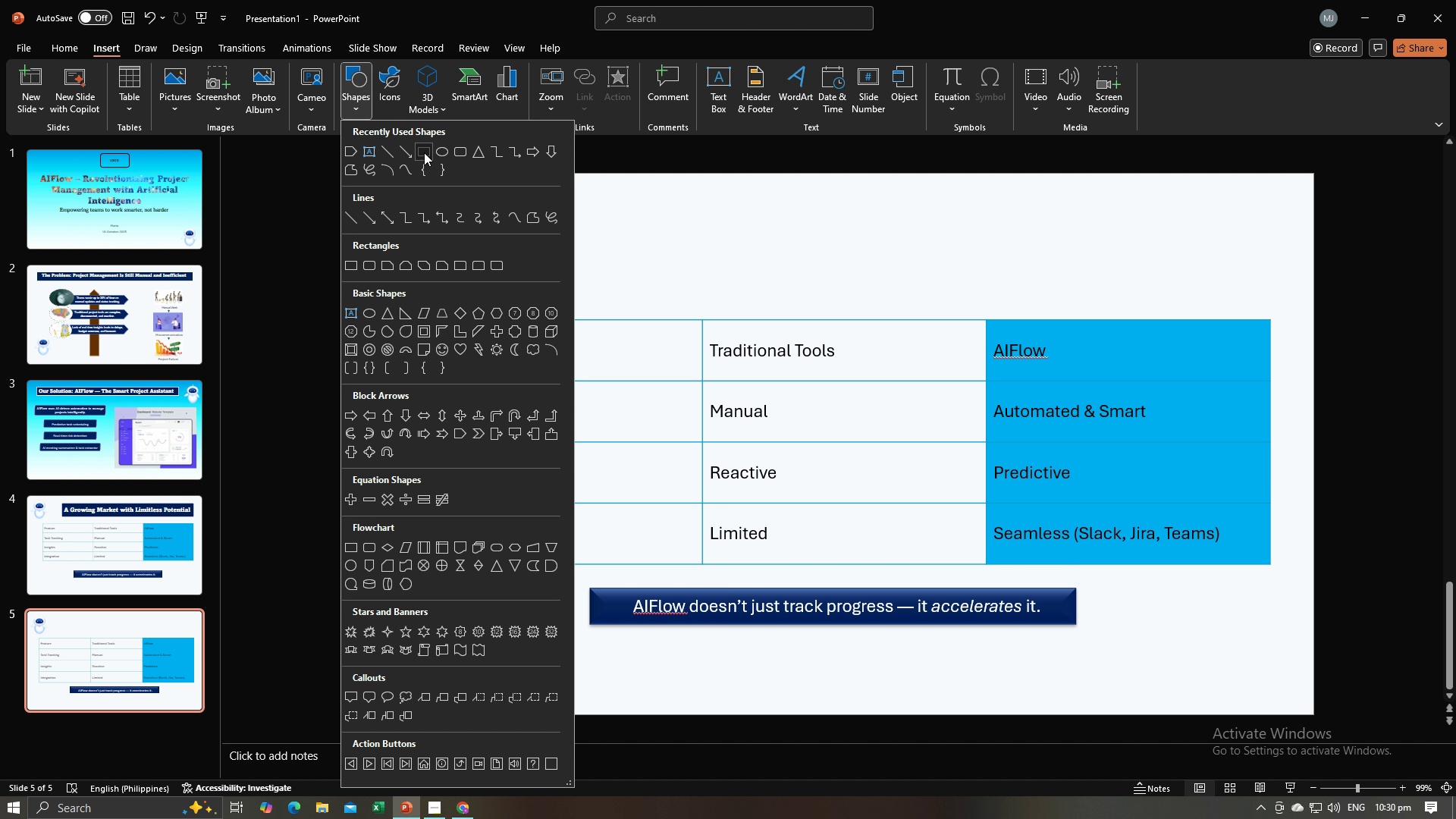 
left_click([424, 152])
 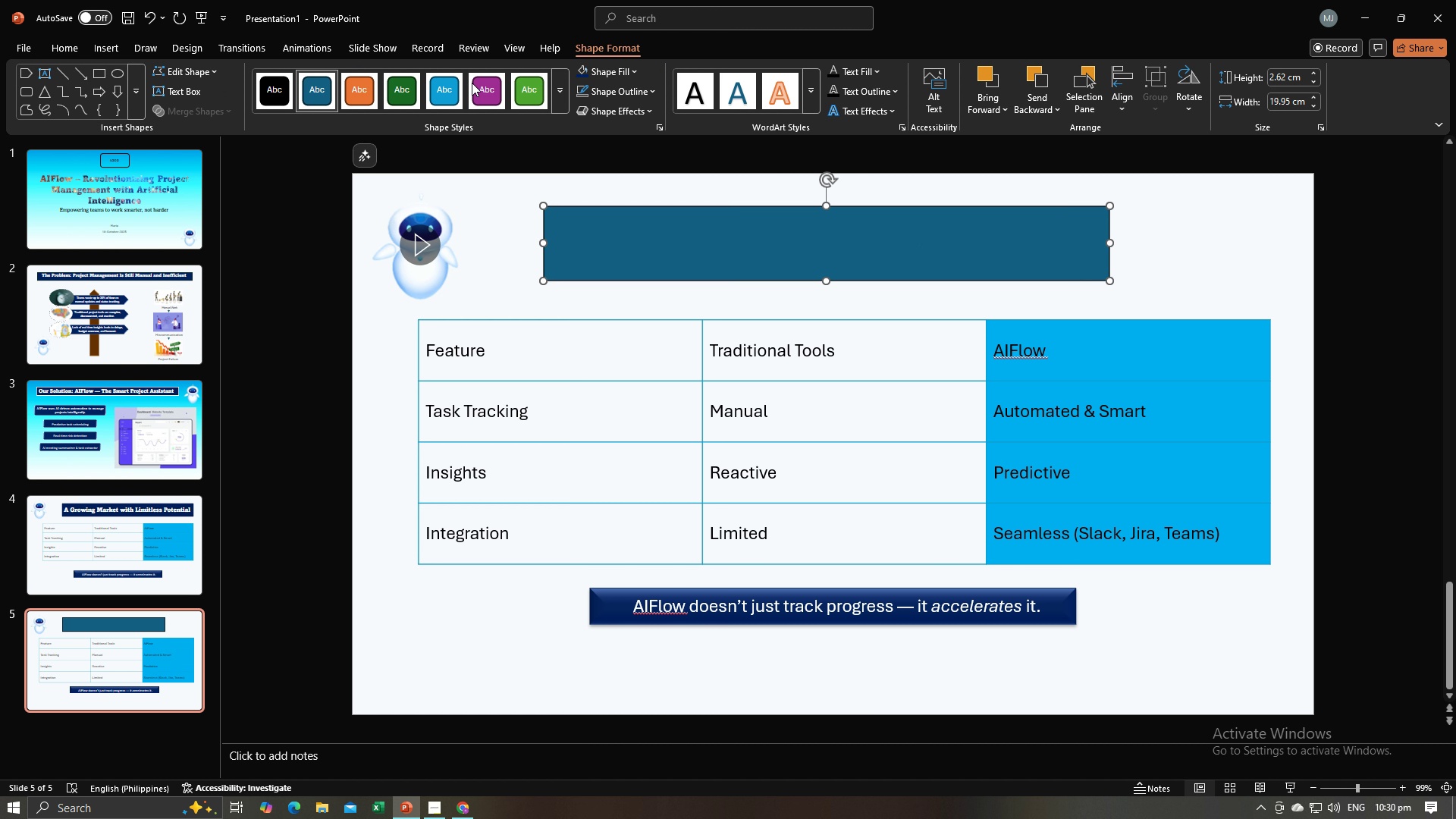 
wait(5.36)
 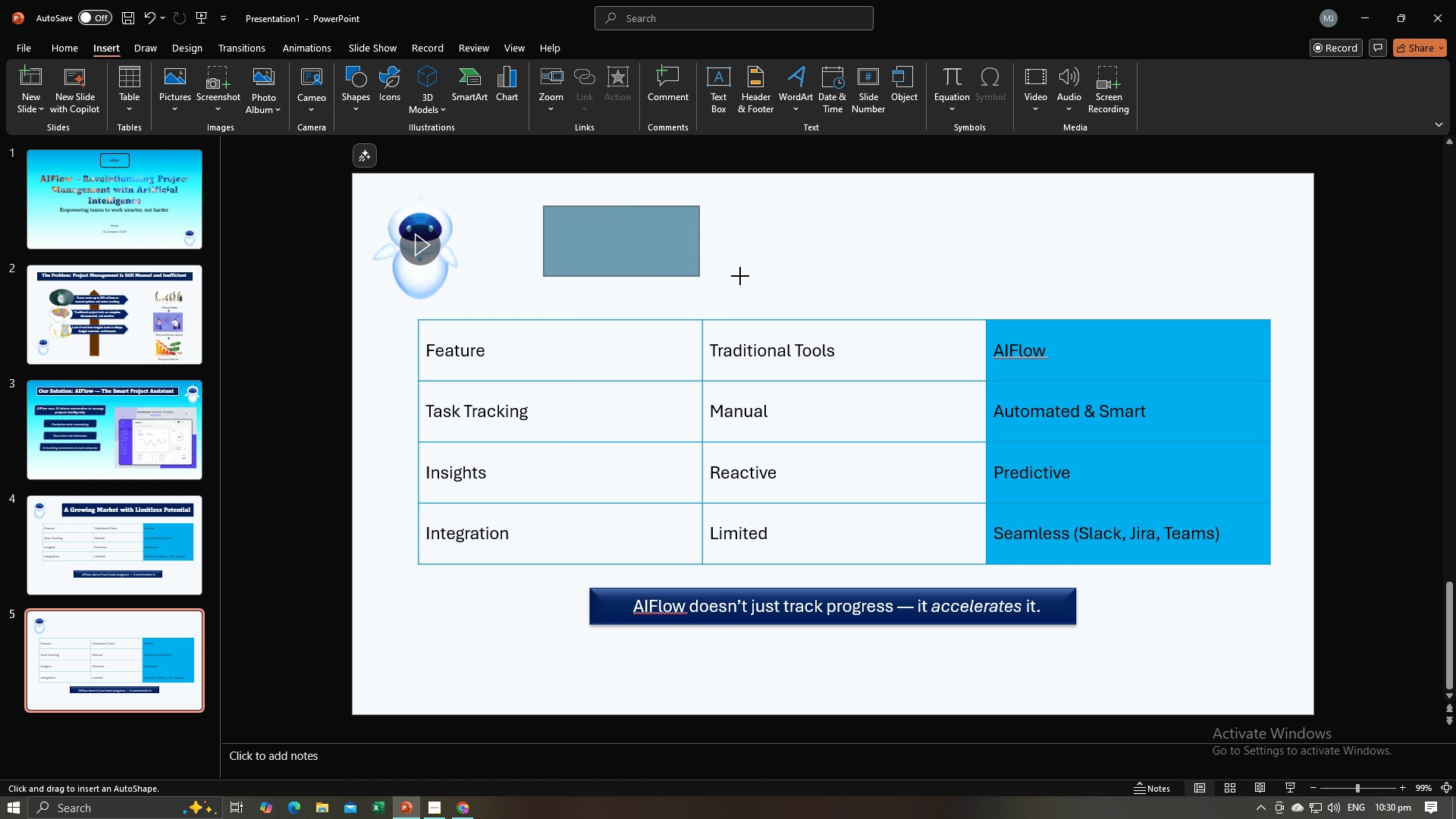 
left_click([581, 73])
 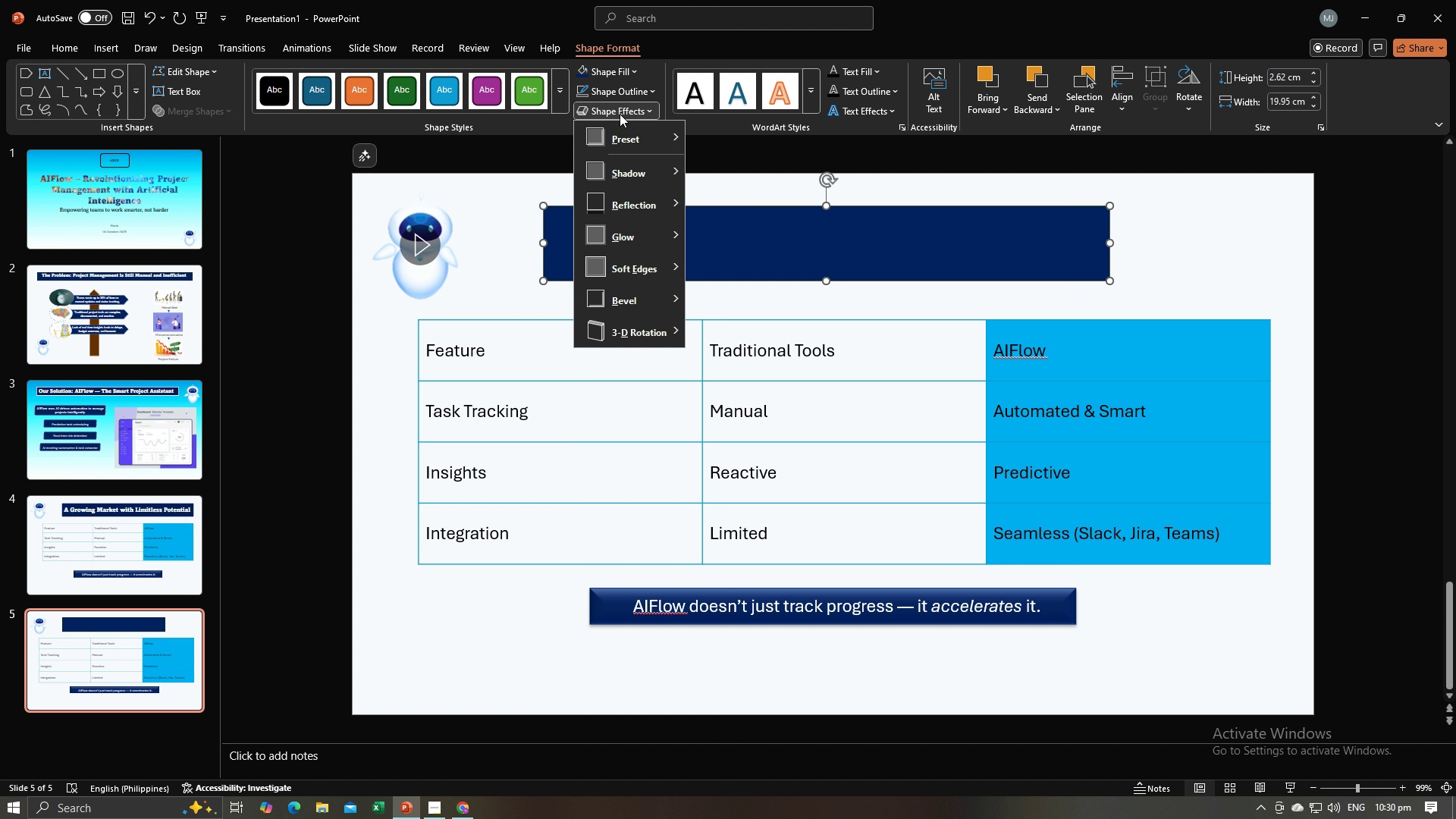 
left_click([620, 114])
 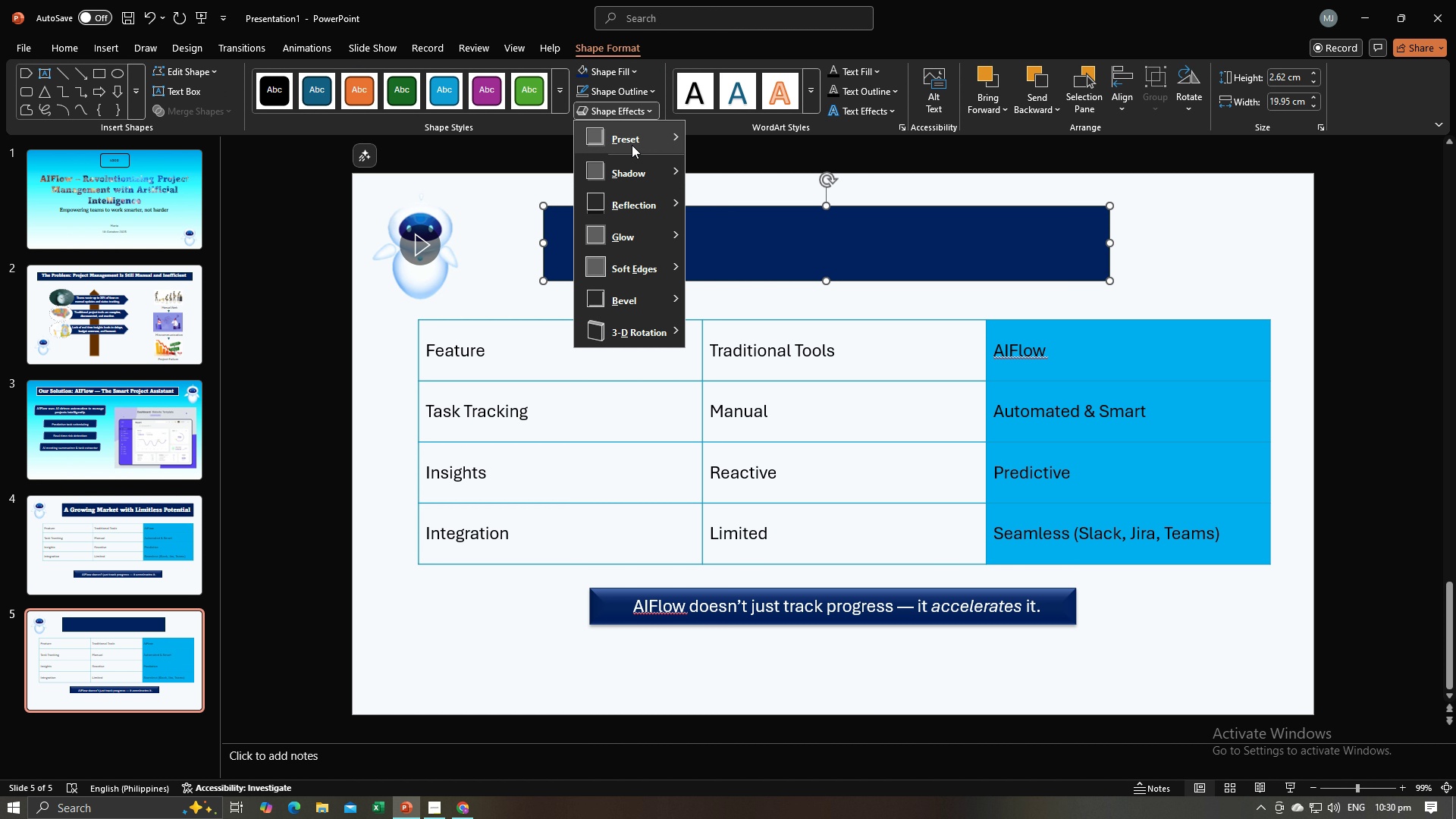 
left_click([632, 145])
 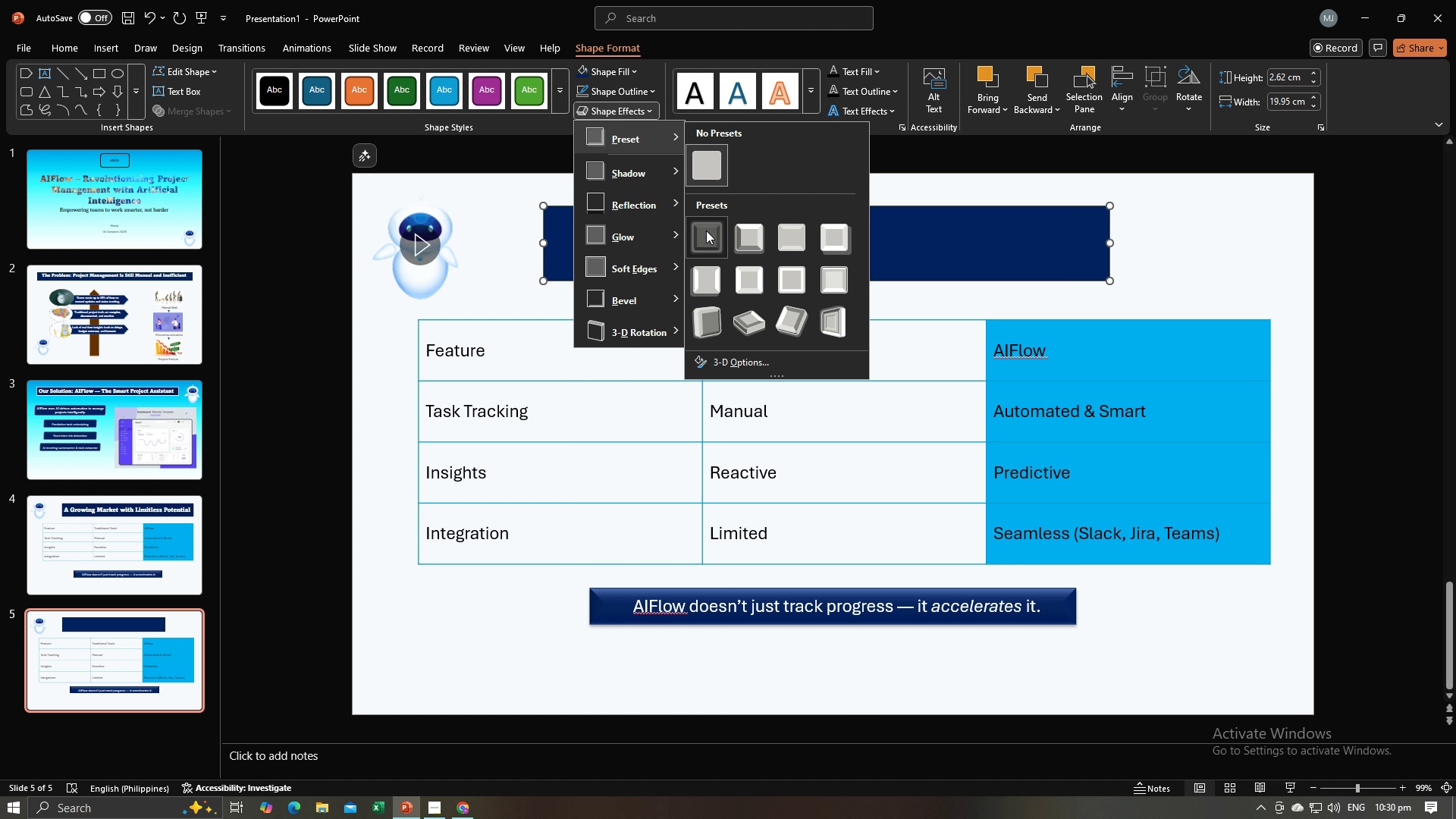 
left_click([706, 231])
 